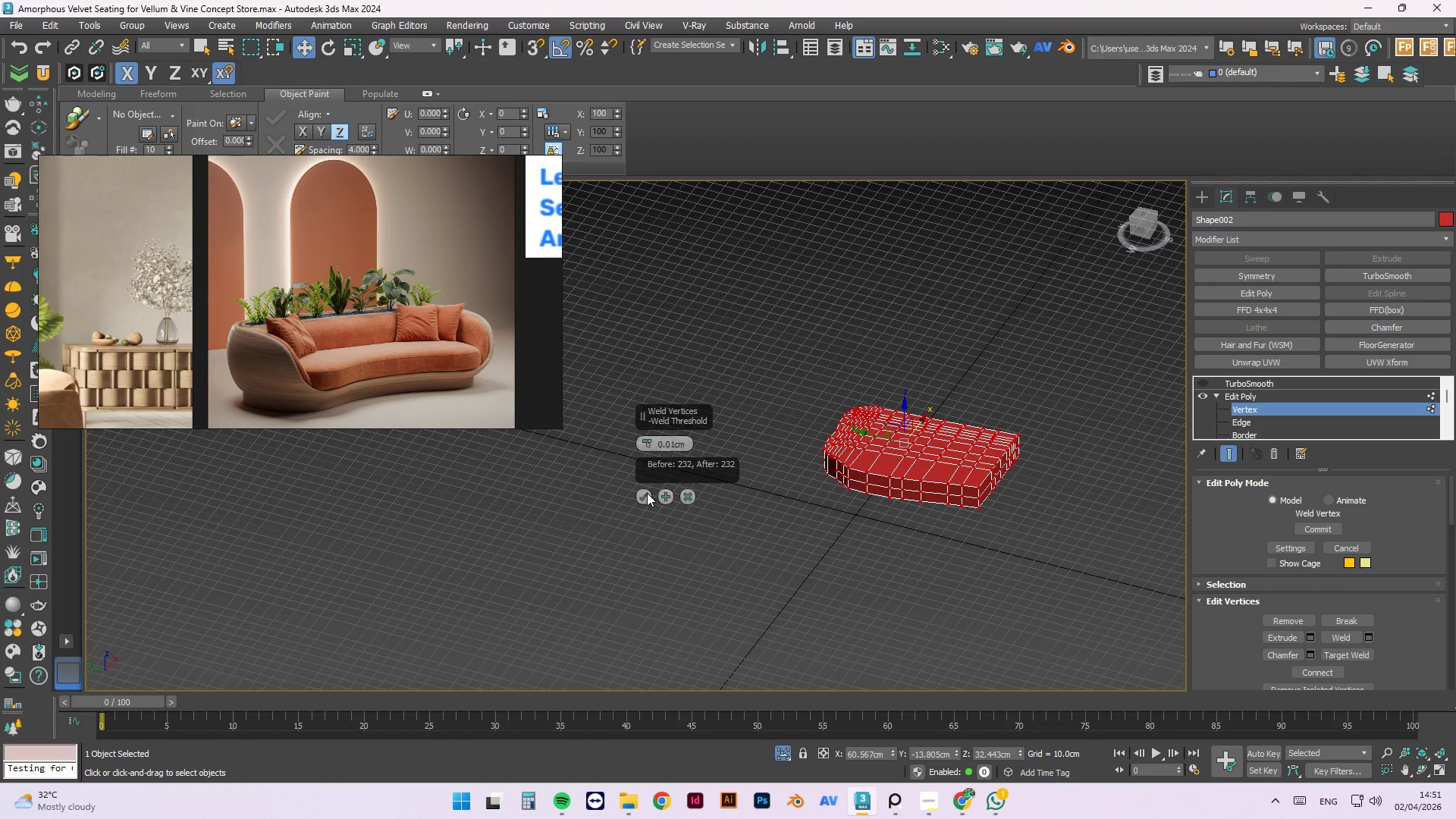 
double_click([966, 297])
 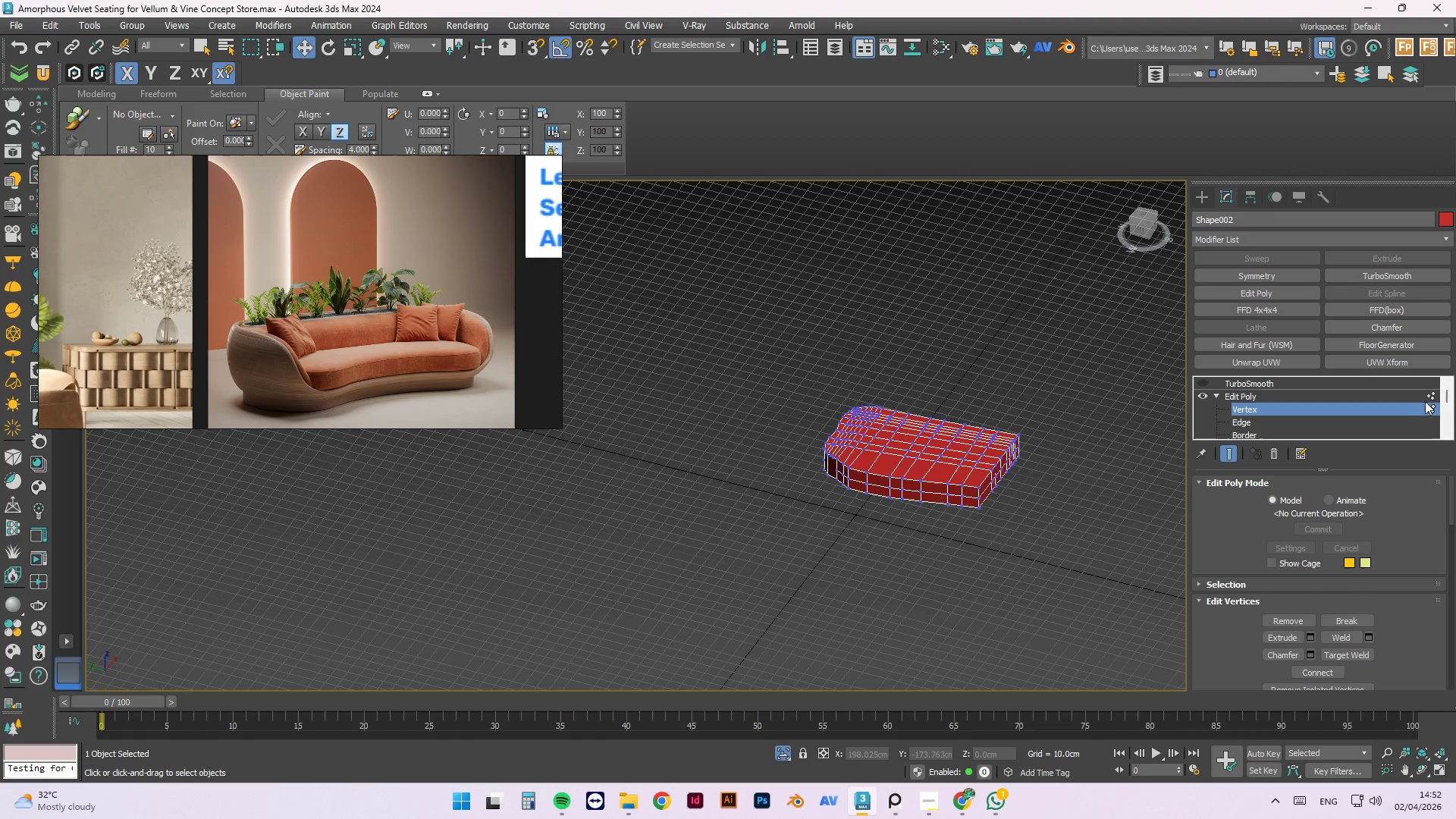 
left_click([1429, 391])
 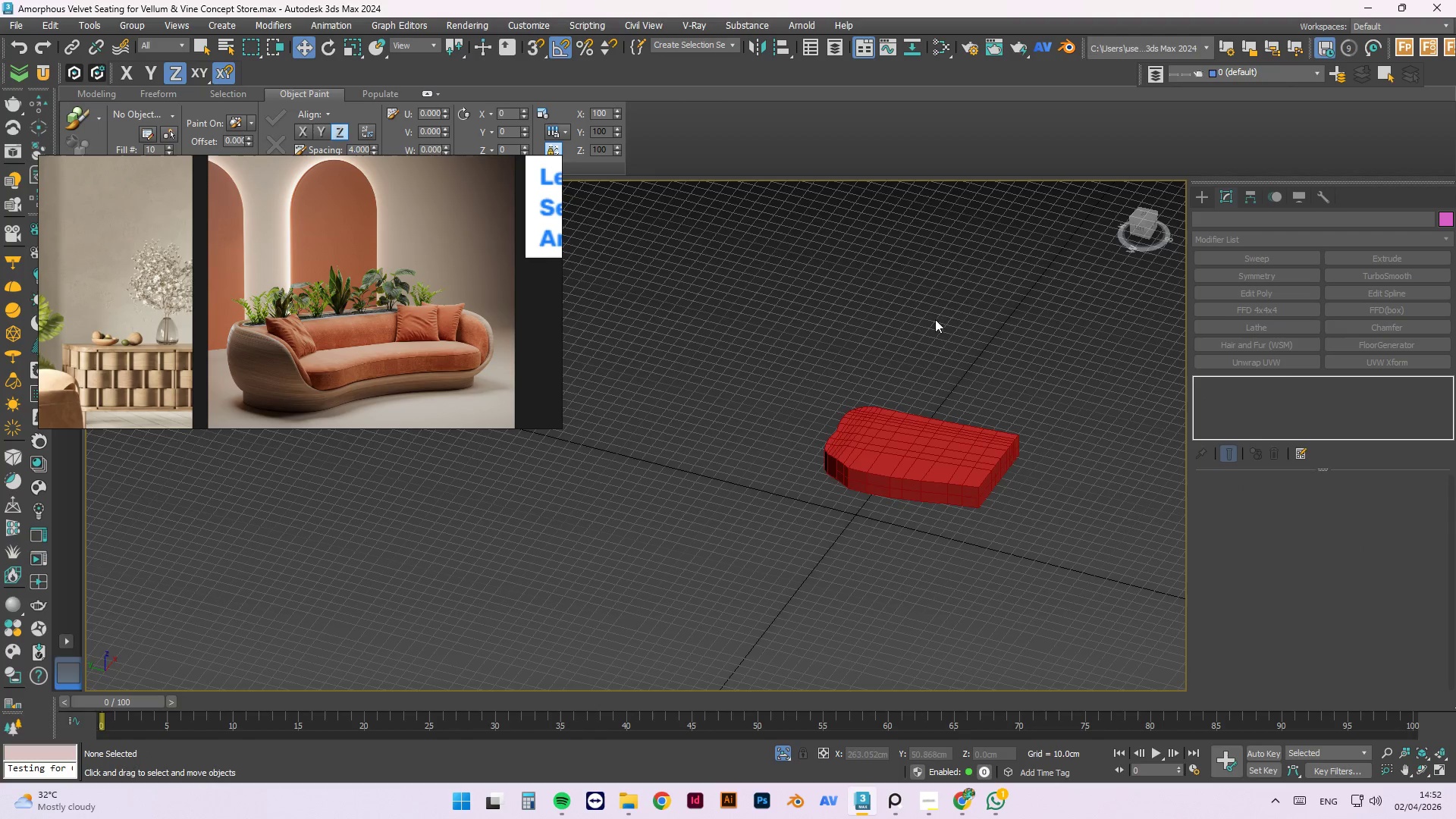 
left_click([927, 455])
 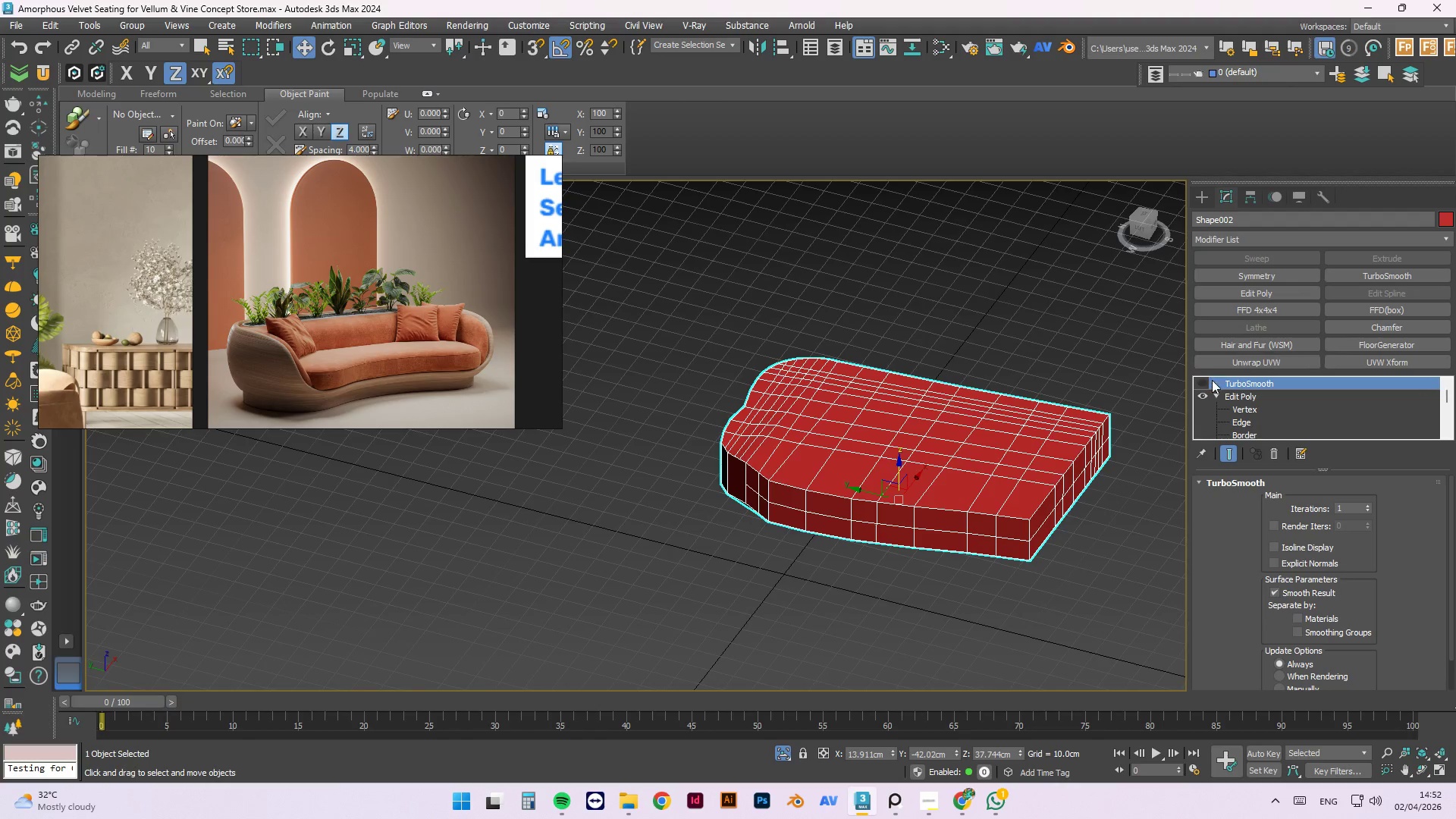 
scroll: coordinate [927, 455], scroll_direction: up, amount: 2.0
 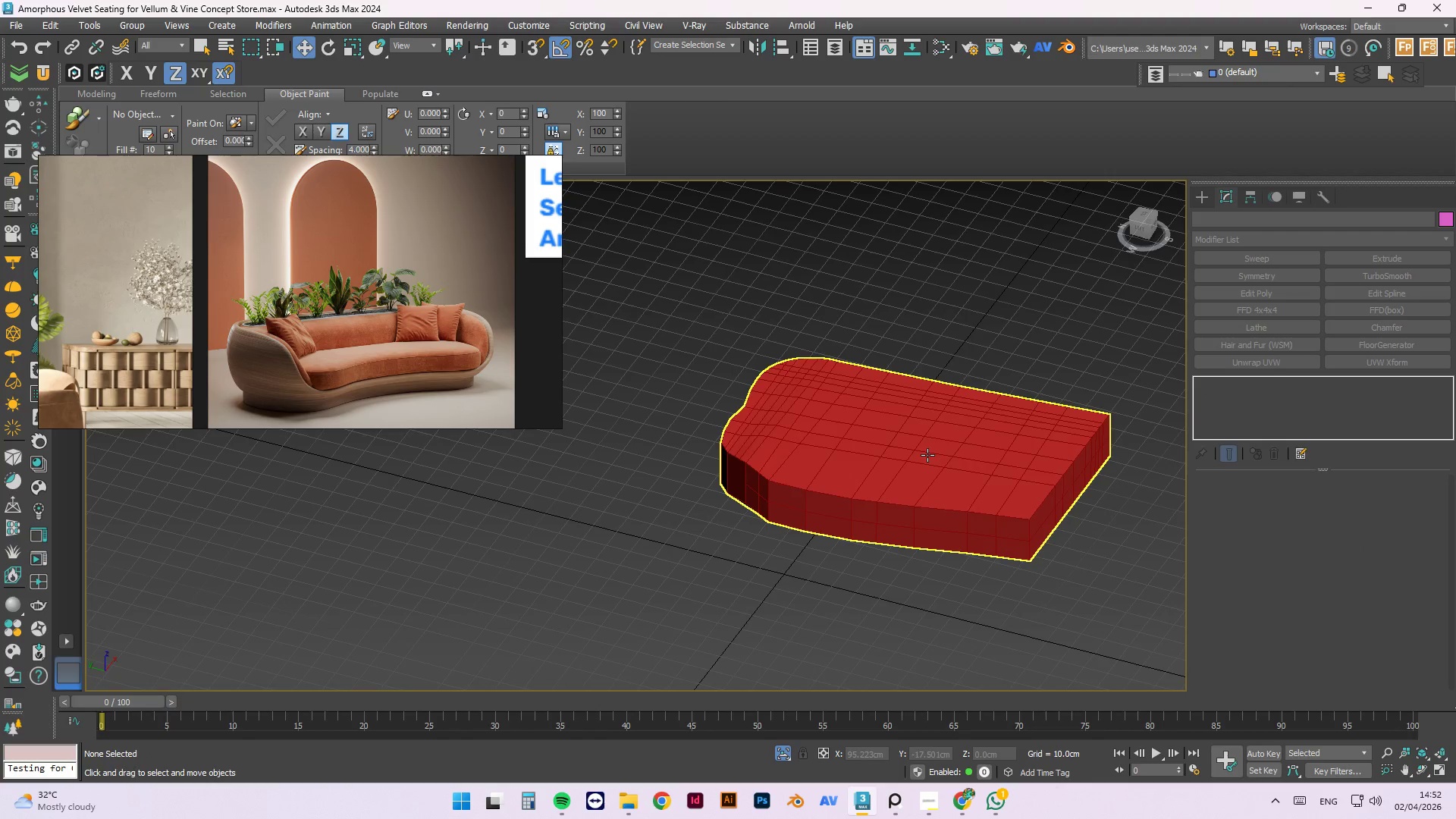 
left_click([1203, 380])
 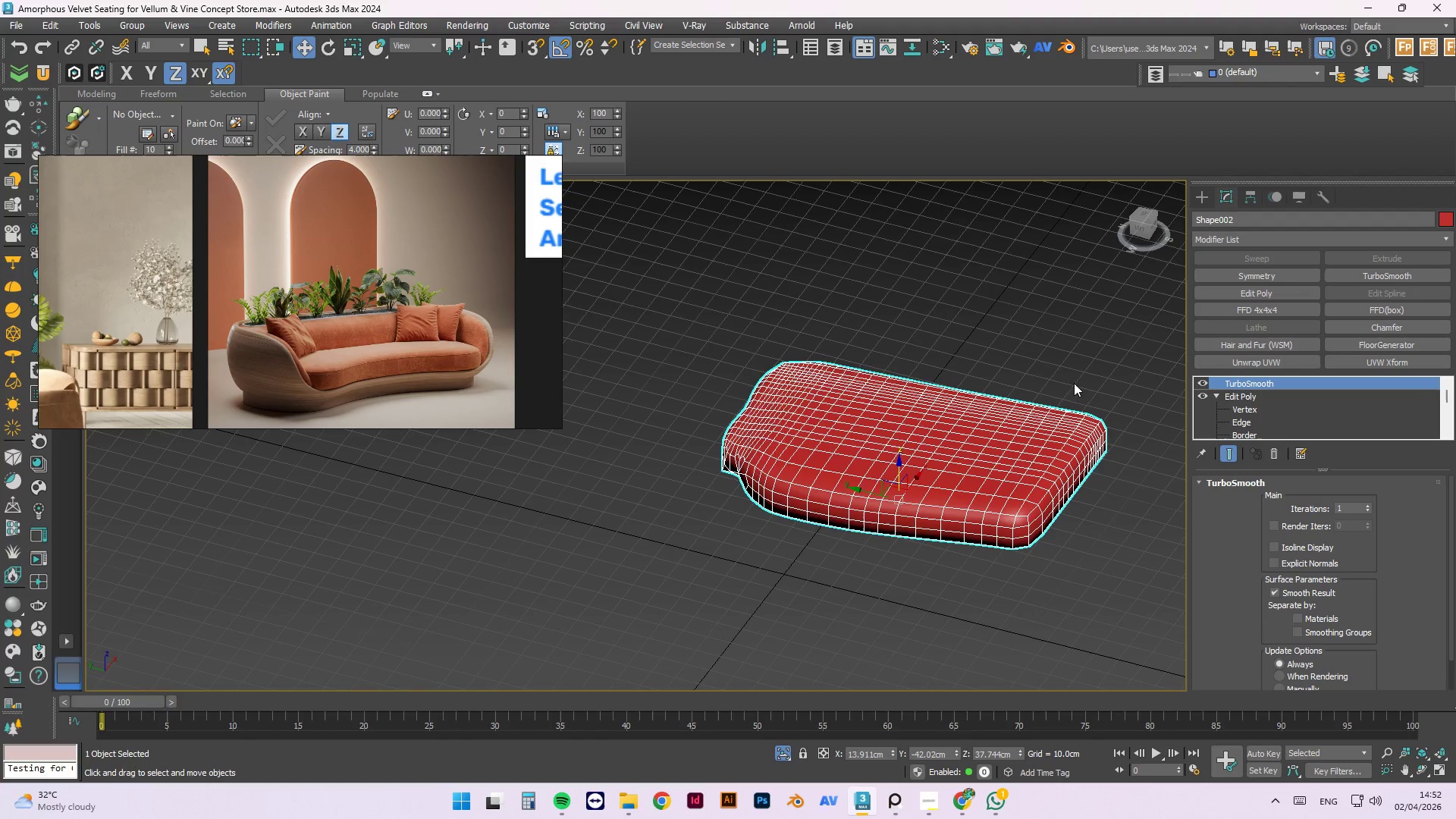 
hold_key(key=AltLeft, duration=1.5)
 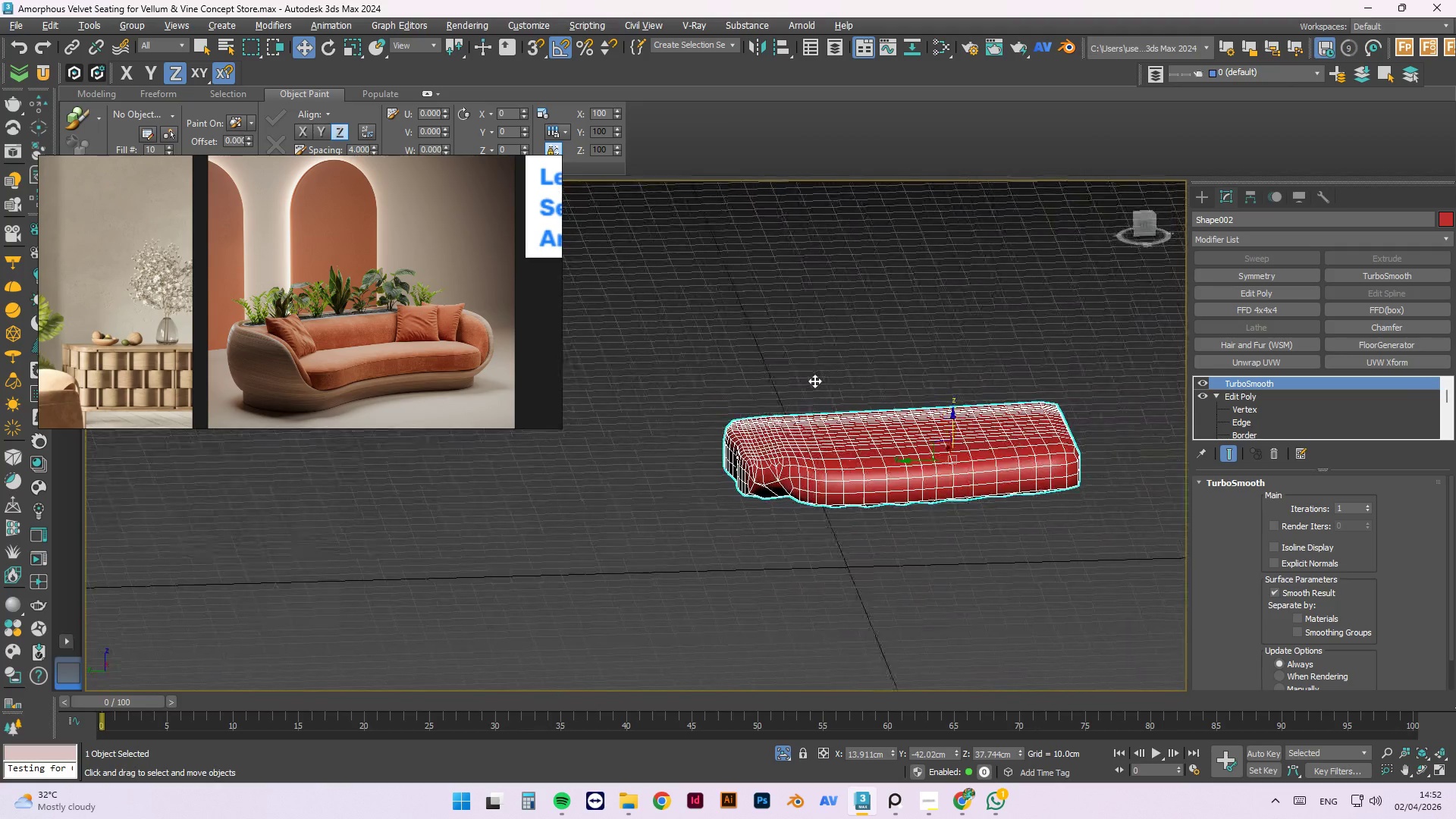 
hold_key(key=AltLeft, duration=0.62)
 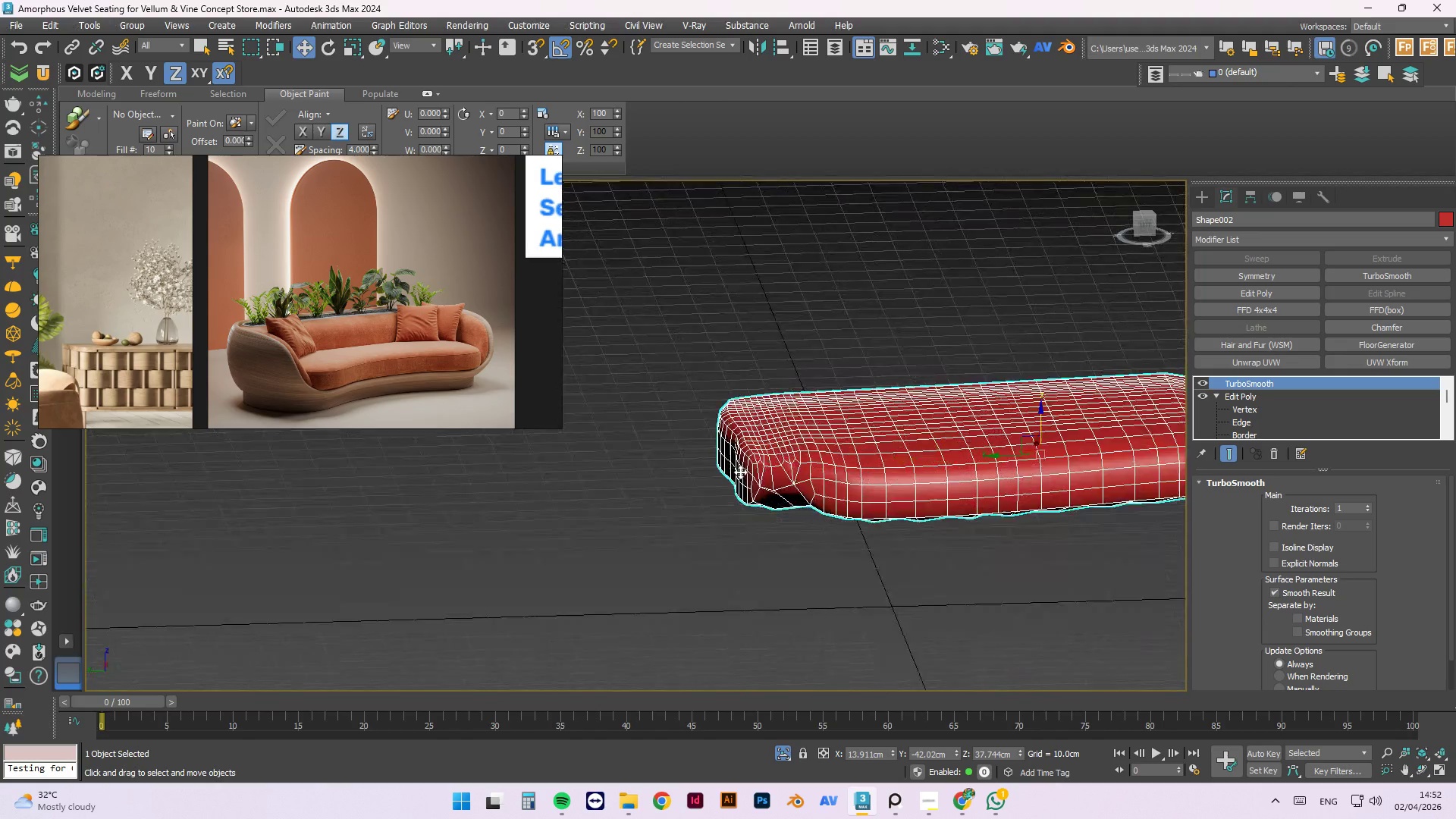 
scroll: coordinate [882, 516], scroll_direction: up, amount: 5.0
 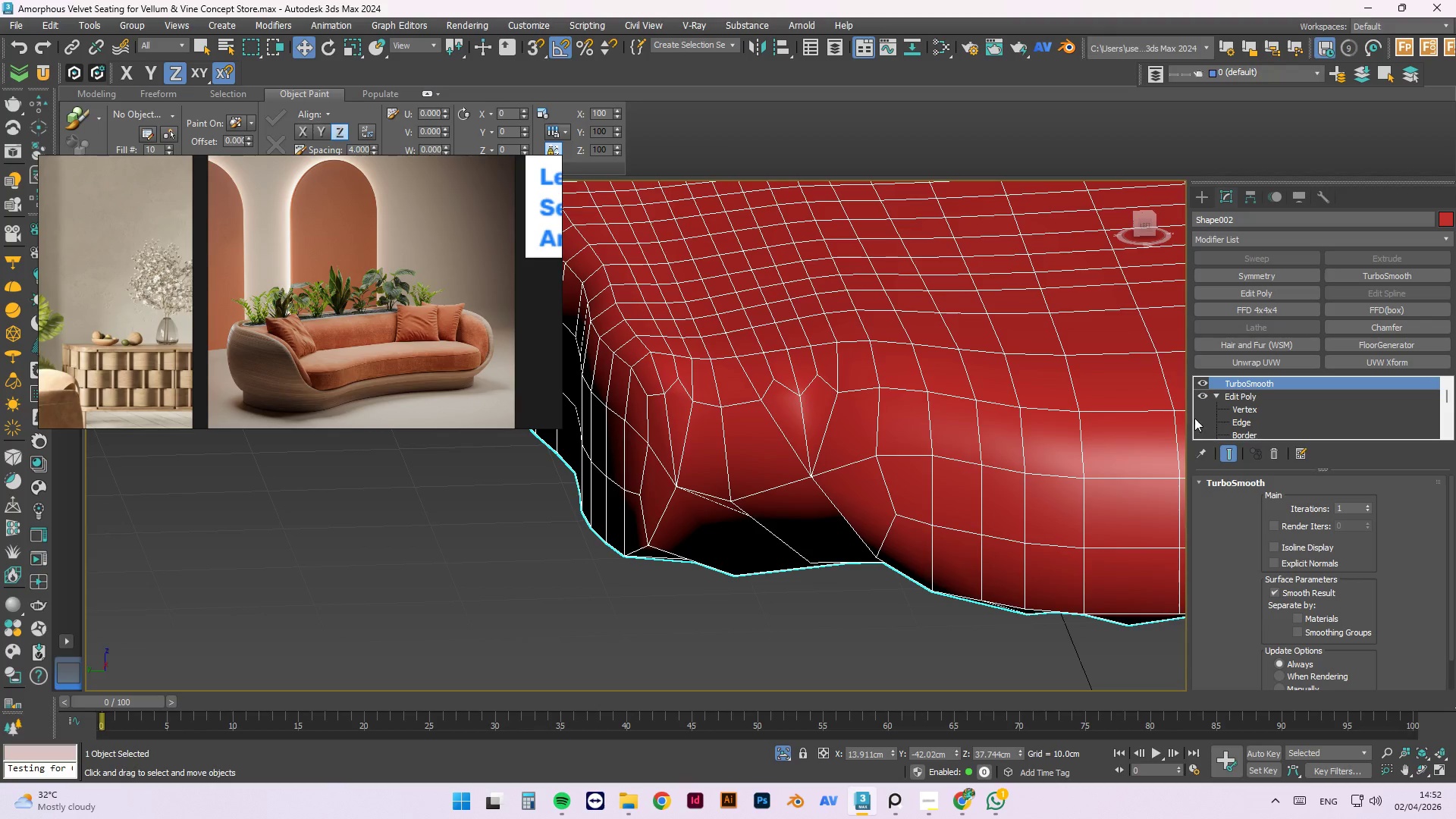 
mouse_move([1150, 388])
 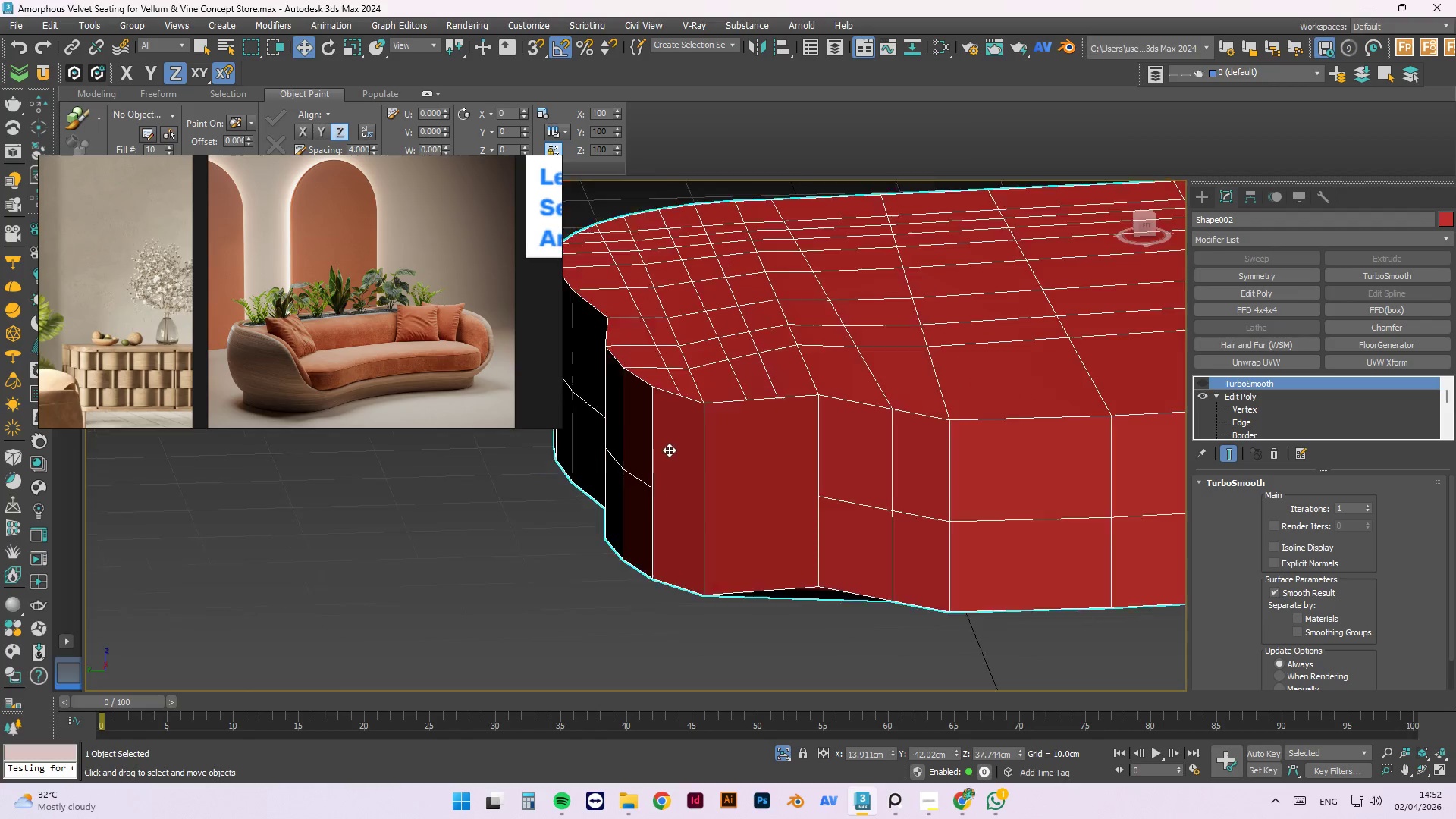 
hold_key(key=AltLeft, duration=1.23)
 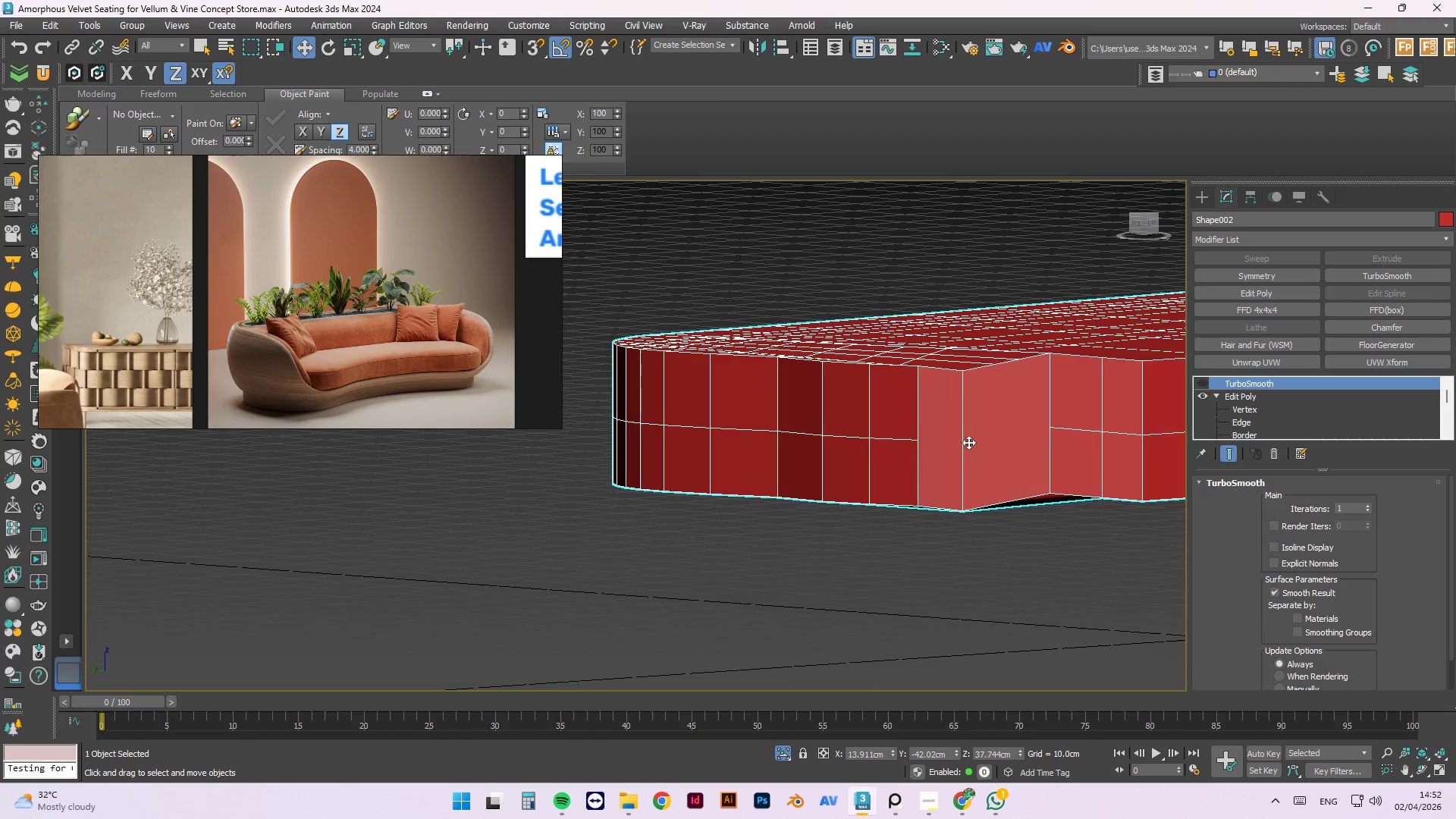 
scroll: coordinate [669, 450], scroll_direction: down, amount: 2.0
 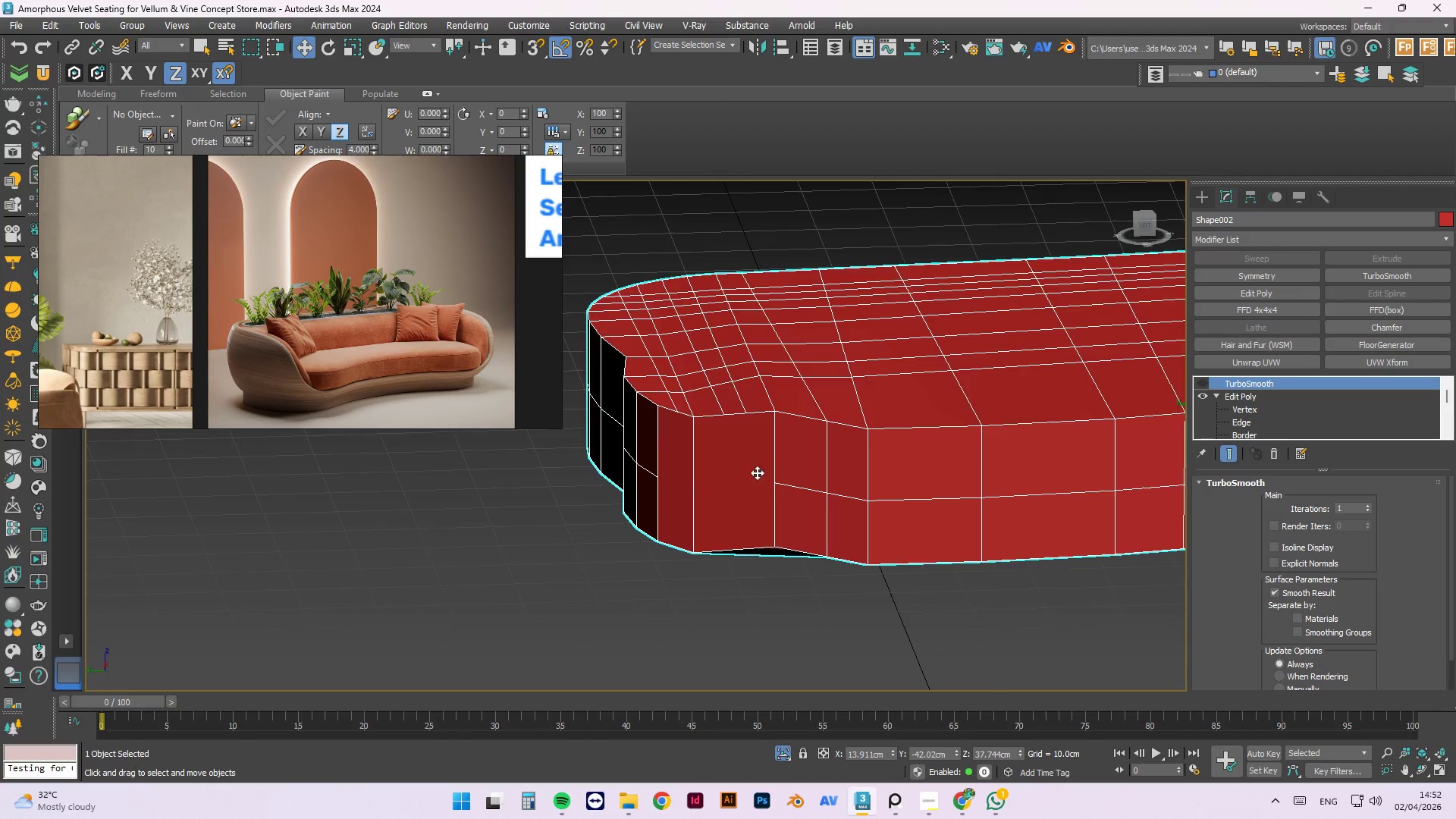 
scroll: coordinate [968, 442], scroll_direction: up, amount: 2.0
 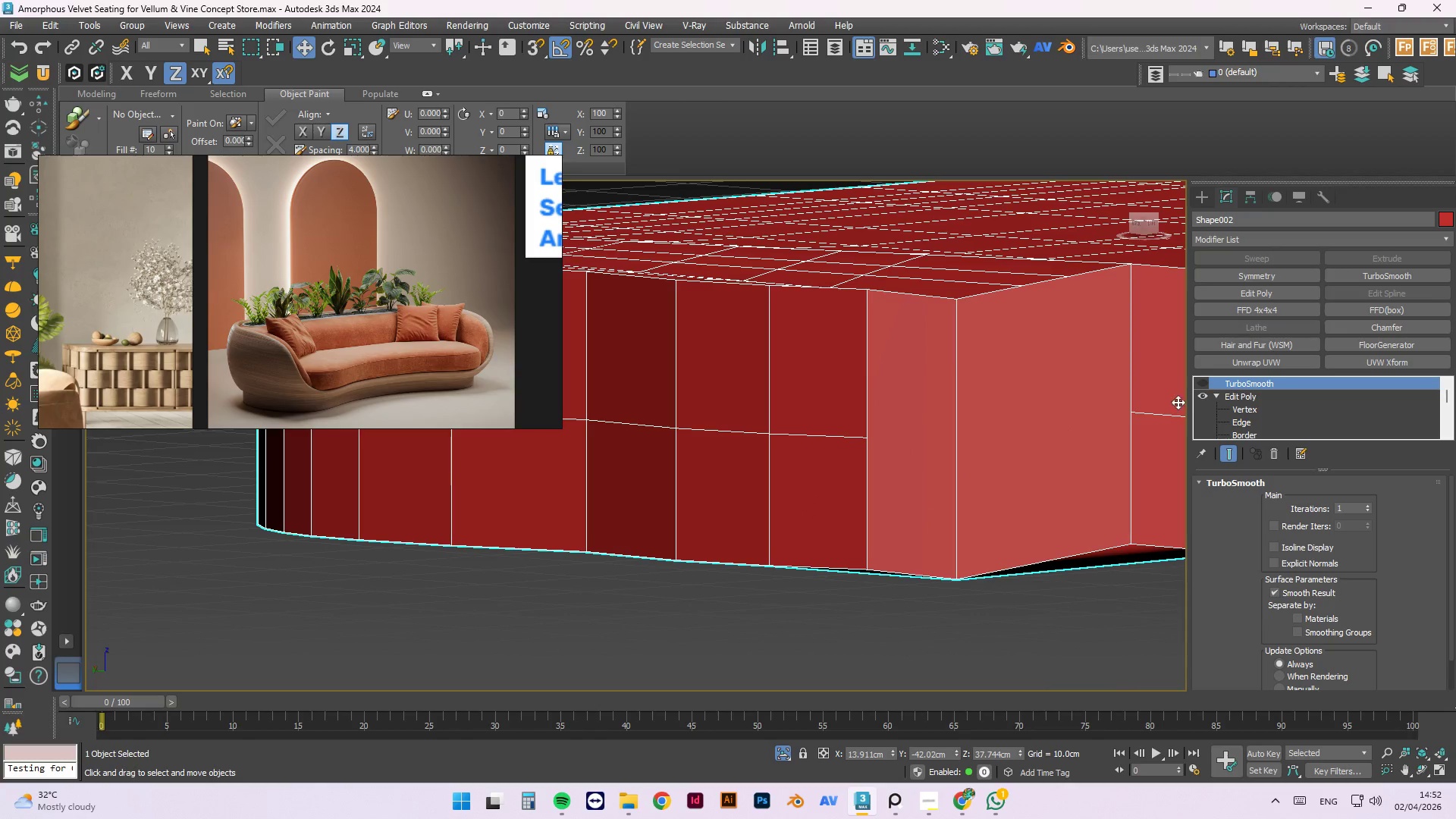 
left_click([1245, 413])
 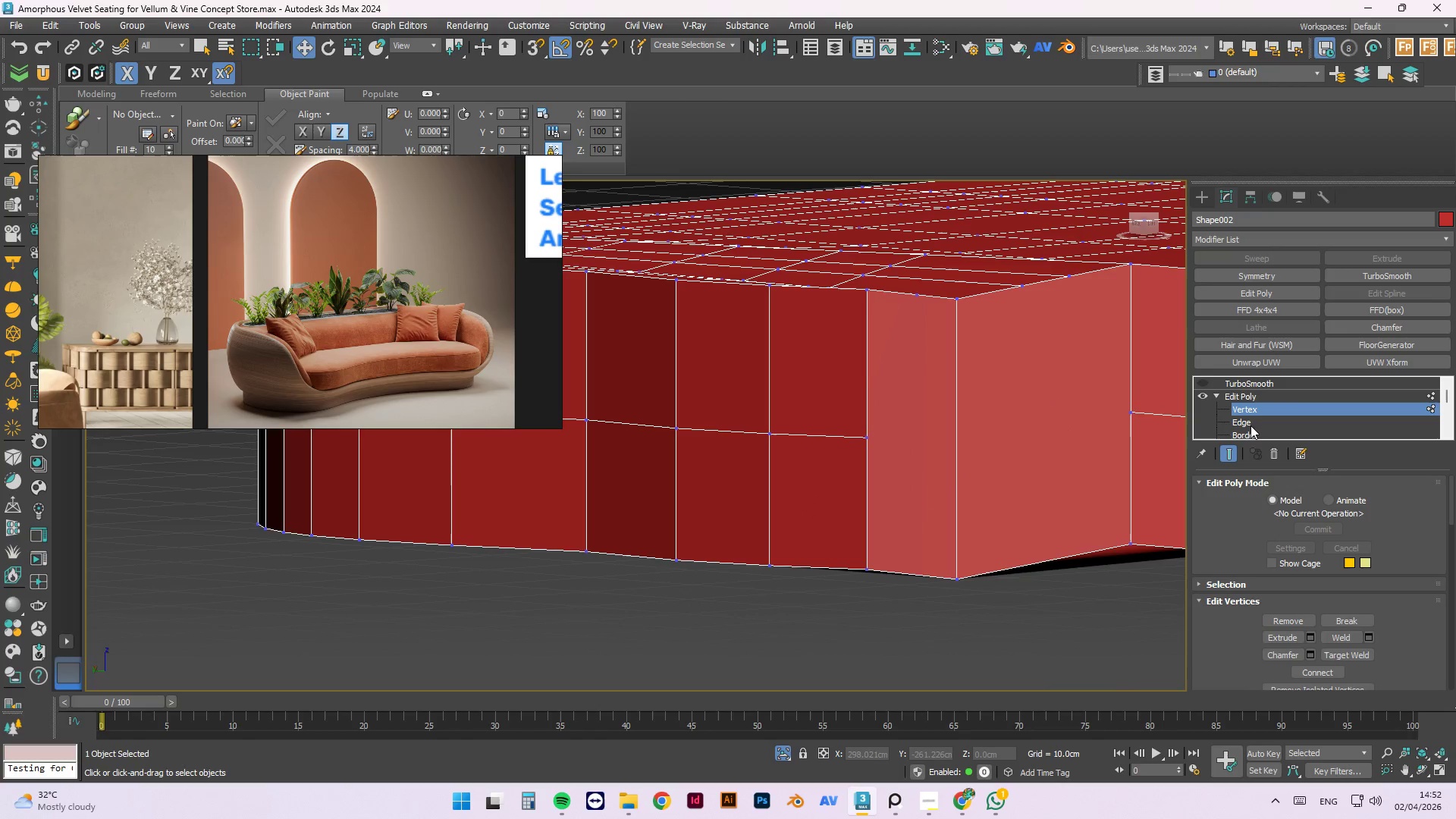 
left_click([1248, 425])
 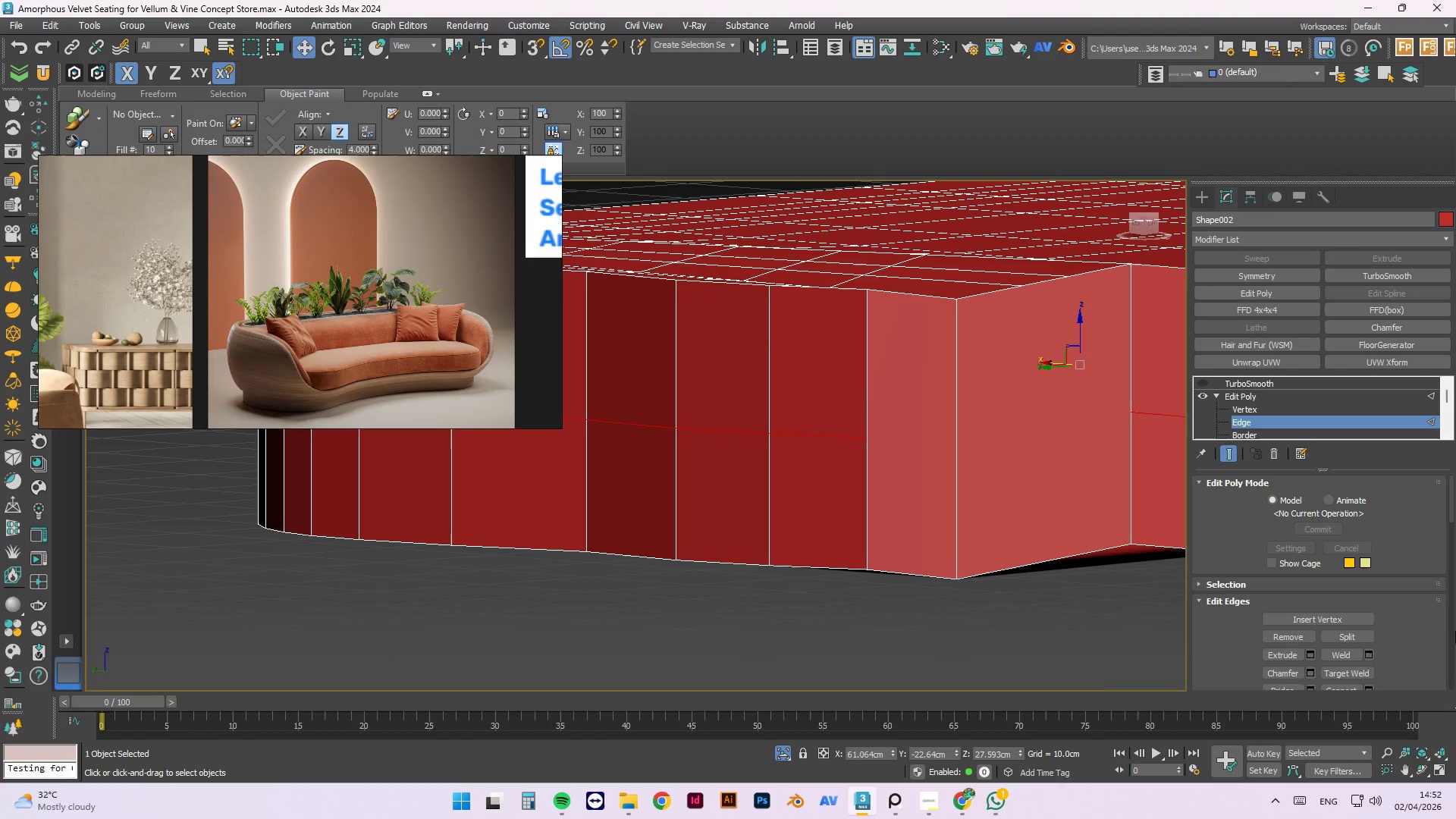 
left_click([1366, 615])
 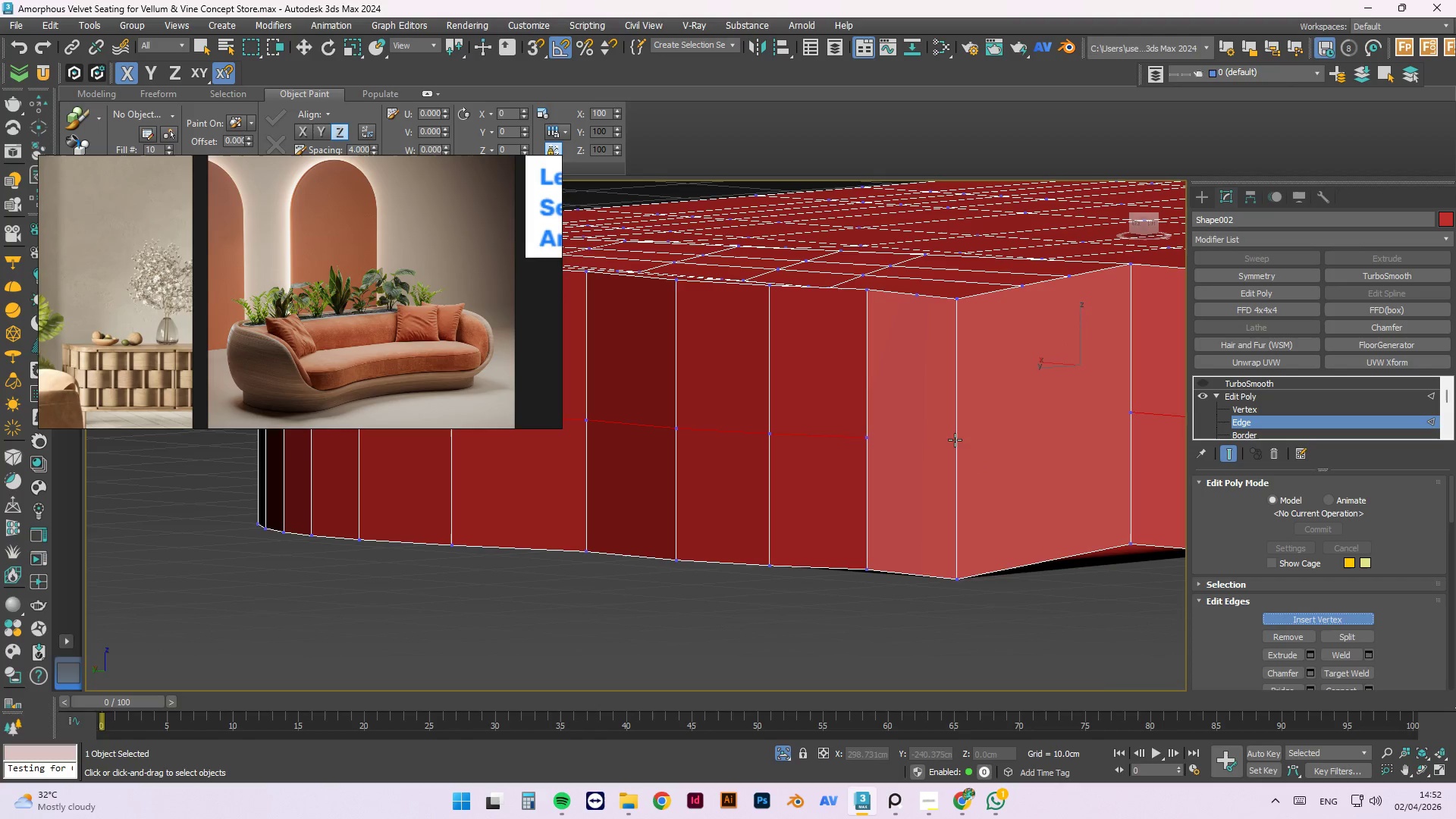 
left_click([959, 440])
 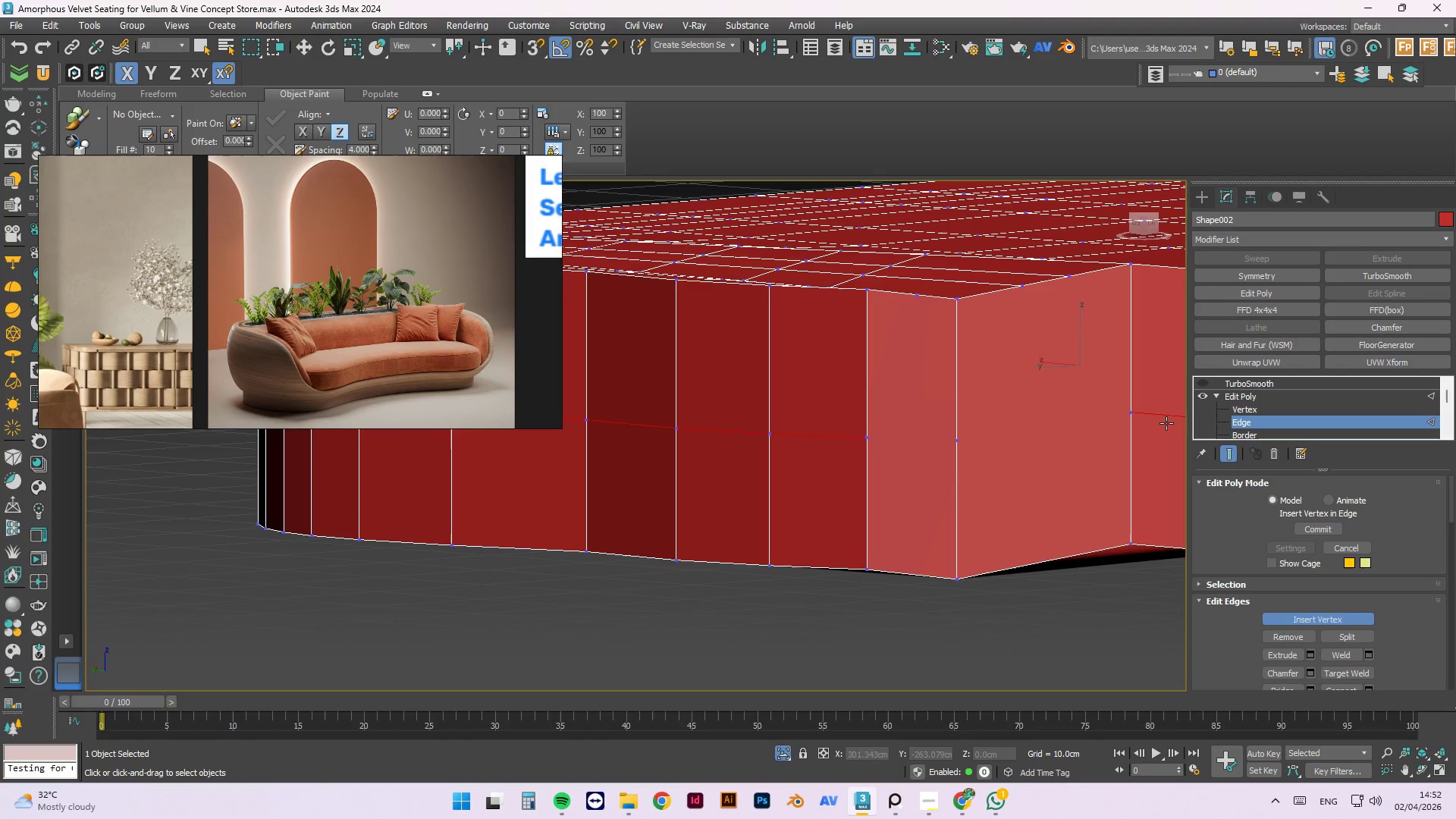 
left_click([1031, 563])
 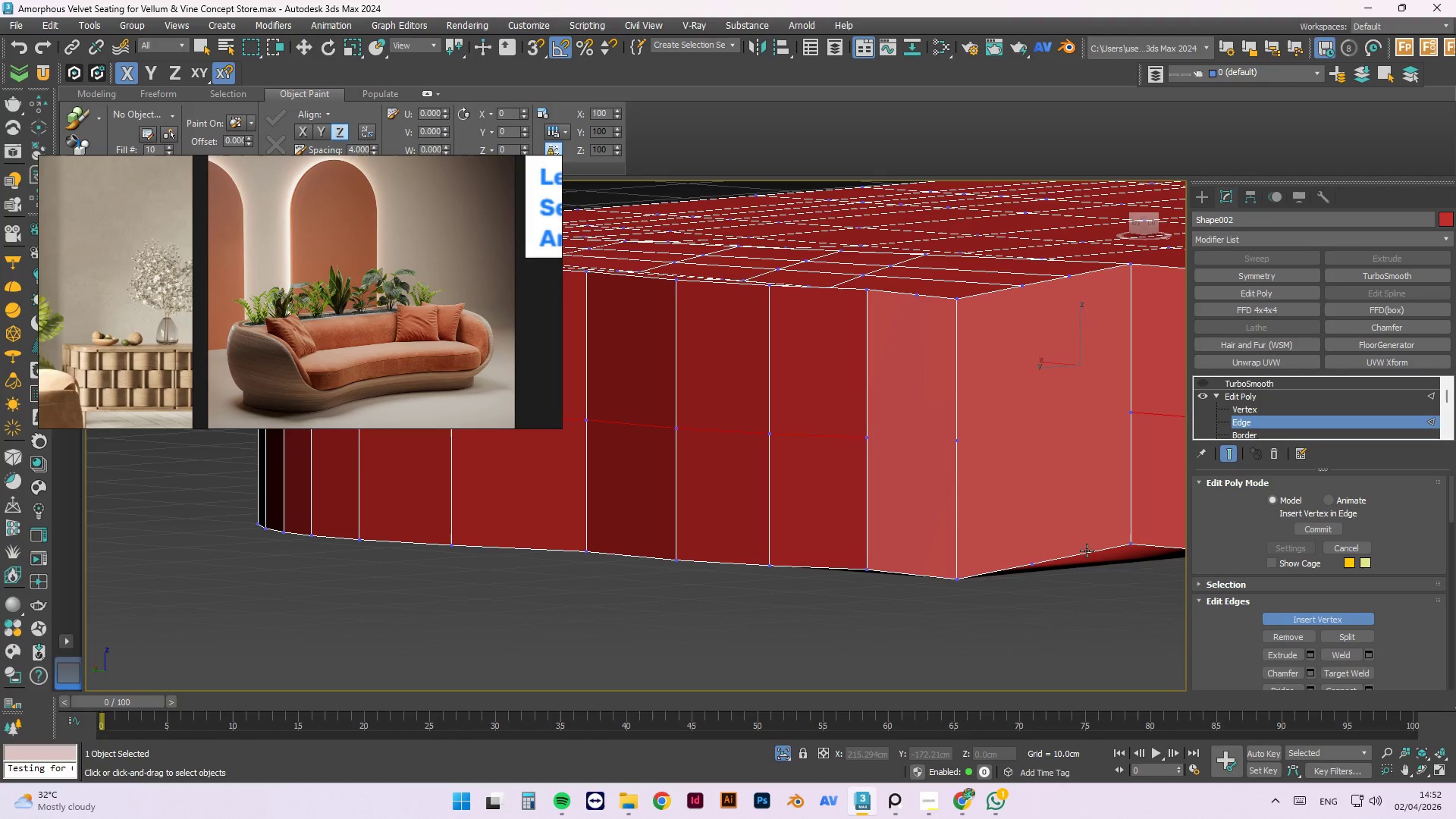 
left_click([1087, 551])
 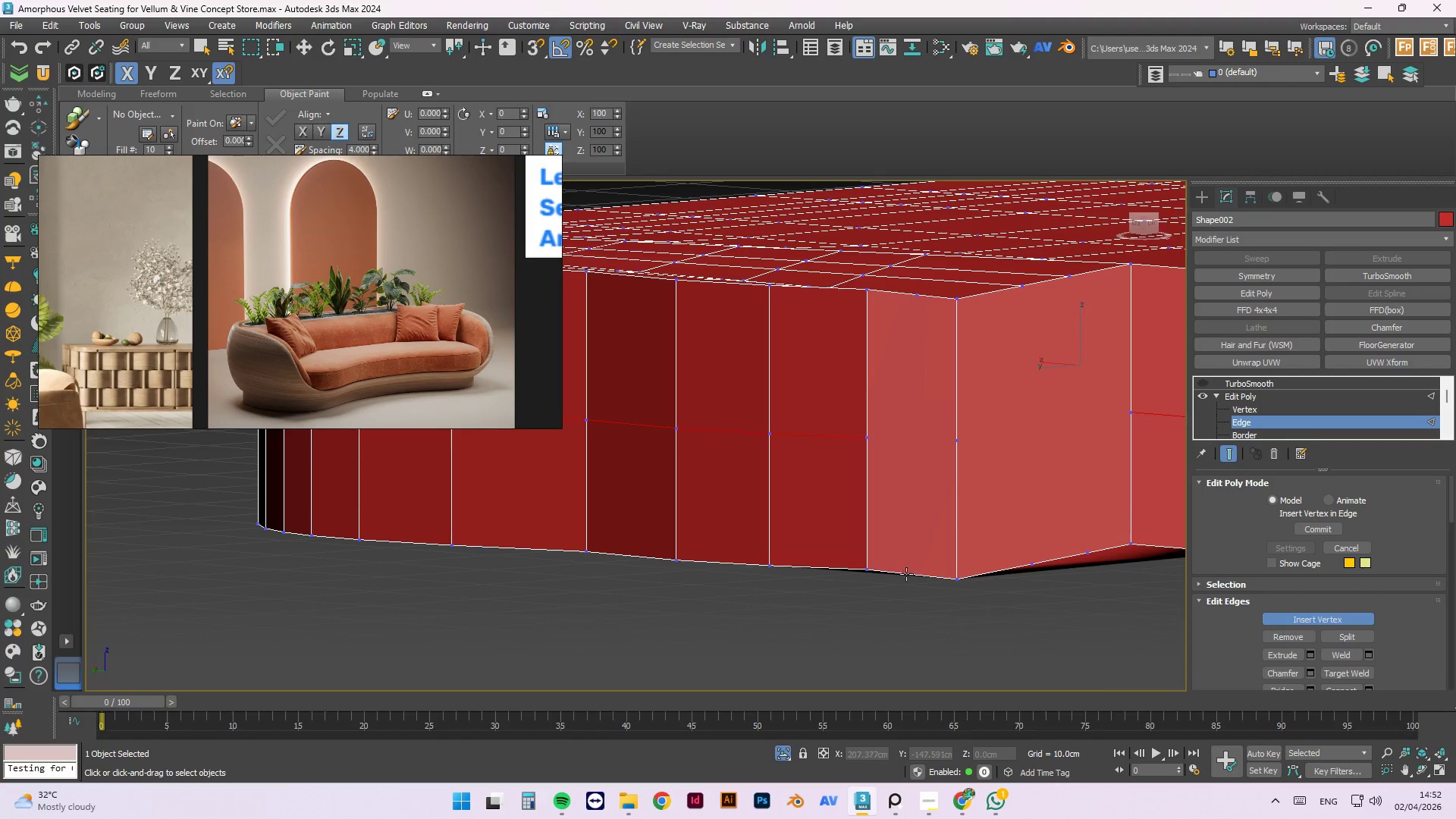 
left_click([916, 576])
 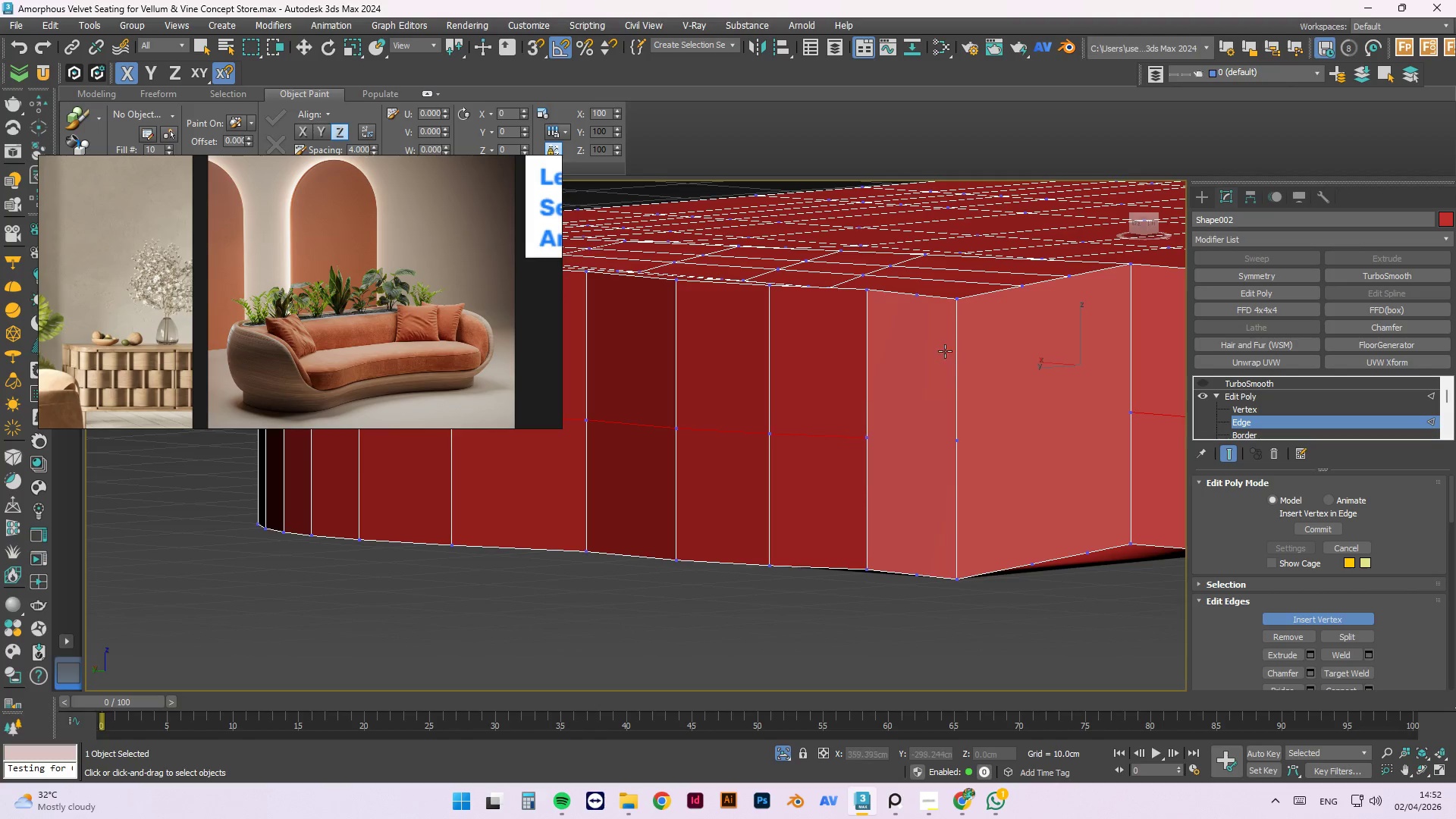 
wait(5.05)
 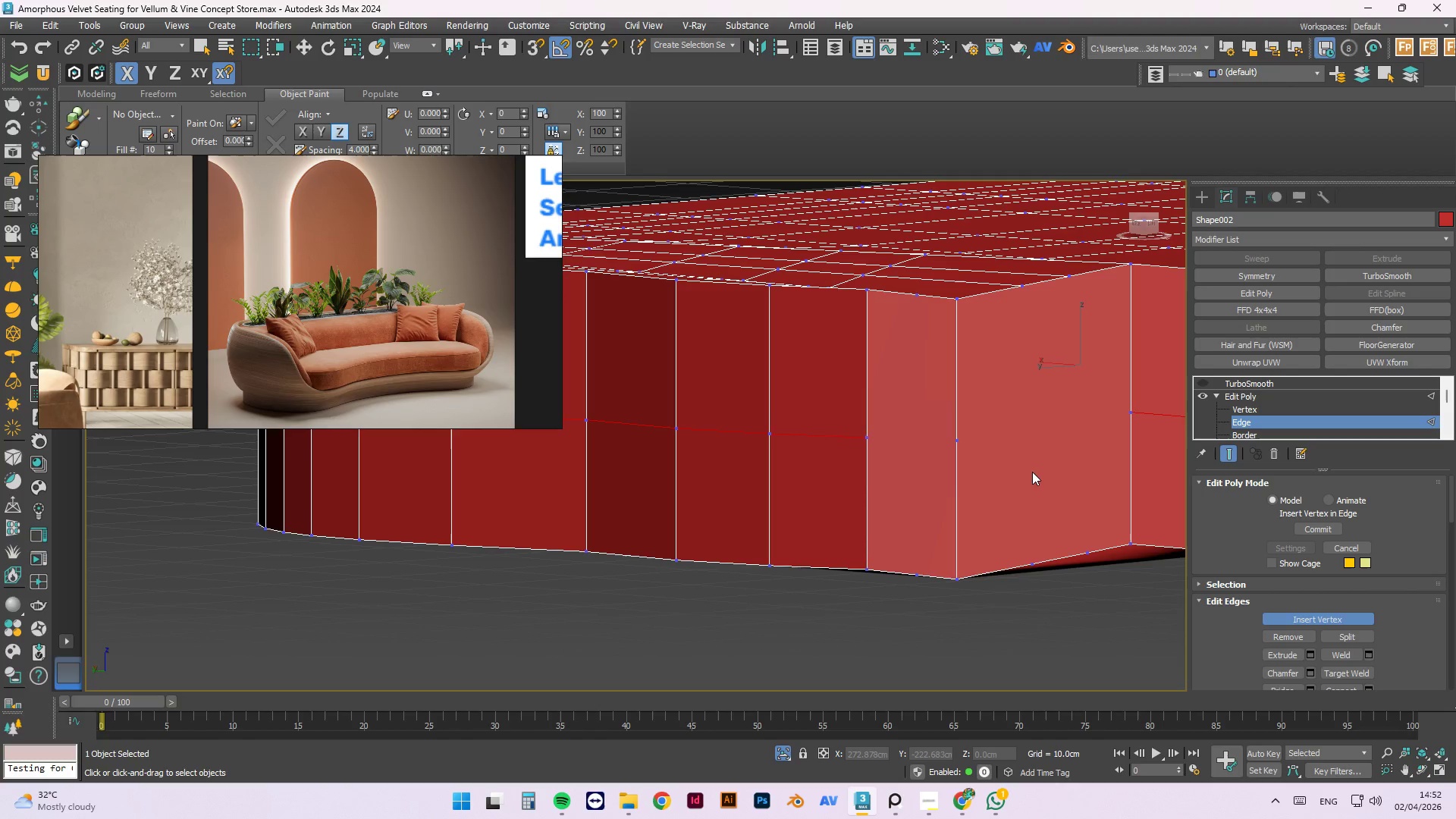 
left_click([1411, 408])
 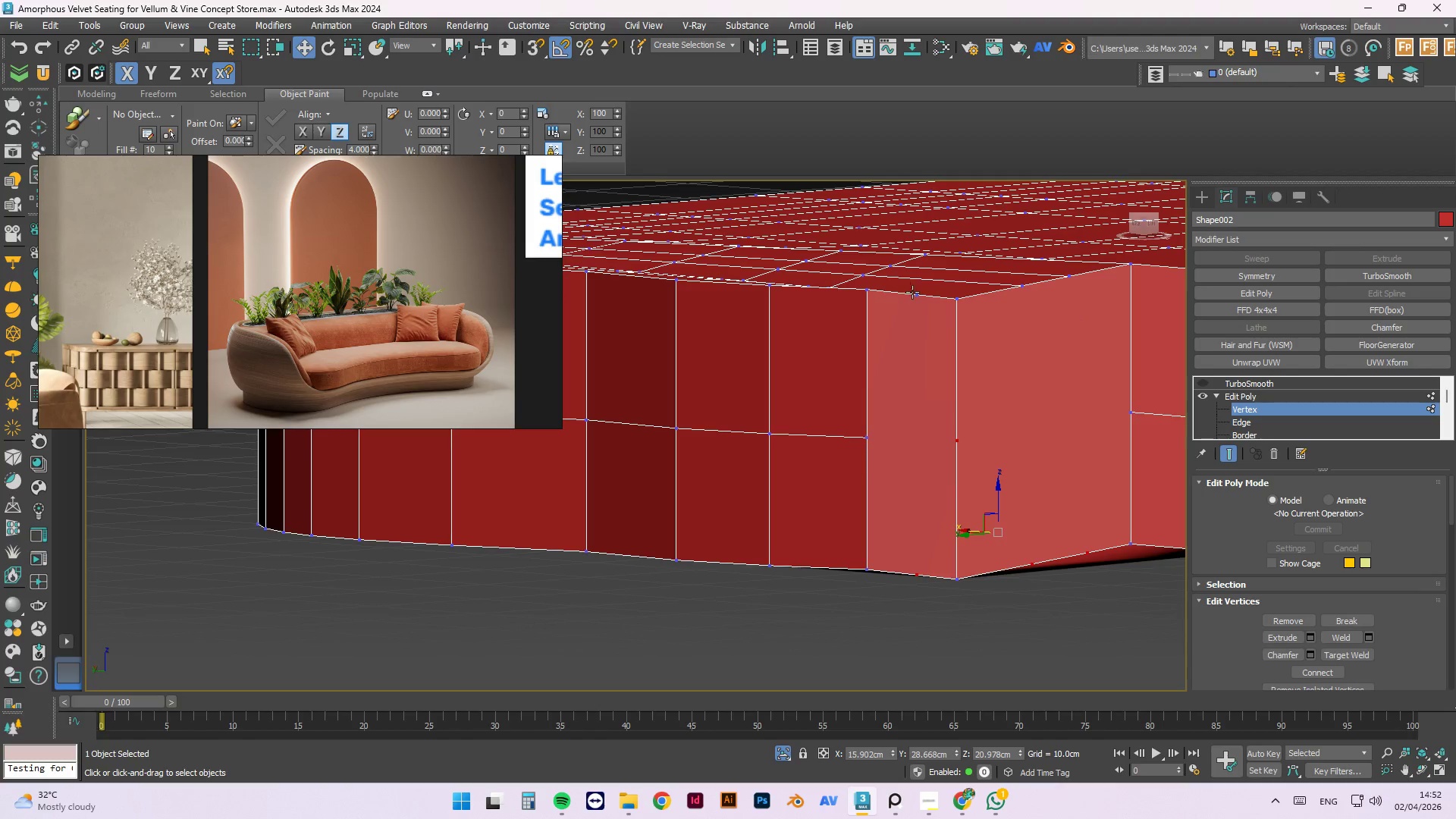 
left_click([916, 295])
 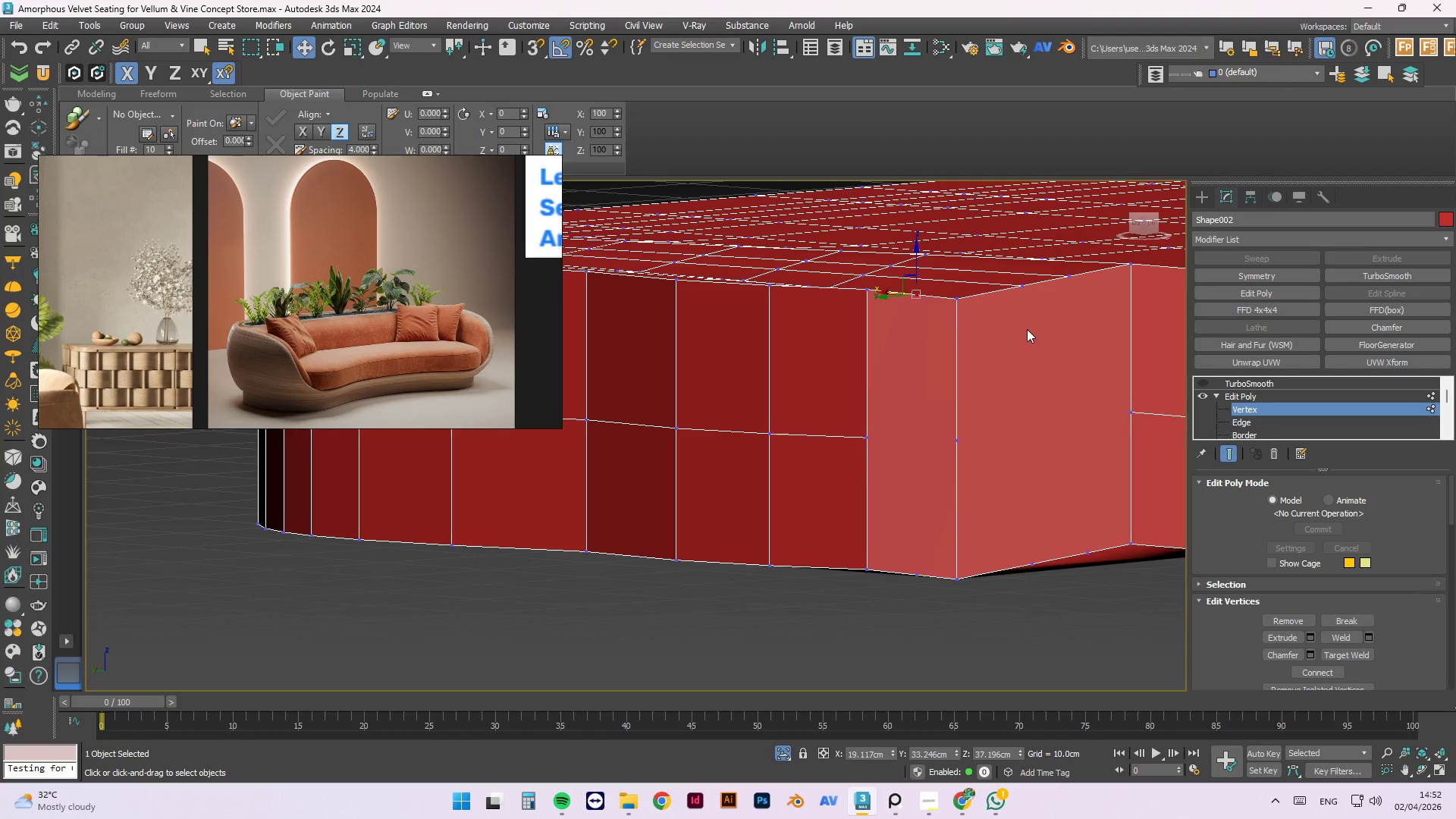 
key(Control+Backspace)
 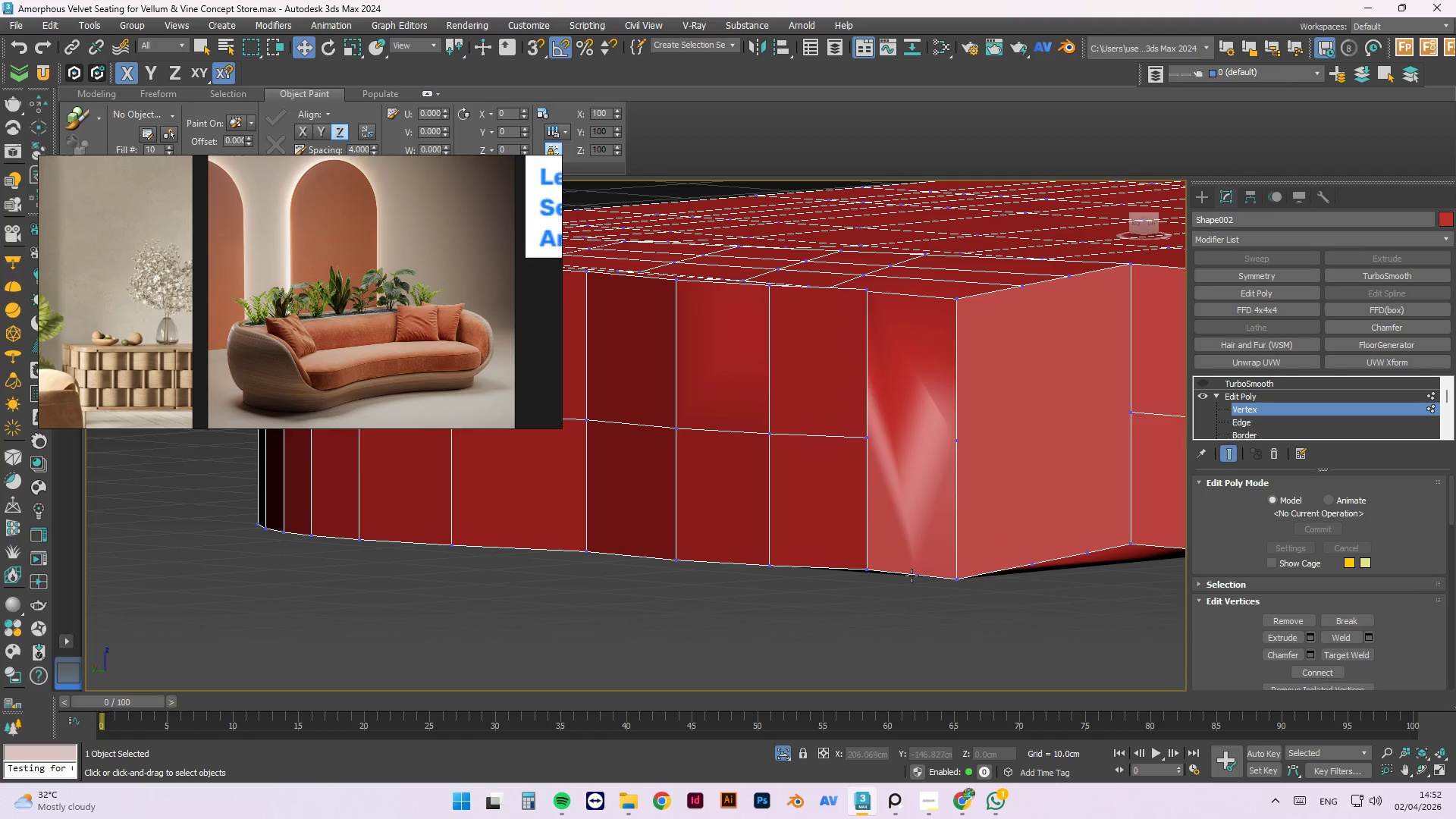 
left_click([916, 576])
 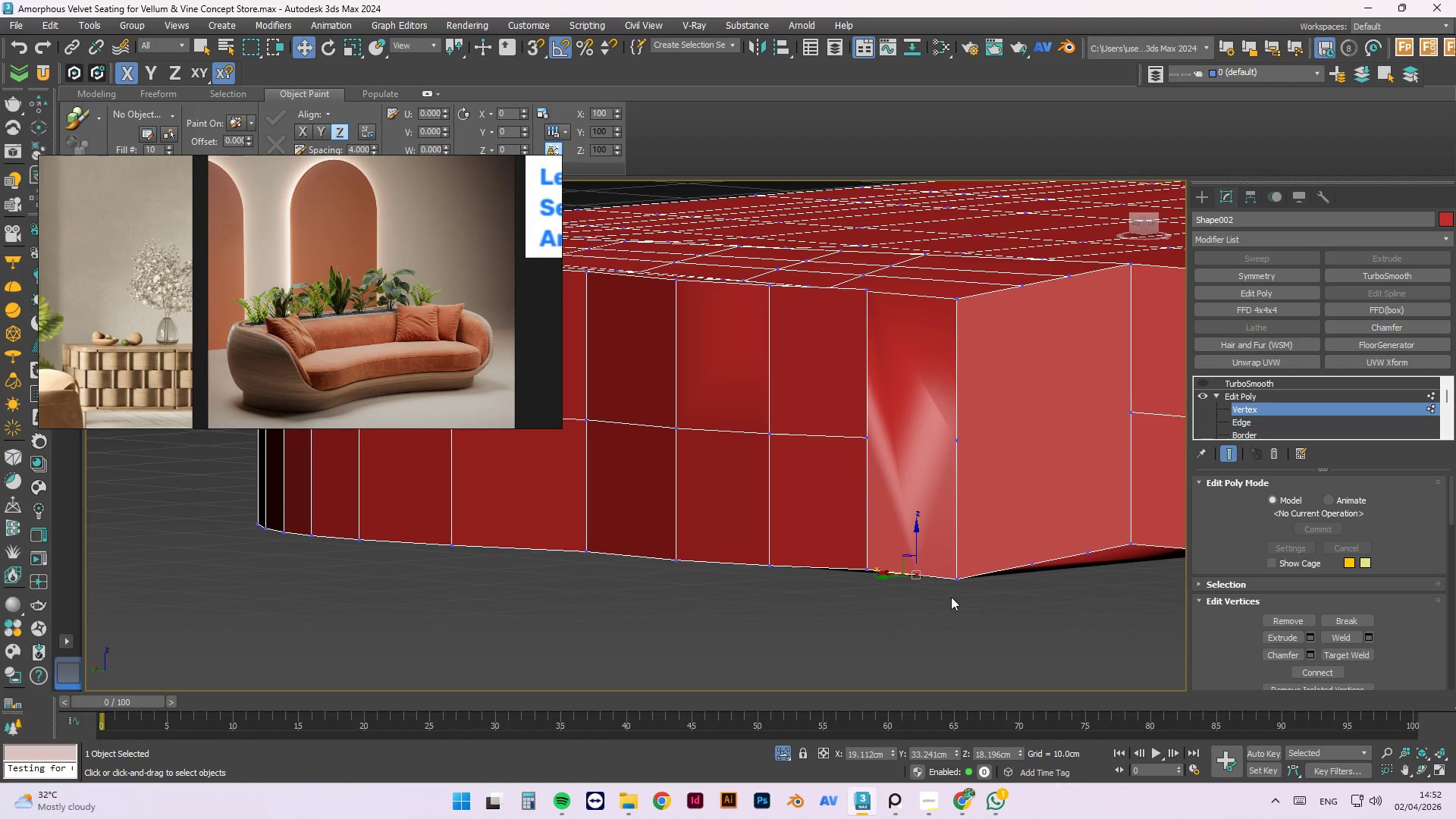 
key(Control+Backspace)
 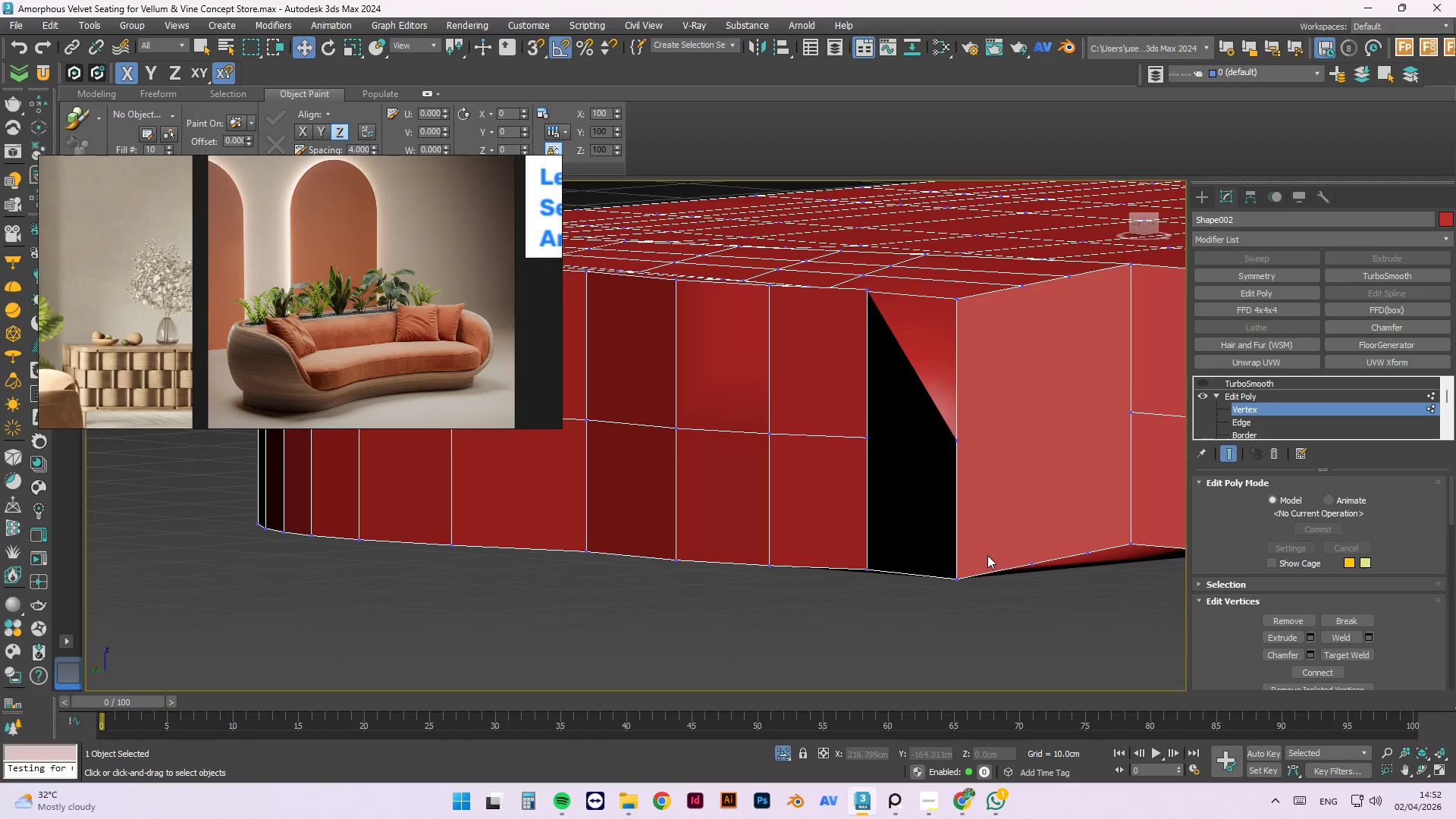 
key(Control+Z)
 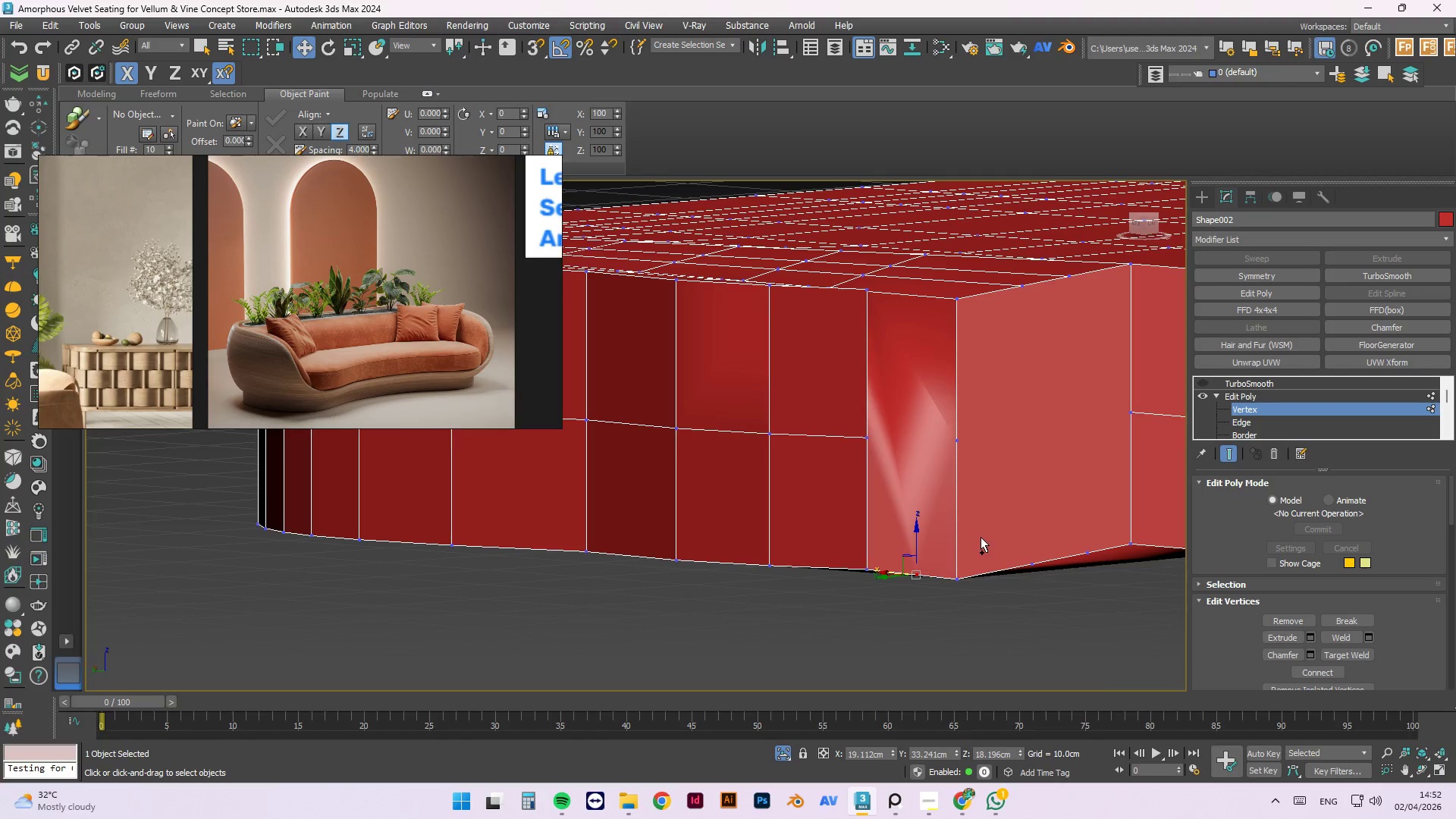 
key(Control+Z)
 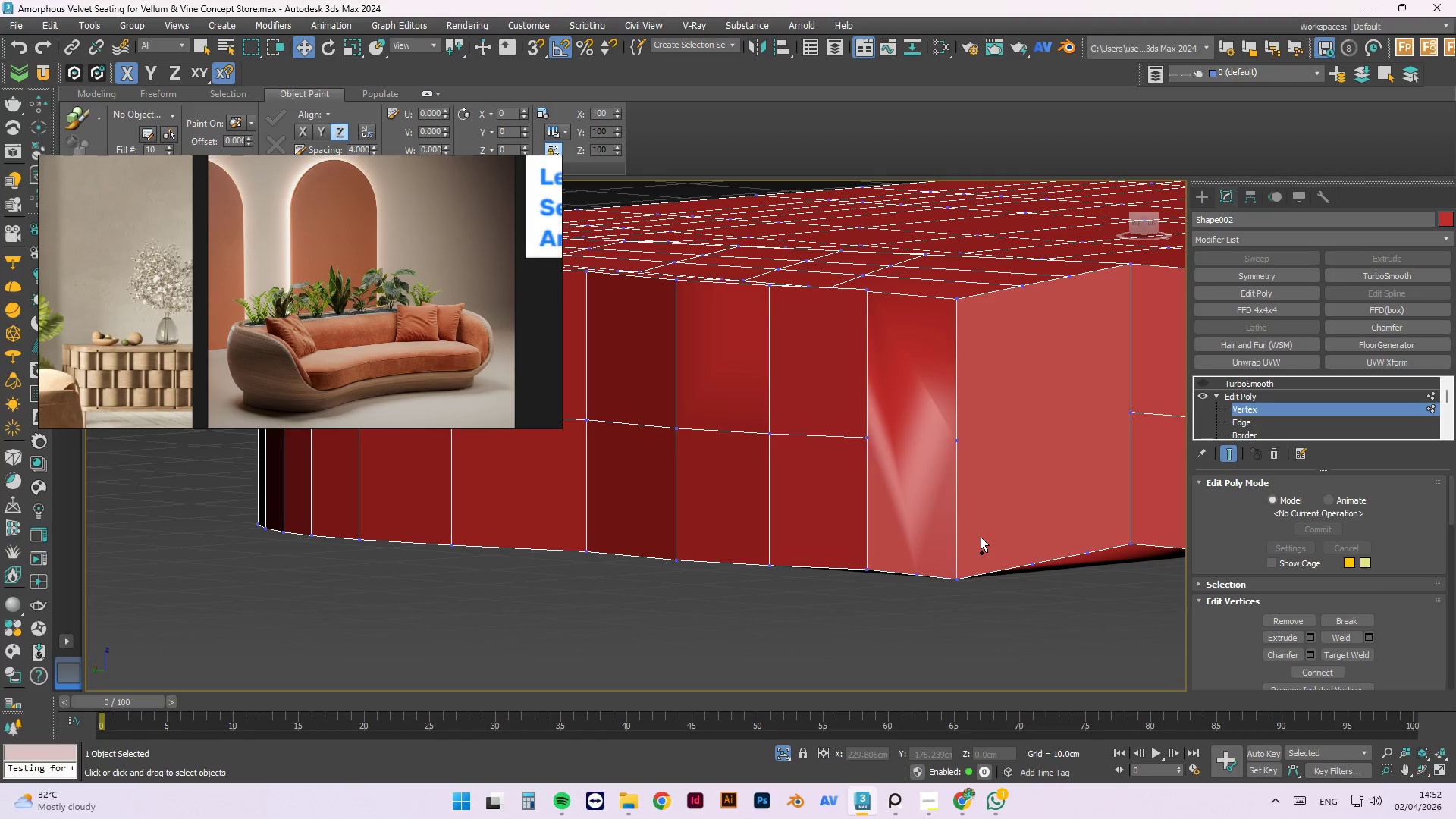 
key(Control+Z)
 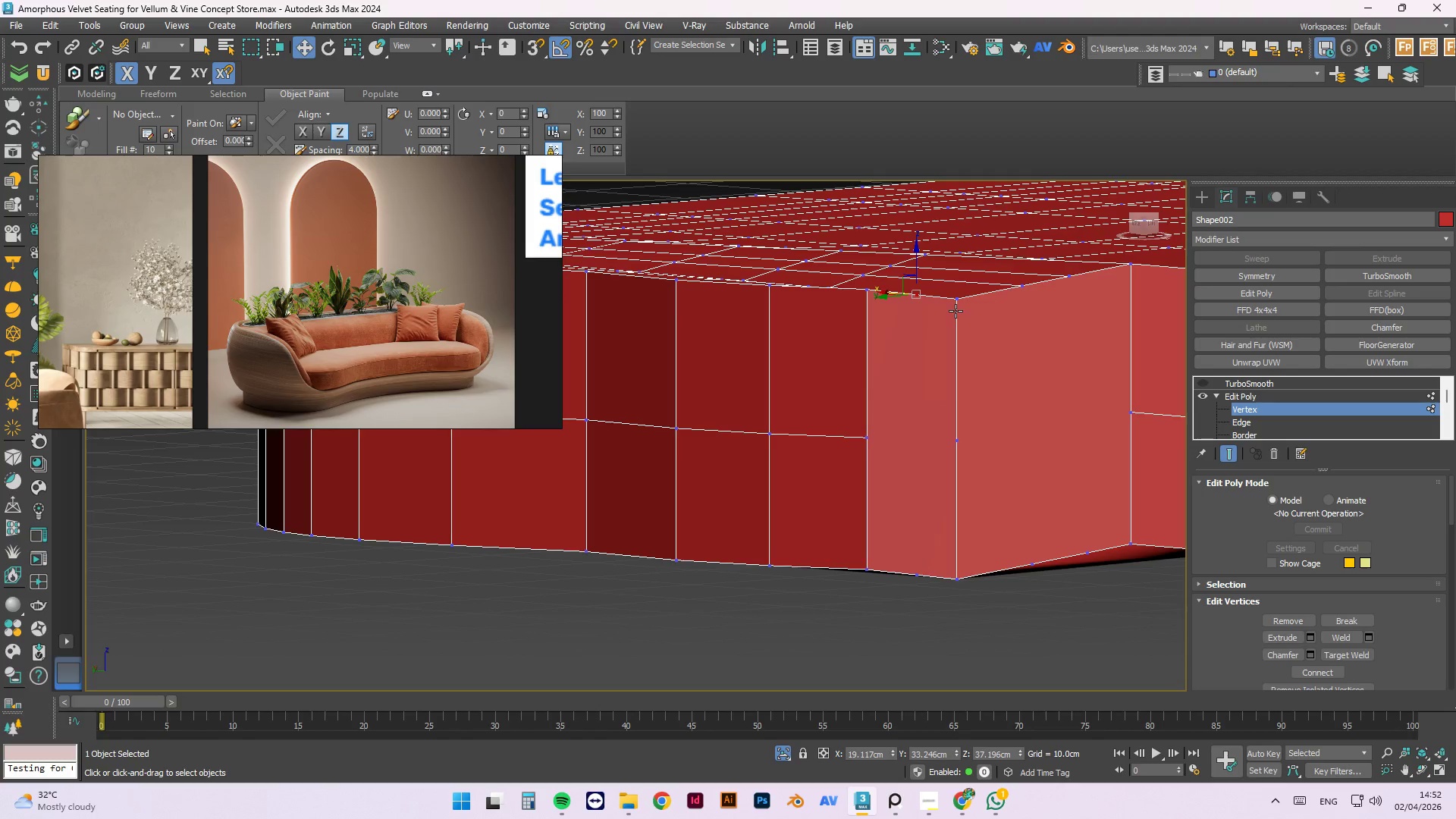 
key(Delete)
 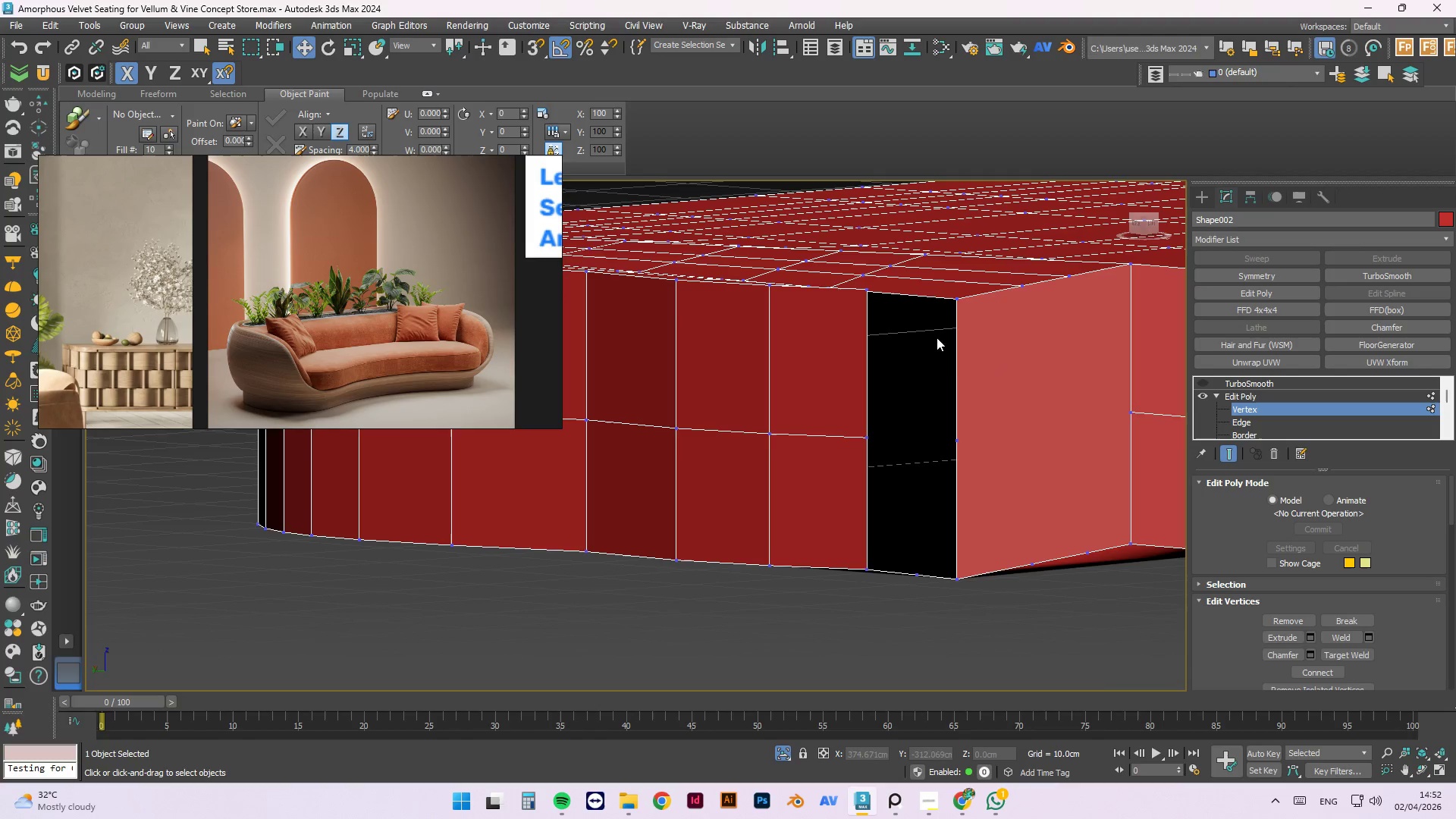 
scroll: coordinate [808, 514], scroll_direction: down, amount: 4.0
 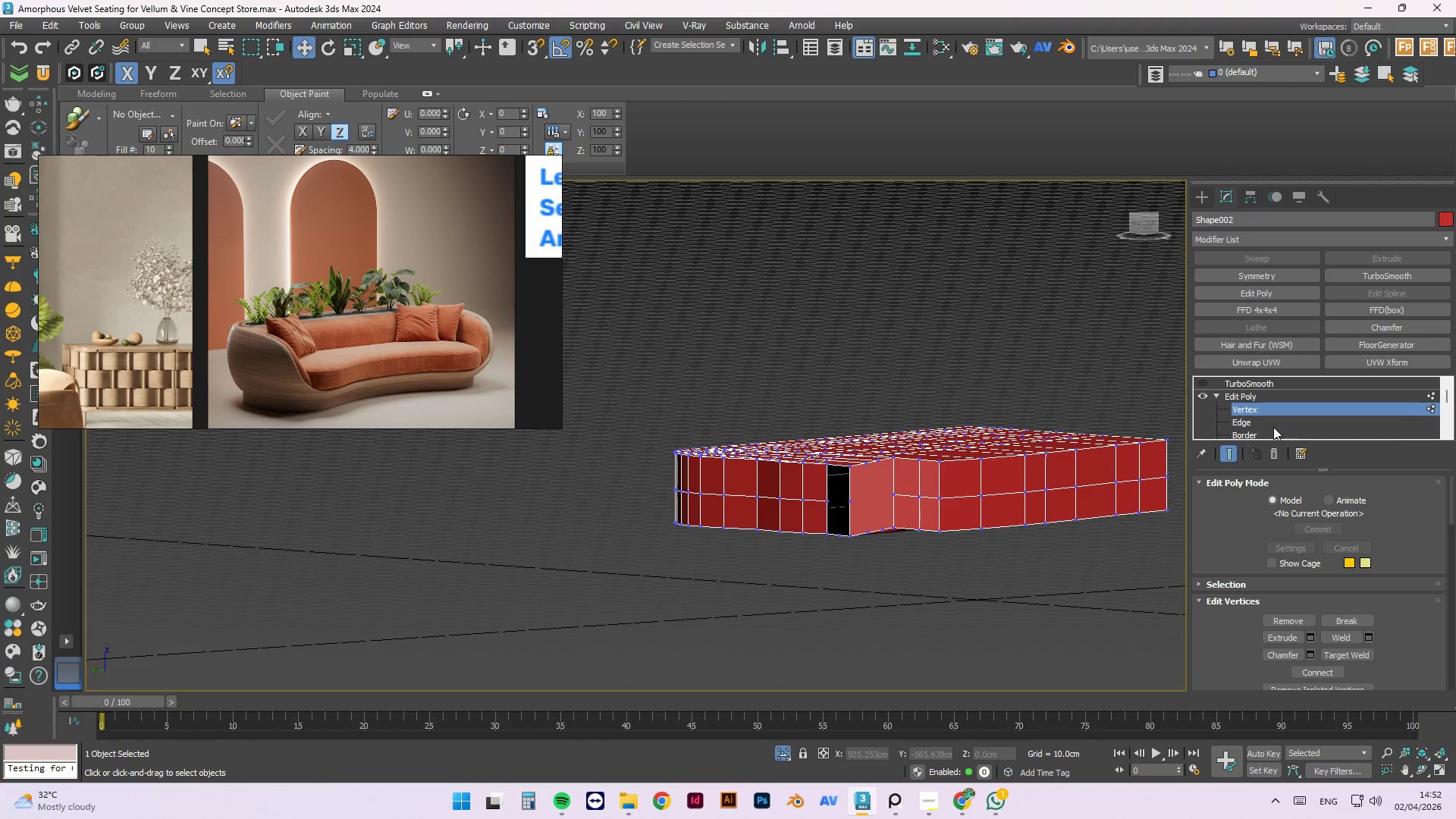 
left_click([1265, 438])
 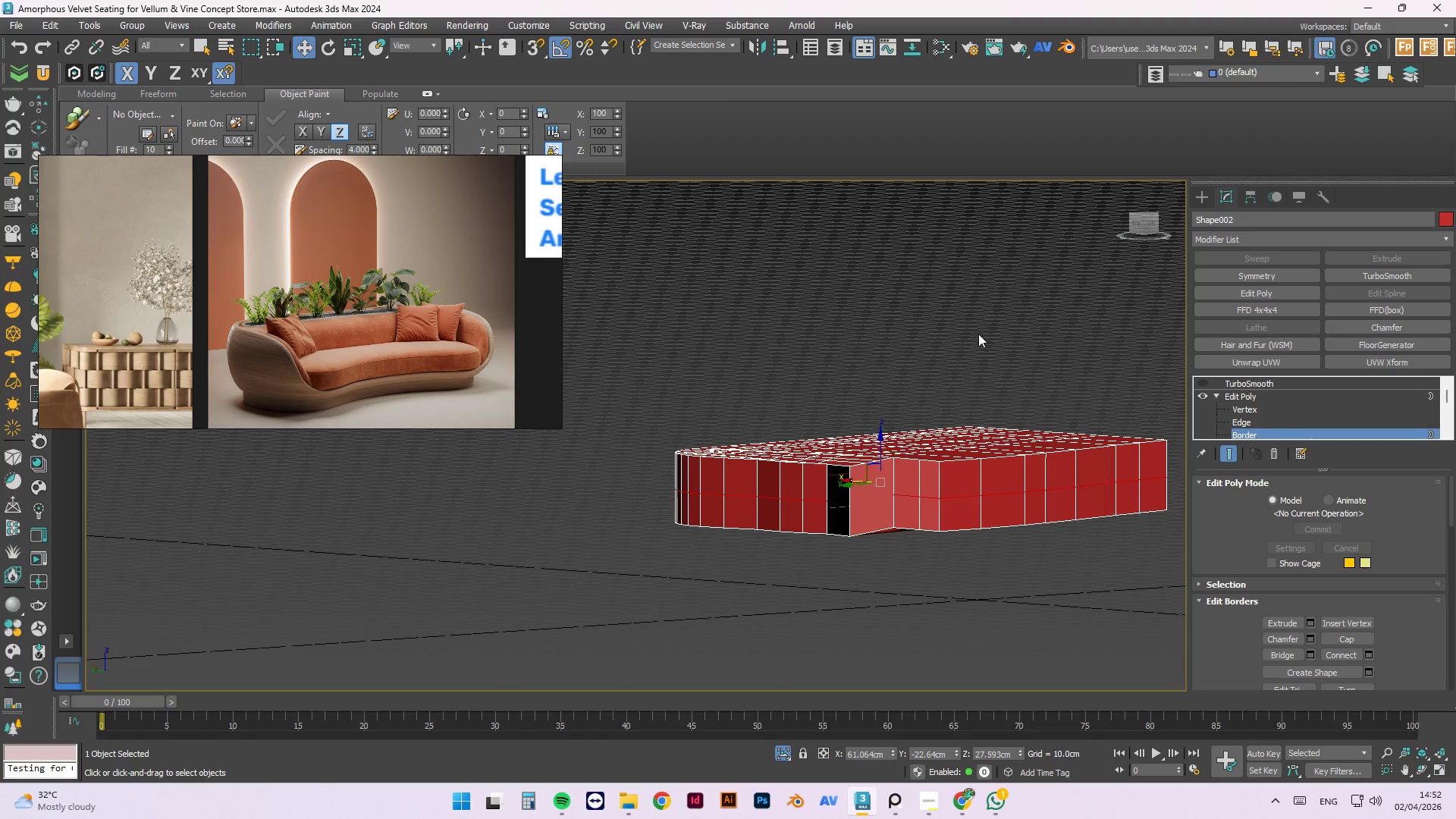 
left_click_drag(start_coordinate=[981, 331], to_coordinate=[678, 655])
 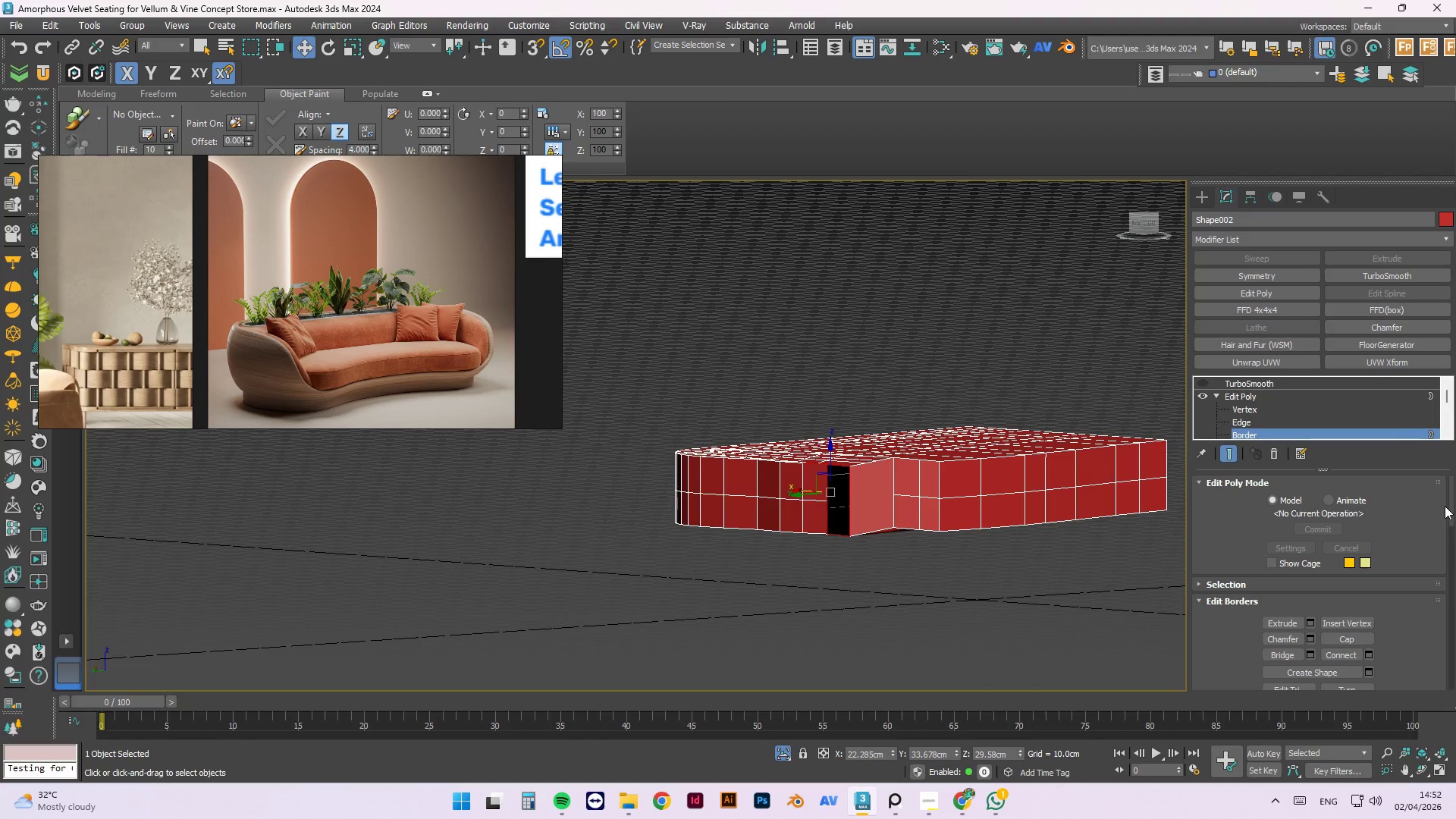 
left_click_drag(start_coordinate=[1449, 506], to_coordinate=[1448, 532])
 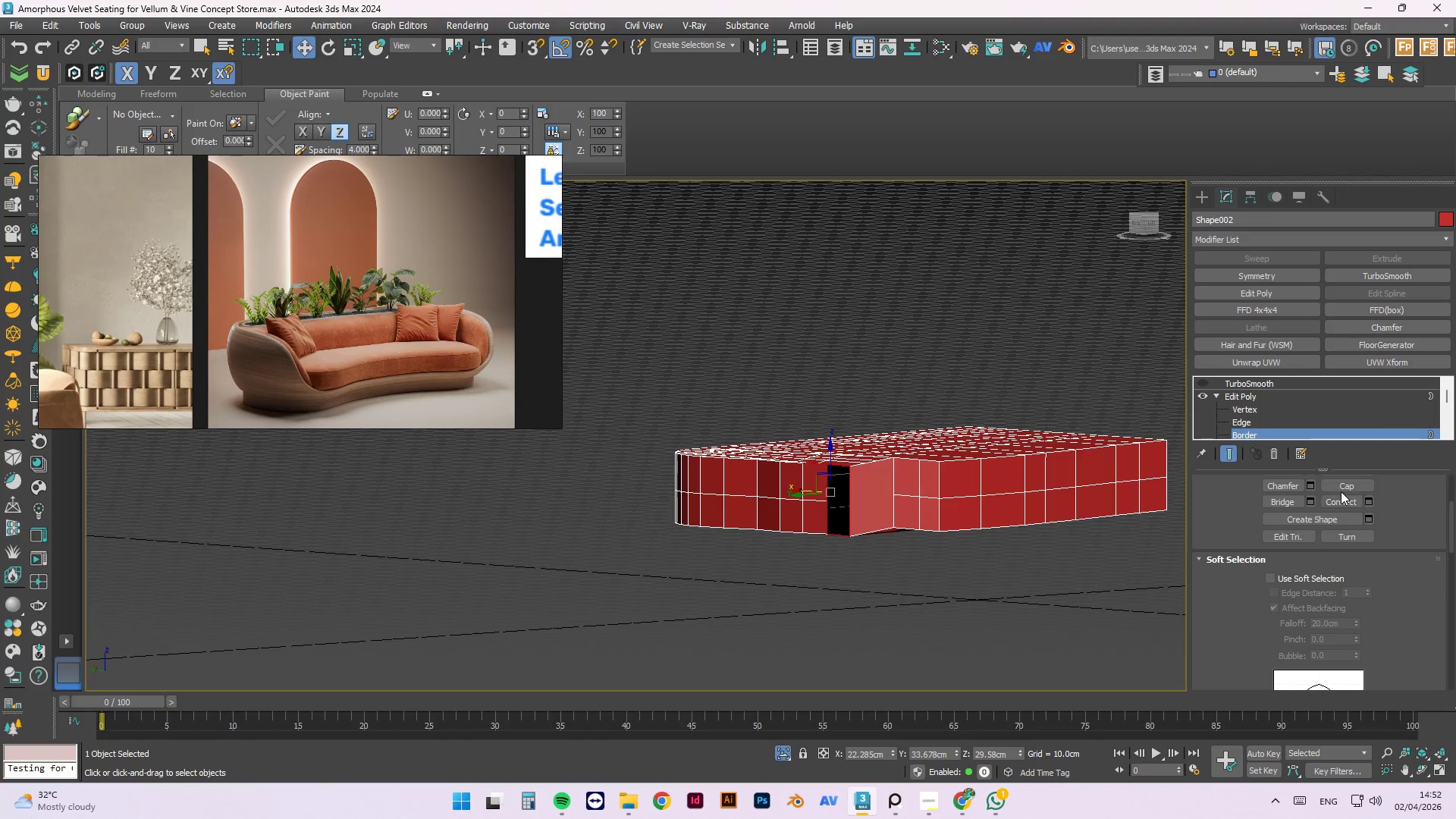 
left_click([1343, 489])
 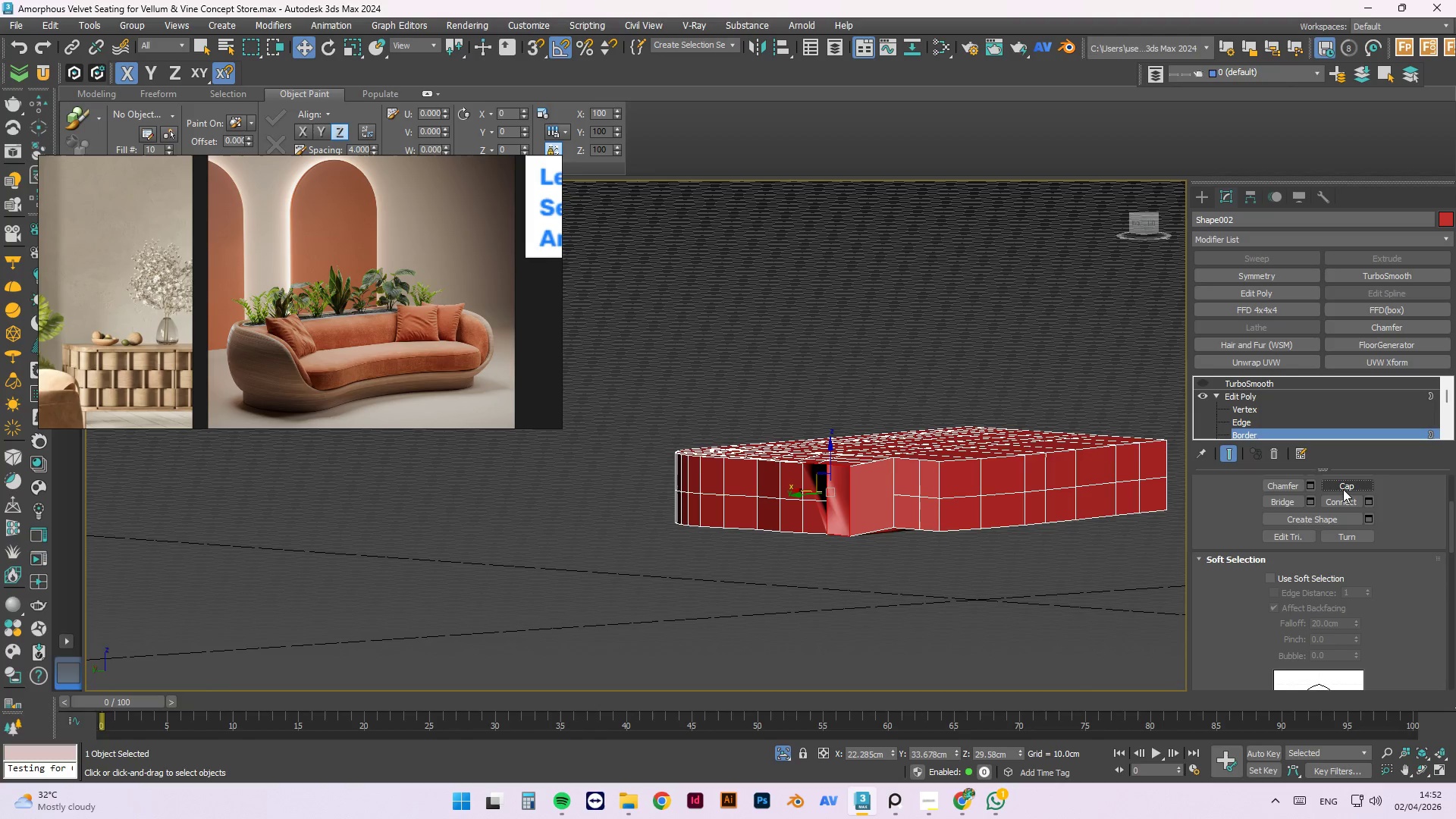 
key(Control+Z)
 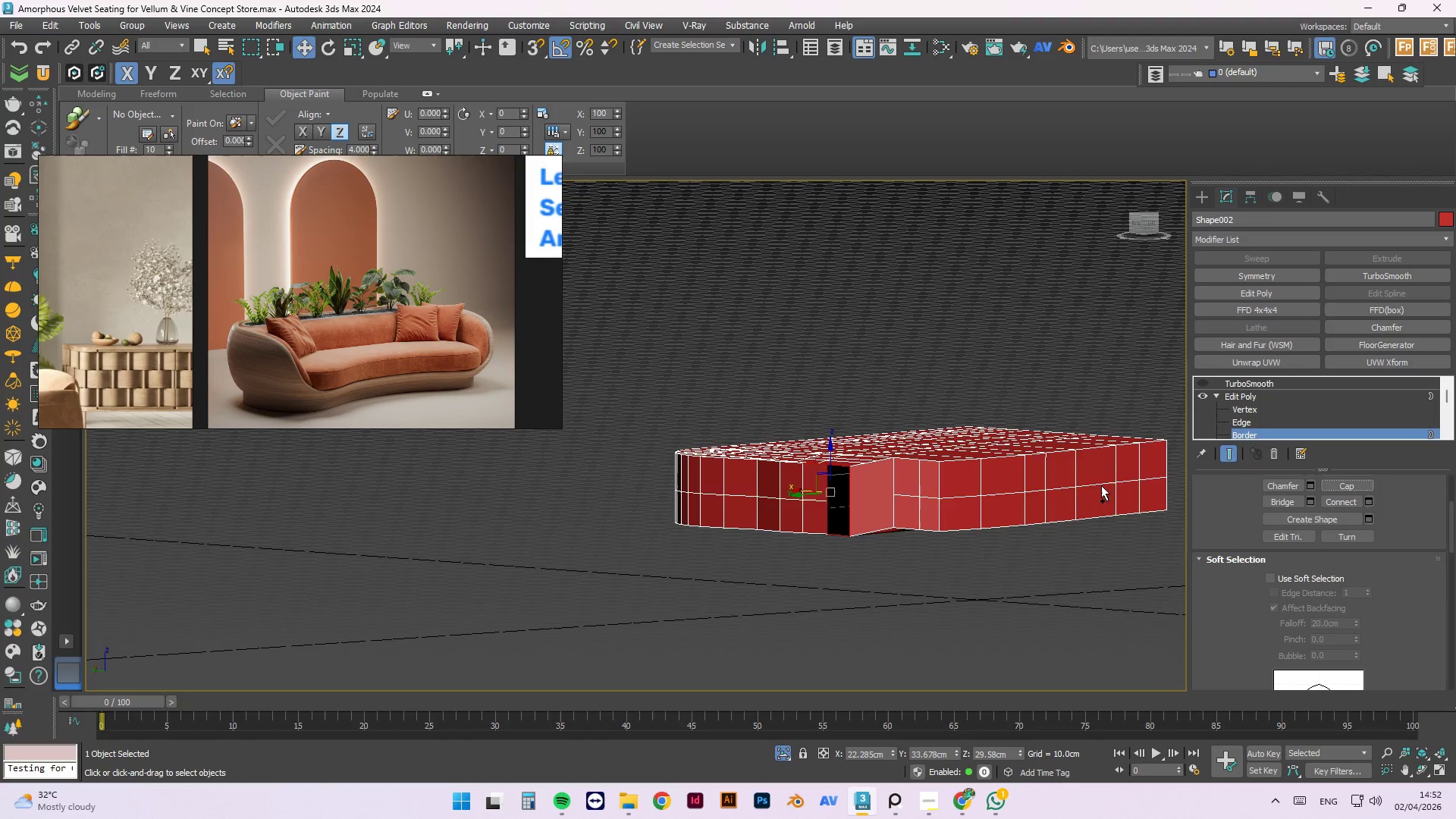 
key(Control+Z)
 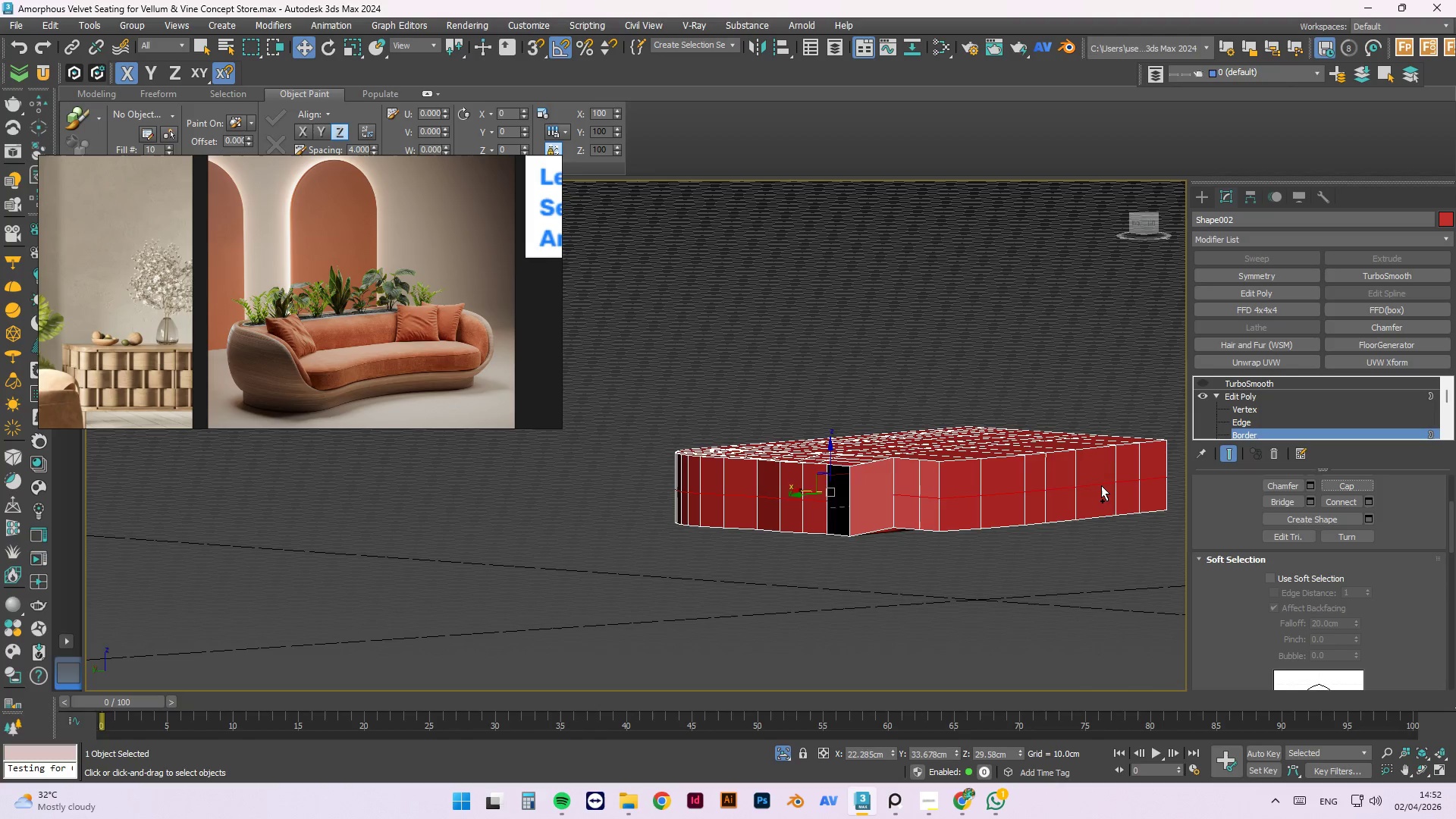 
key(Control+Z)
 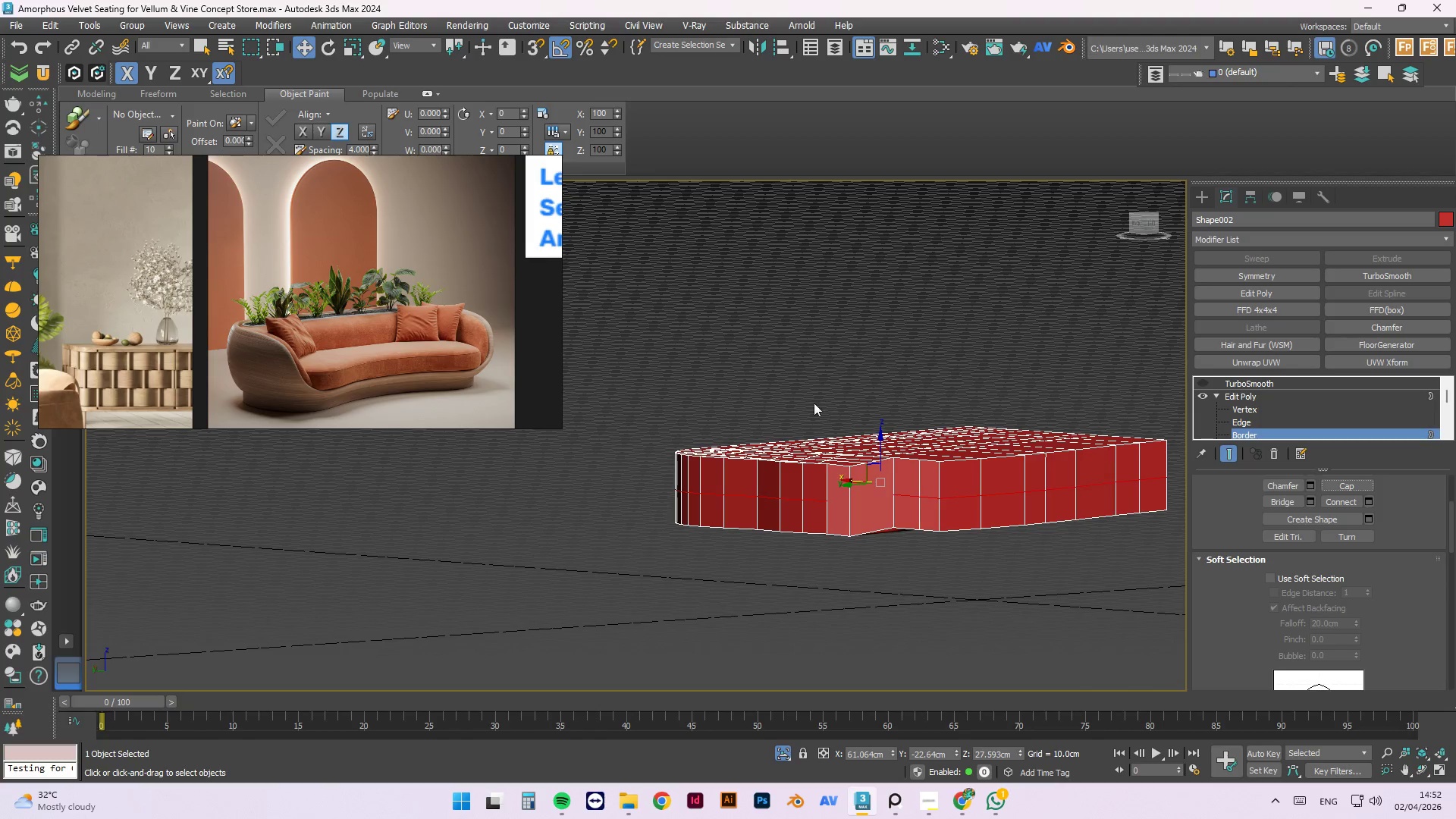 
left_click([893, 396])
 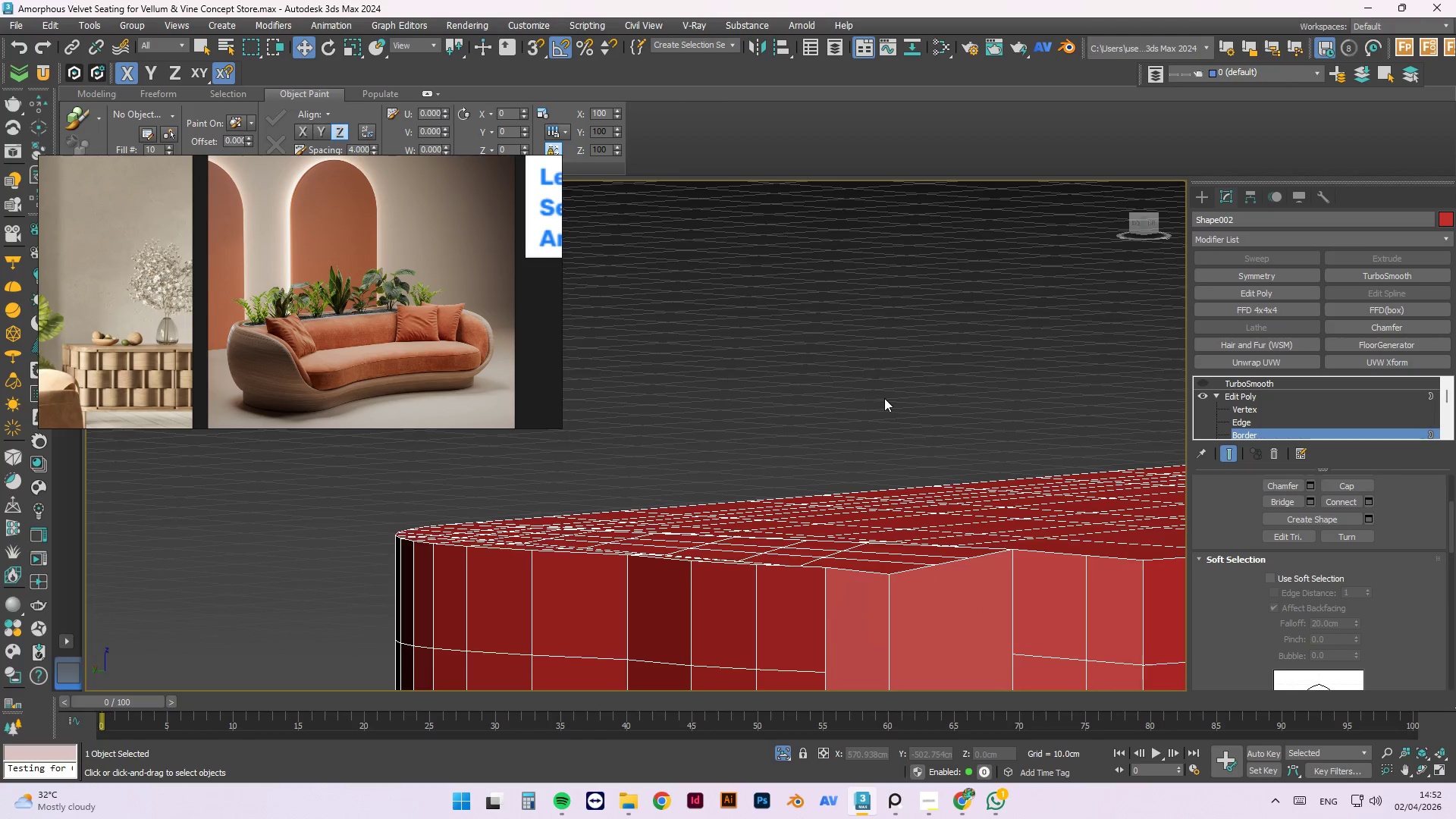 
scroll: coordinate [828, 407], scroll_direction: up, amount: 3.0
 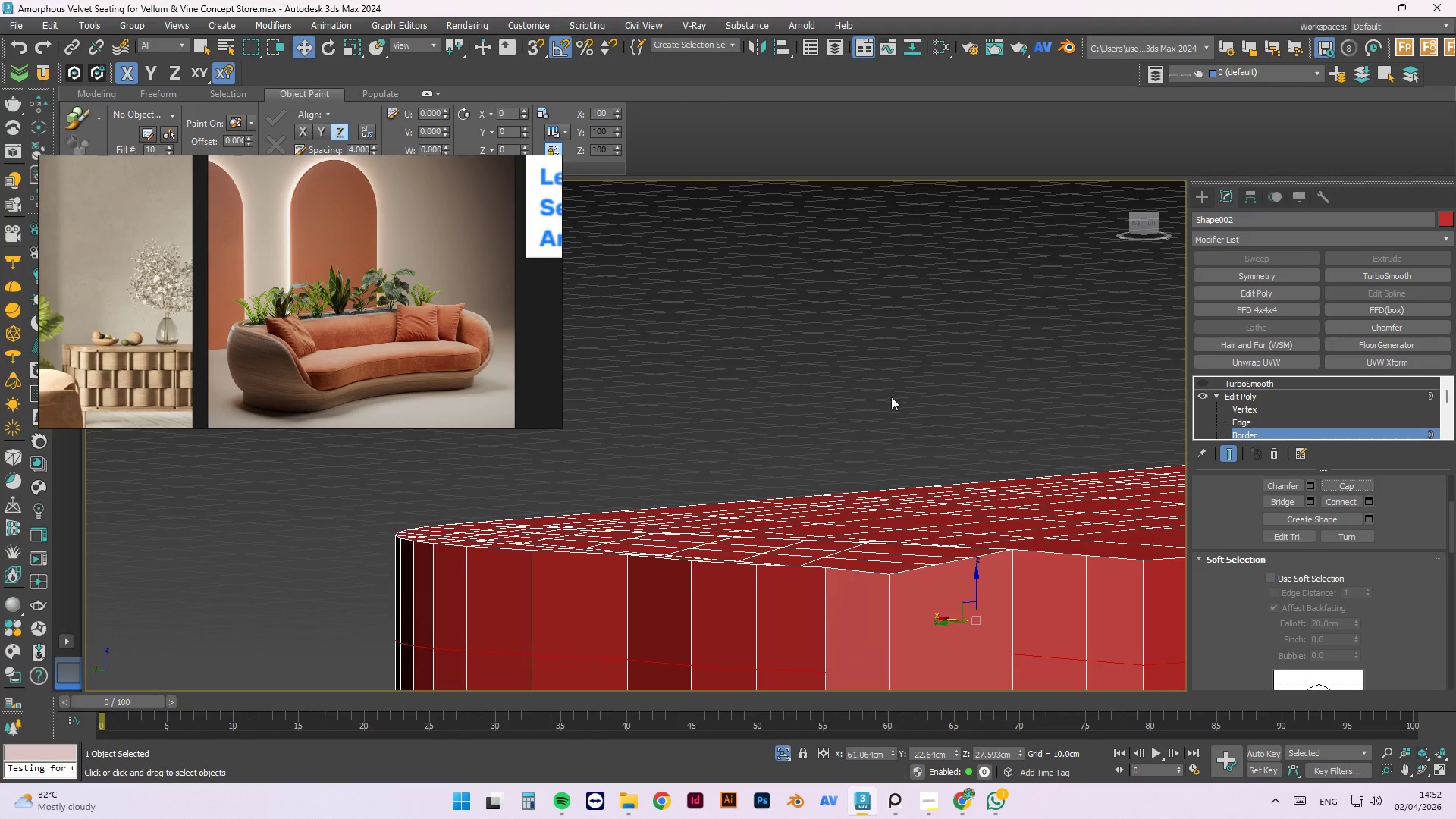 
left_click([885, 534])
 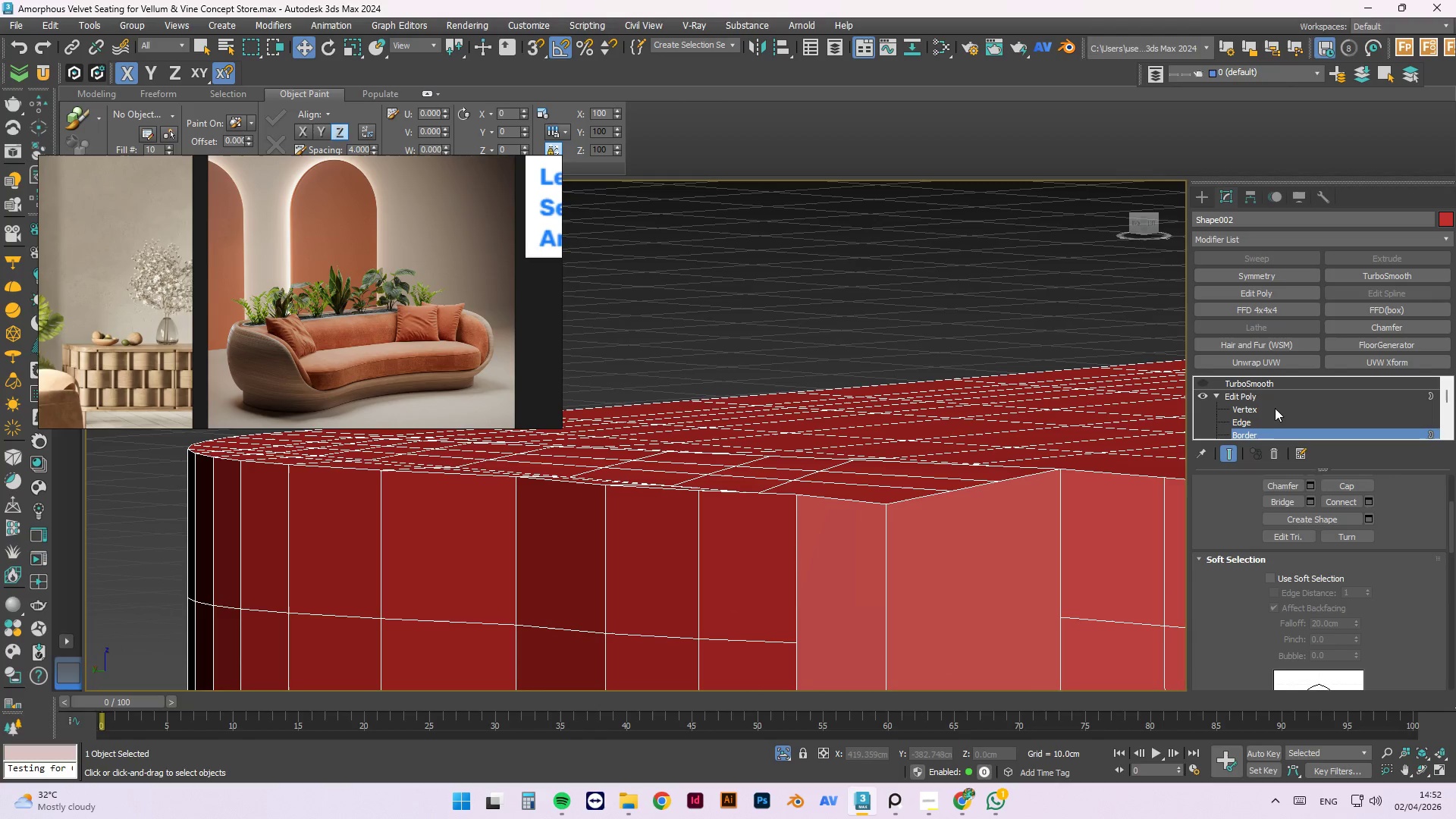 
scroll: coordinate [889, 541], scroll_direction: up, amount: 1.0
 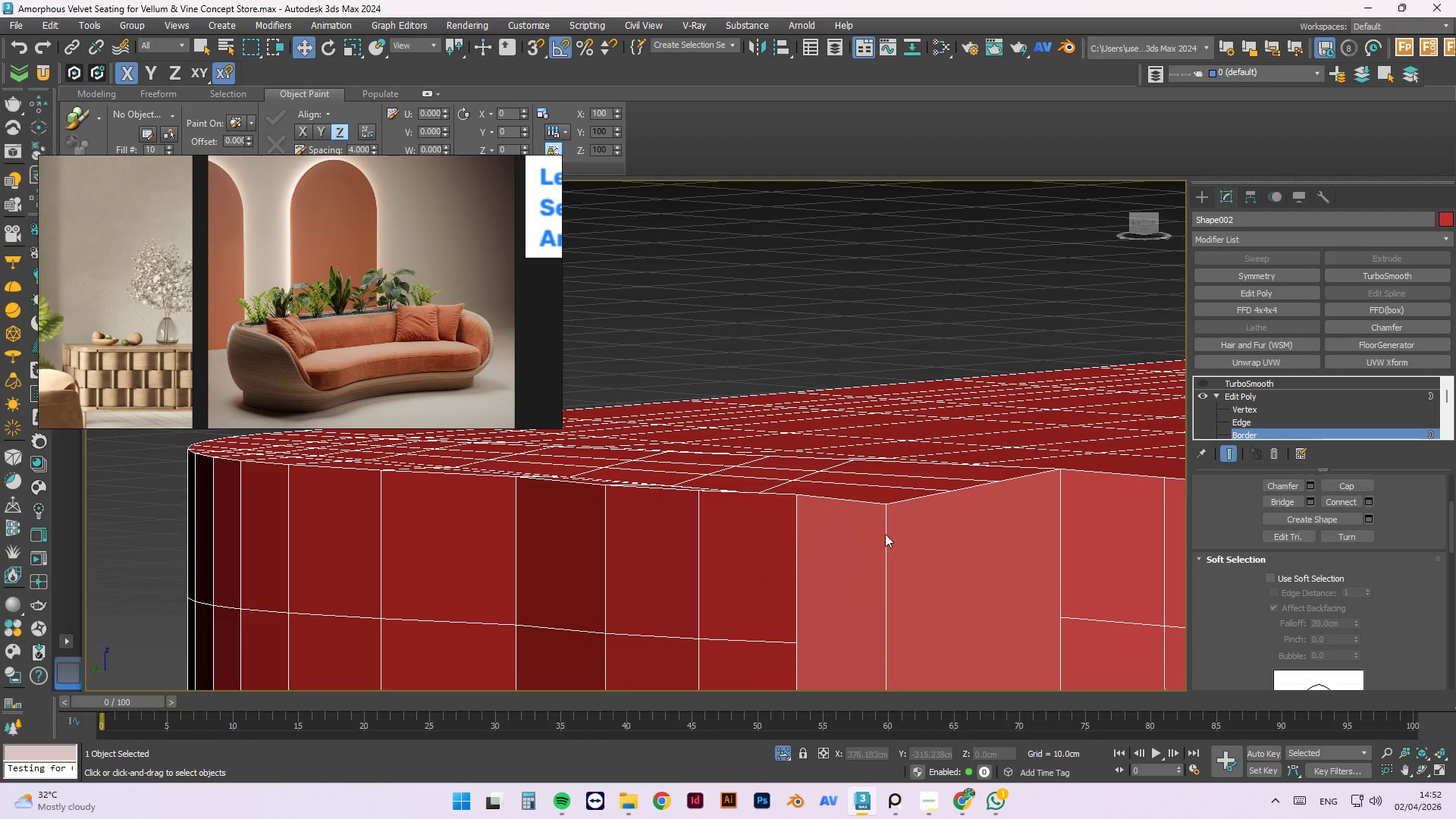 
left_click([1275, 407])
 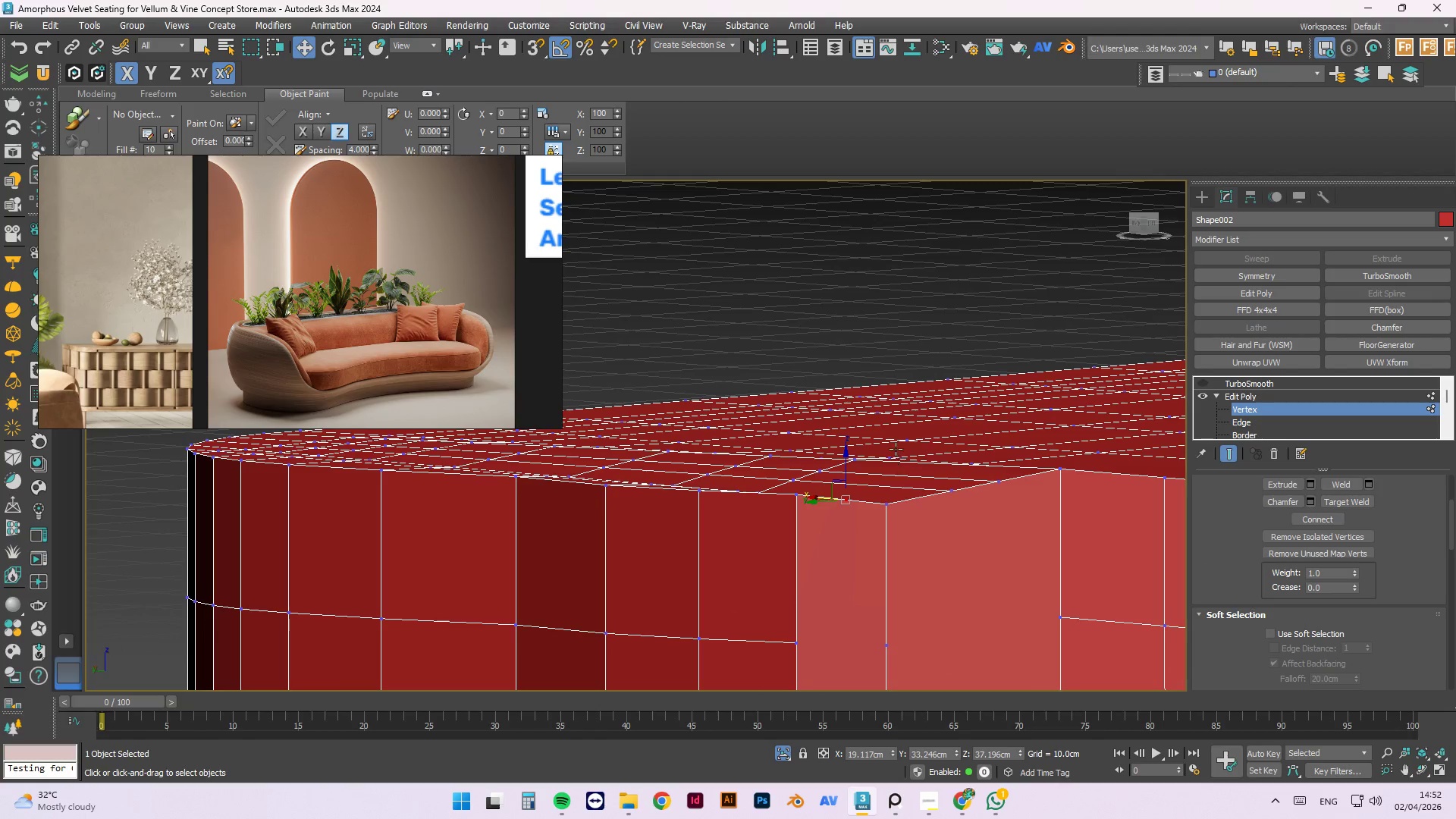 
scroll: coordinate [895, 444], scroll_direction: down, amount: 1.0
 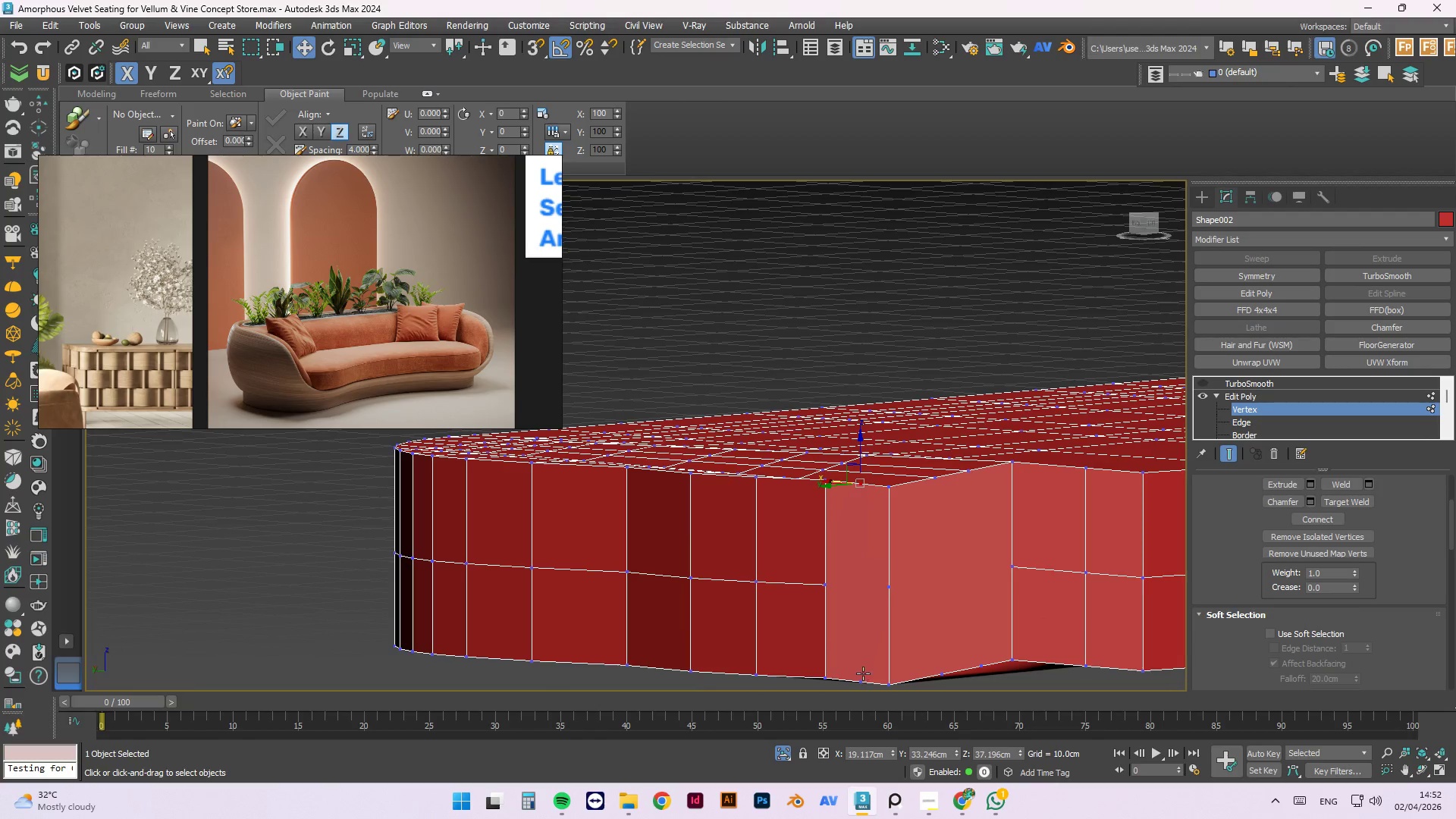 
hold_key(key=ControlLeft, duration=0.56)
left_click([862, 679])
 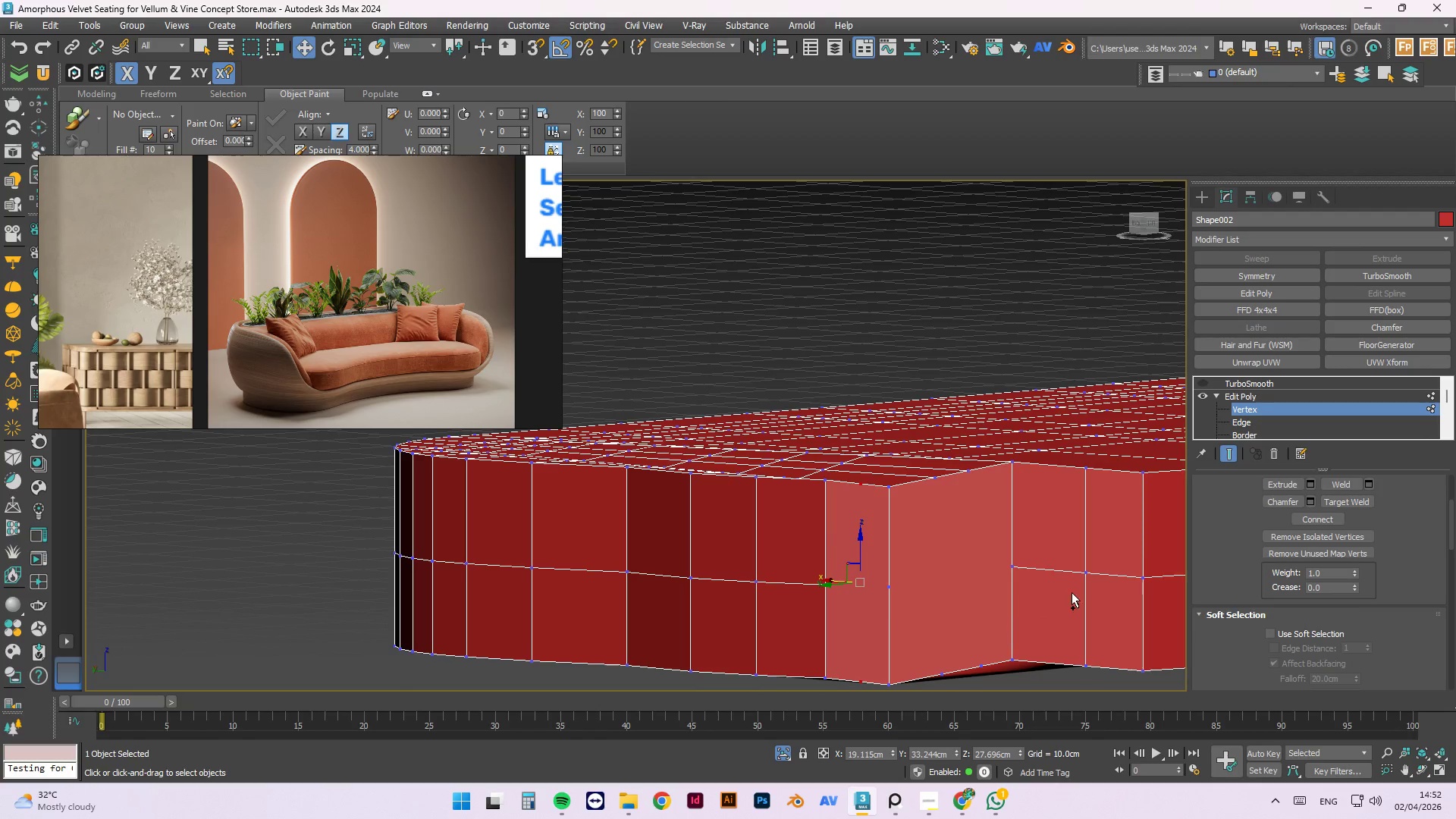 
hold_key(key=ControlLeft, duration=5.58)
left_click([1320, 513])
 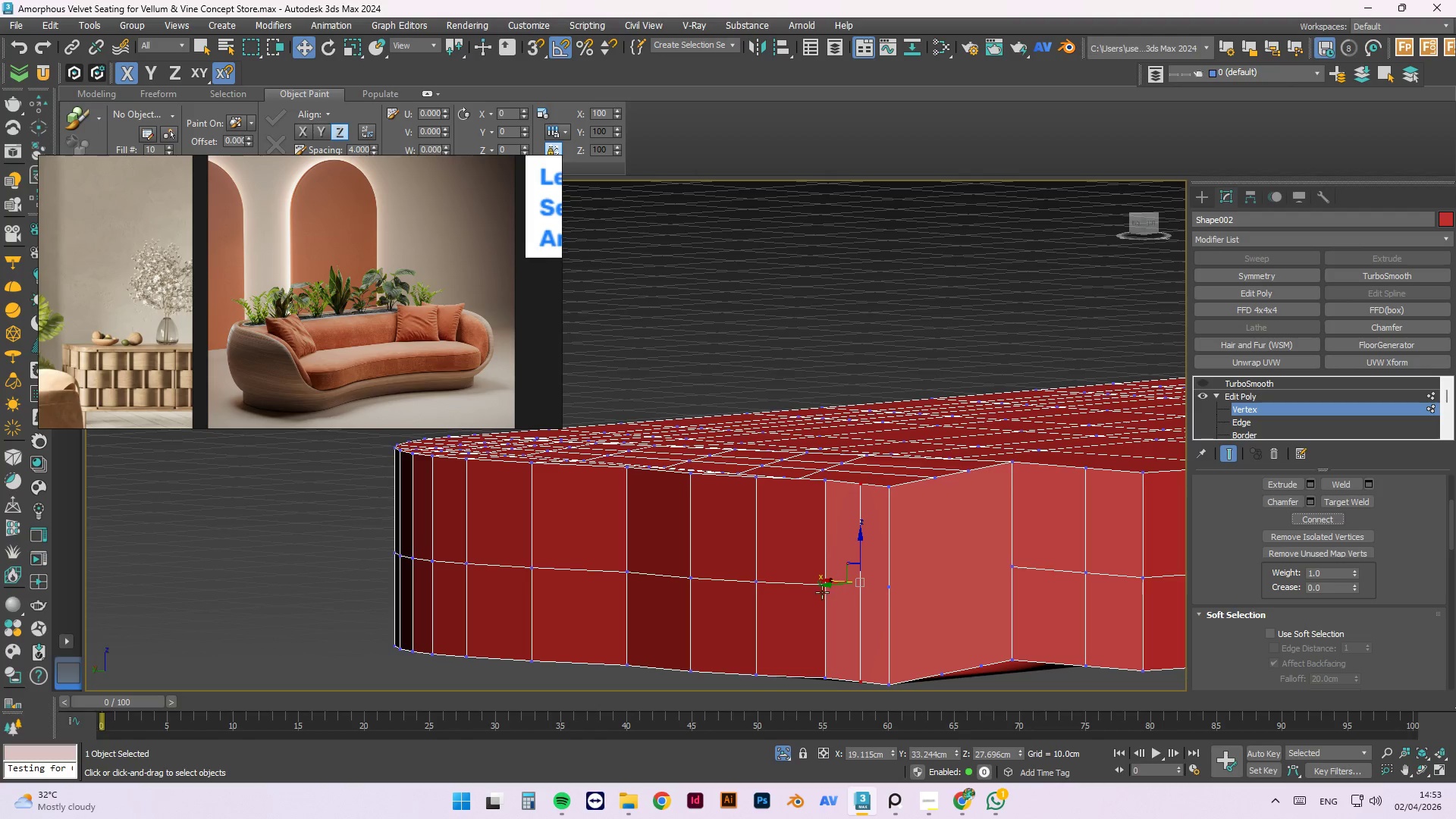 
left_click([915, 601])
 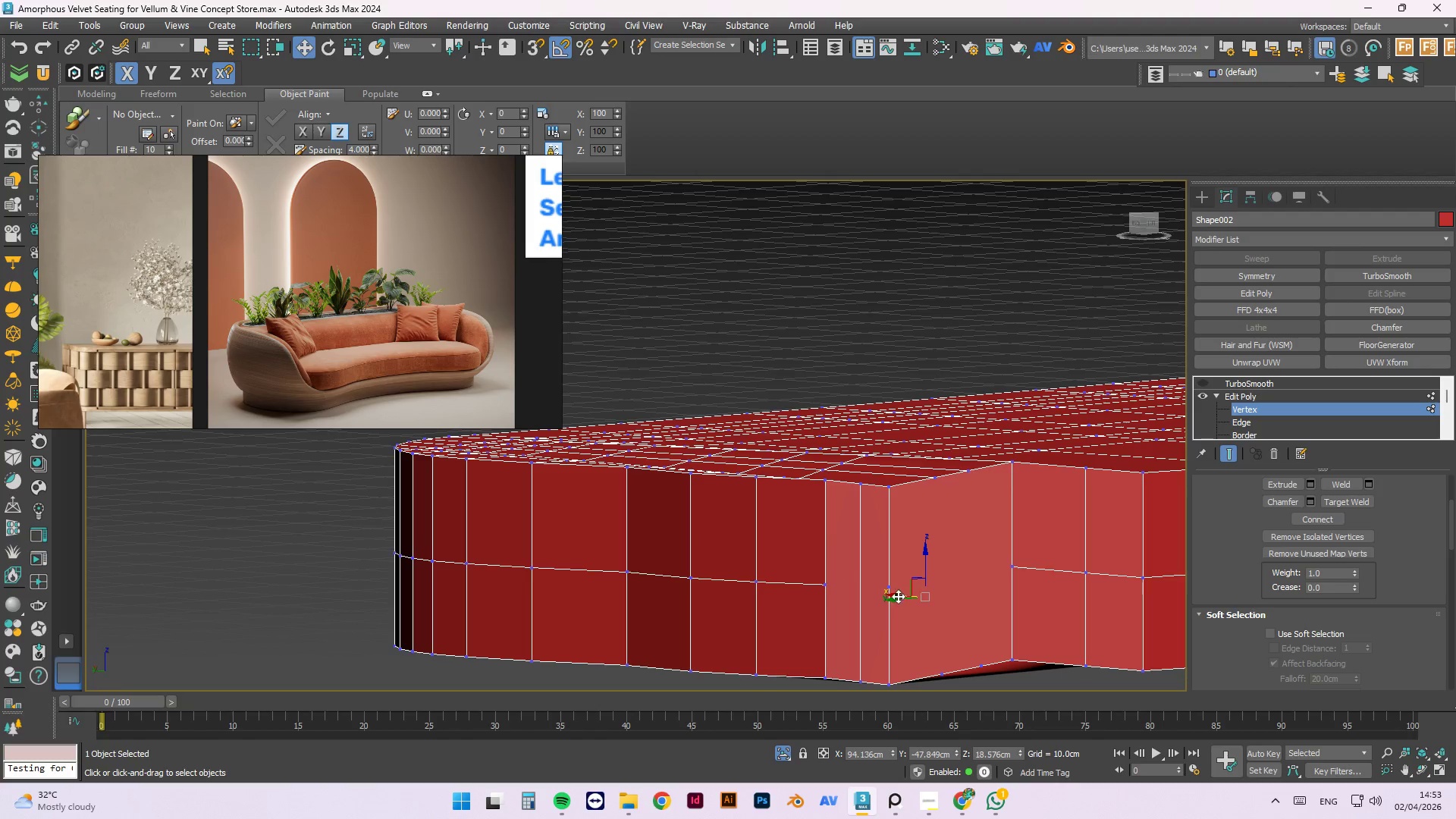 
left_click([869, 574])
 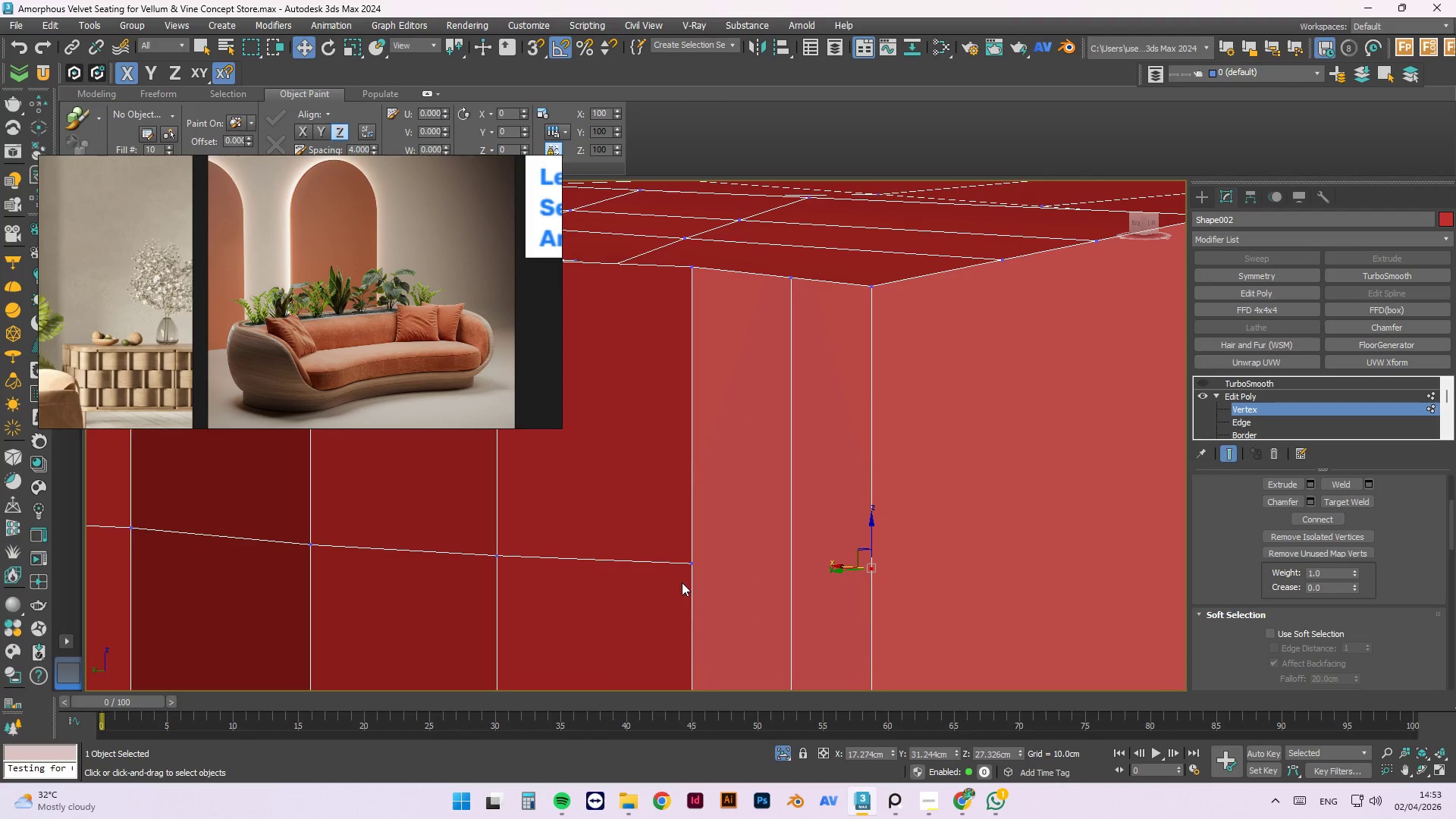 
scroll: coordinate [898, 596], scroll_direction: up, amount: 3.0
 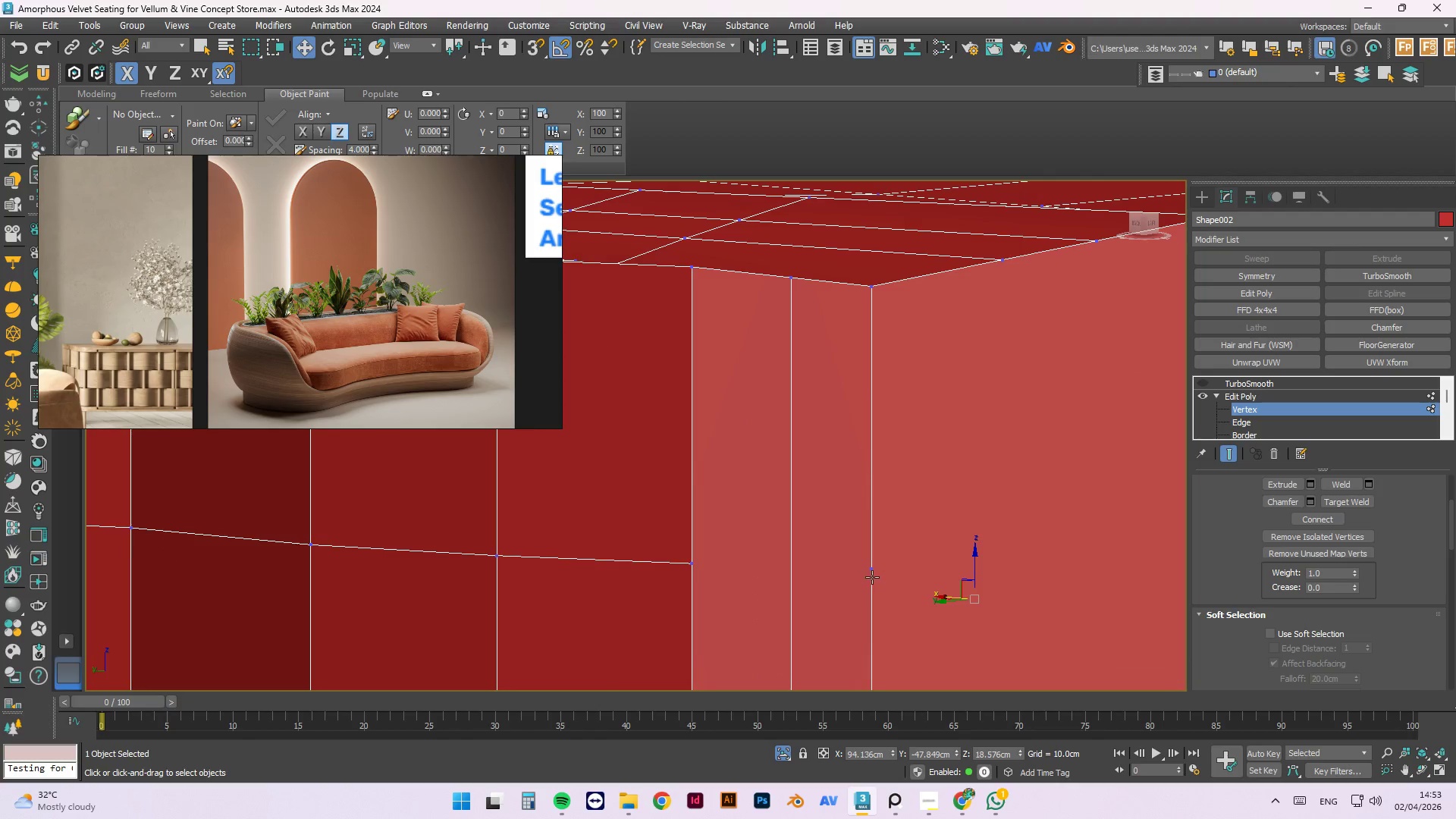 
hold_key(key=ControlLeft, duration=0.62)
left_click([694, 563])
 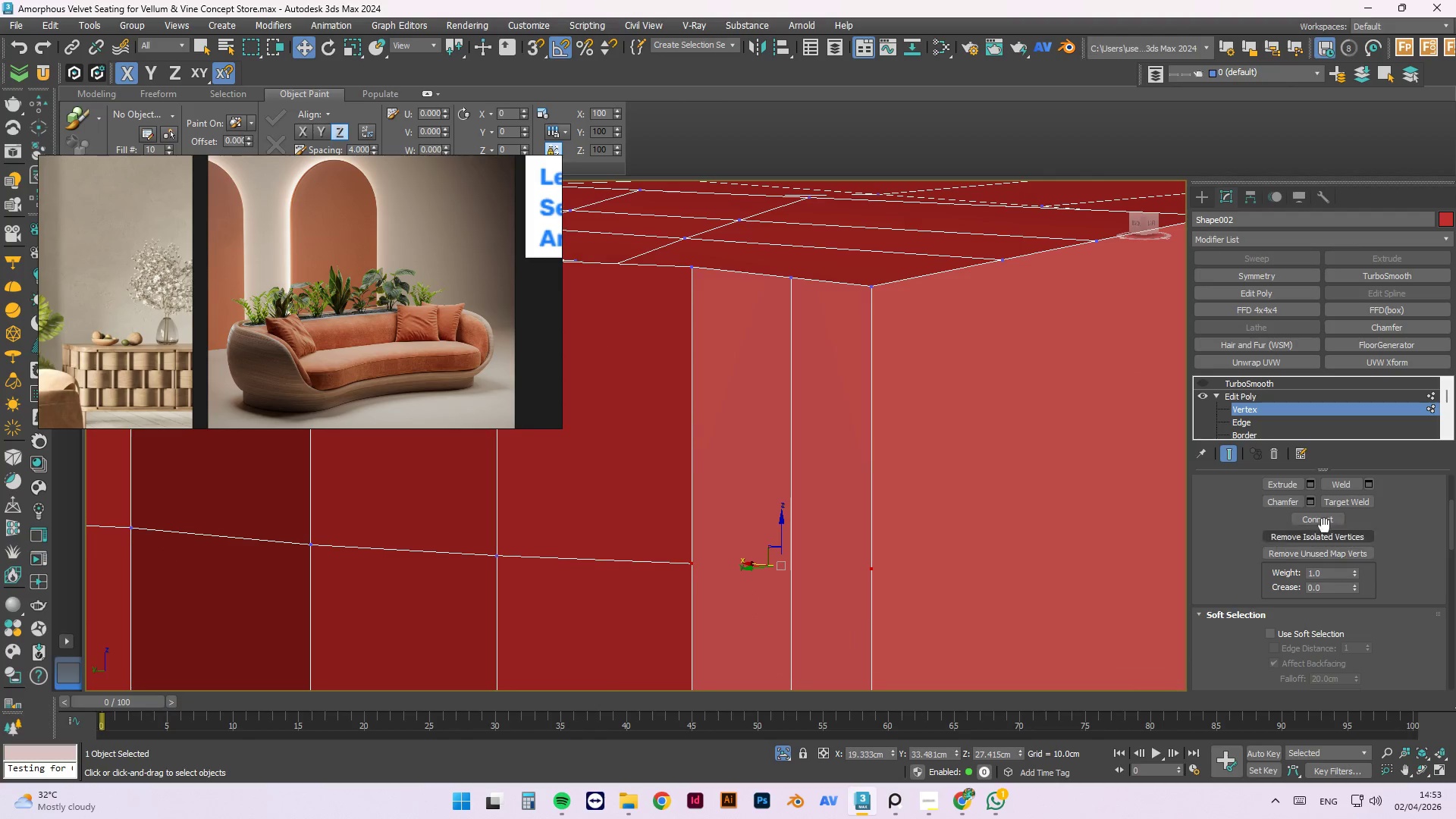 
left_click([1324, 522])
 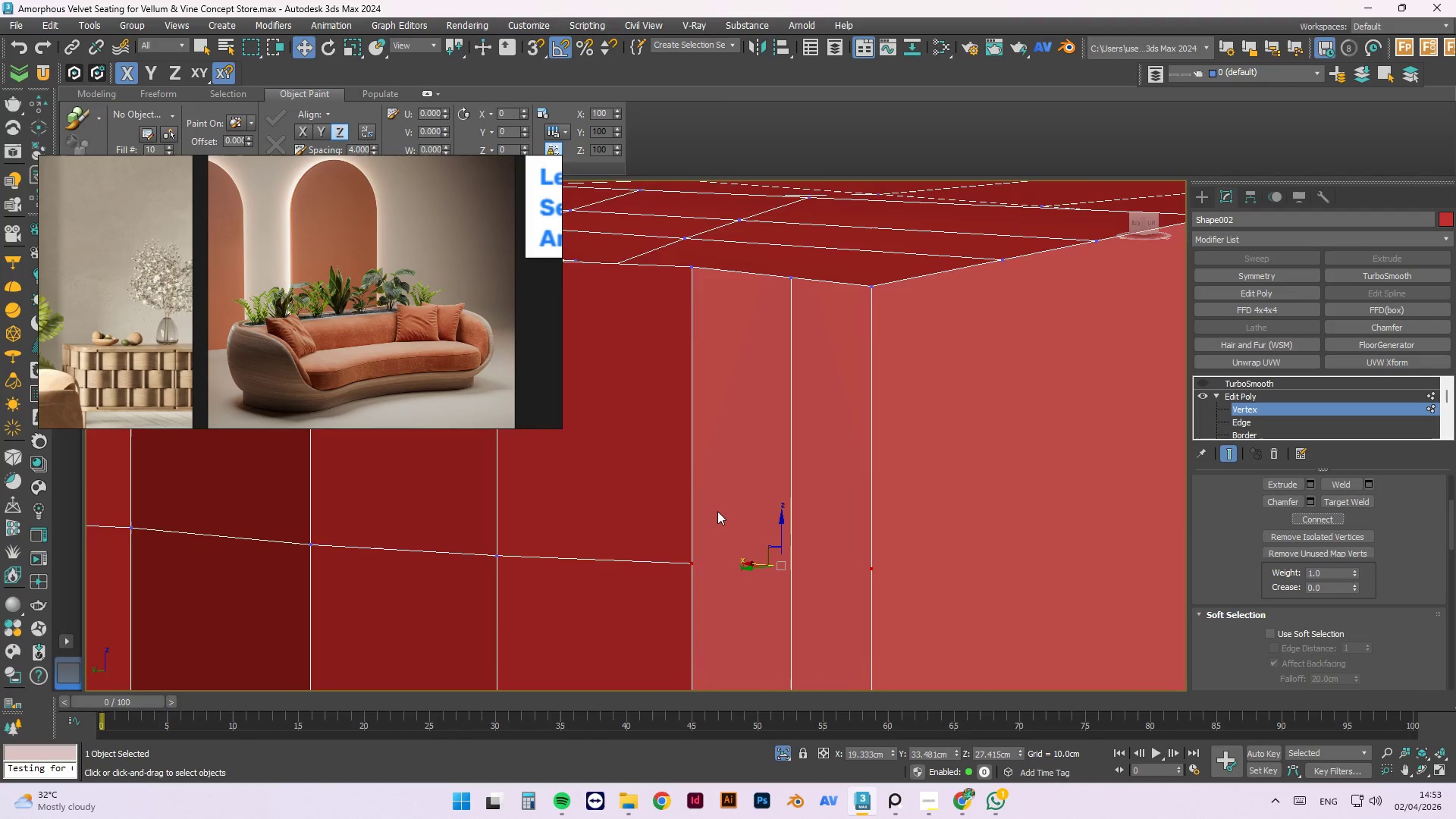 
hold_key(key=AltLeft, duration=1.34)
 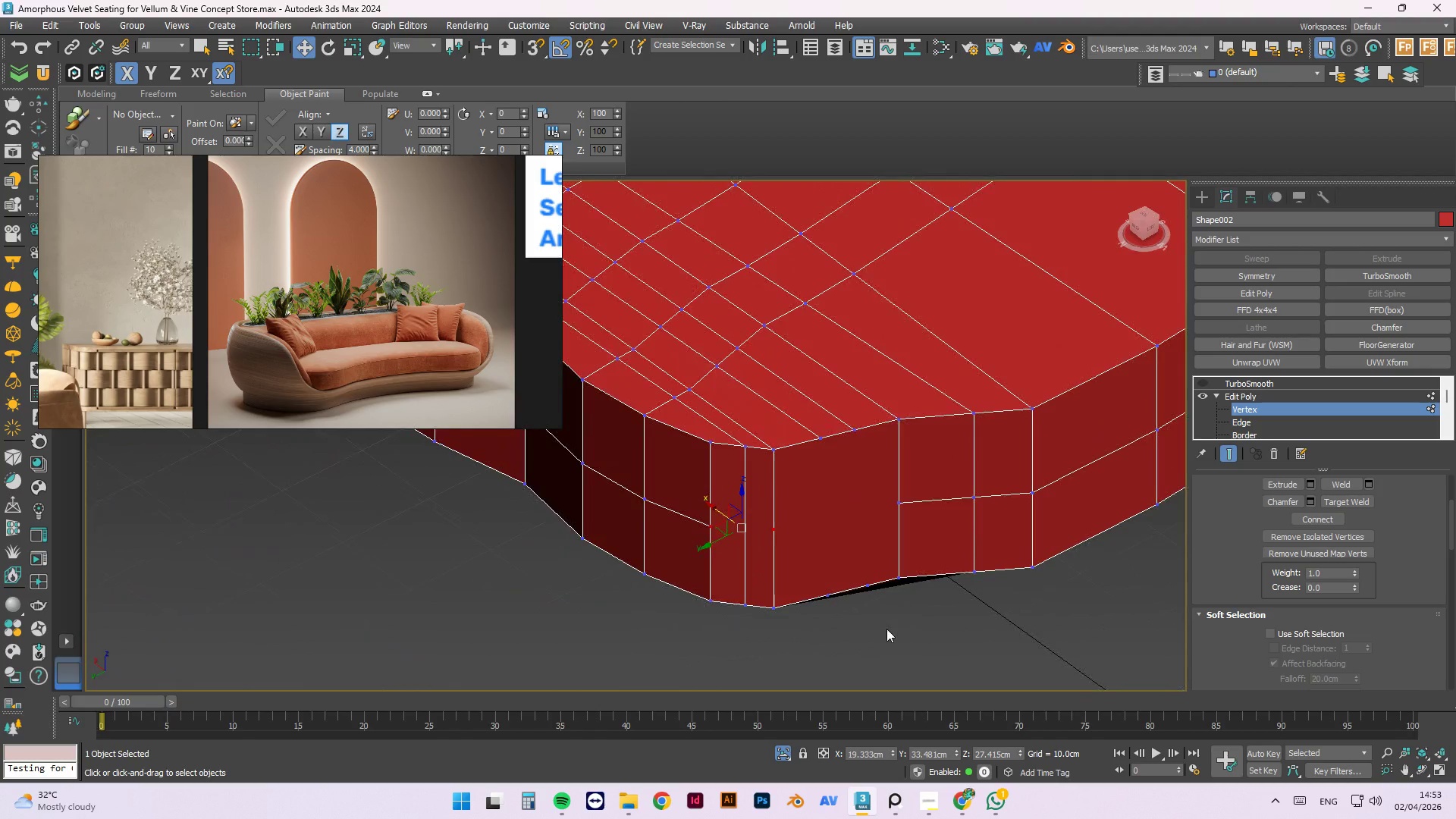 
scroll: coordinate [720, 507], scroll_direction: down, amount: 3.0
 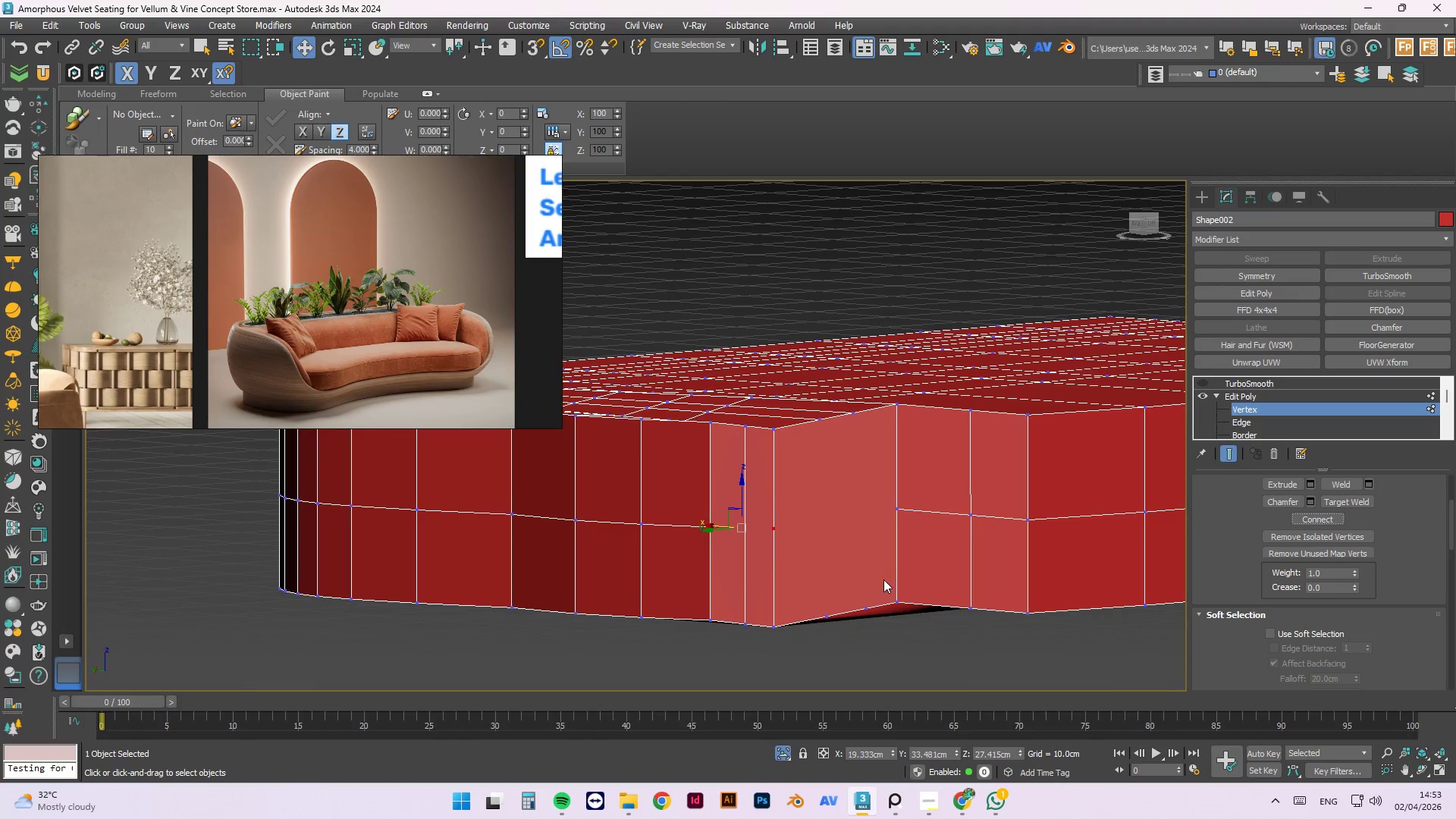 
left_click([886, 629])
 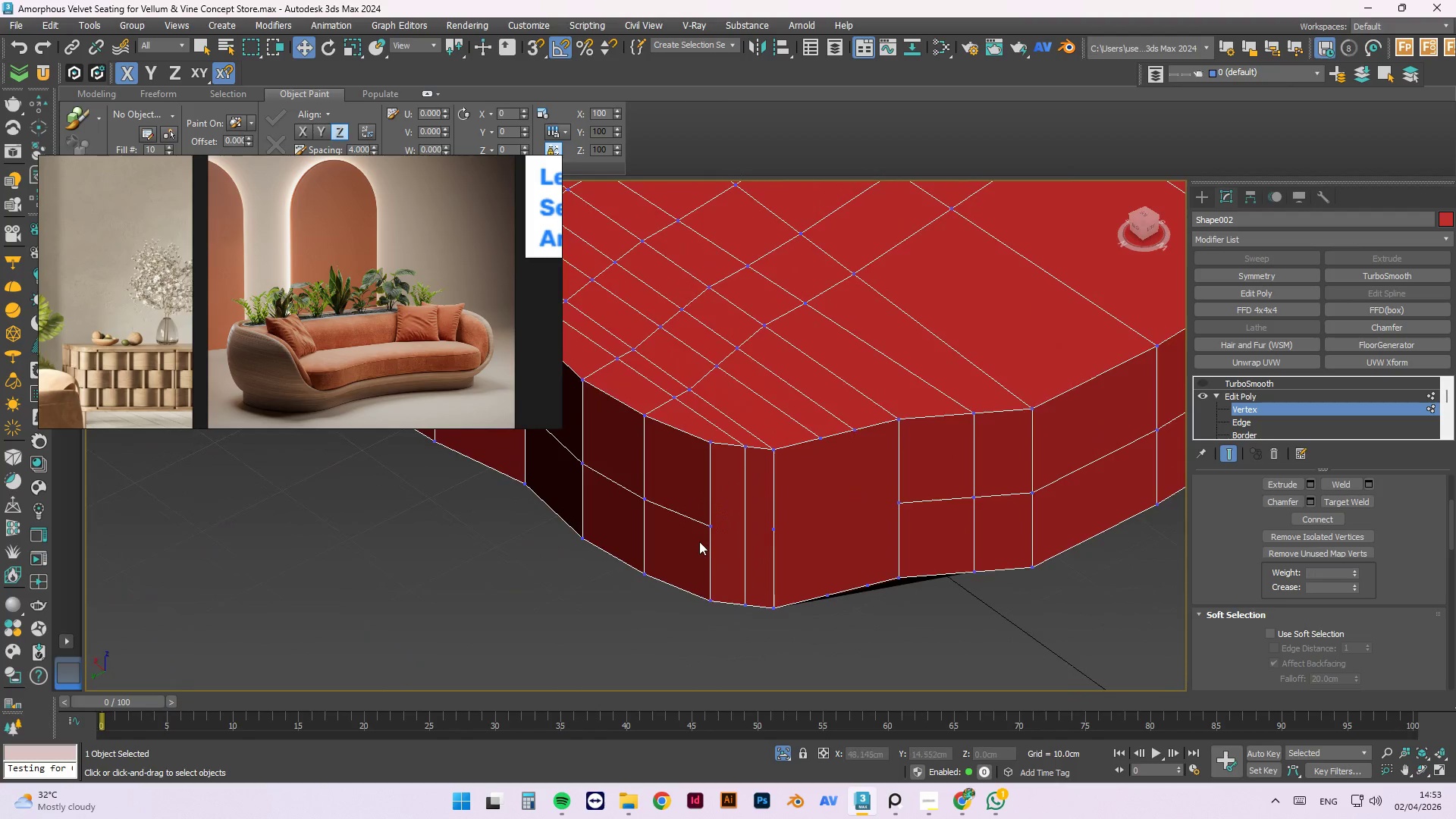 
scroll: coordinate [699, 541], scroll_direction: up, amount: 3.0
 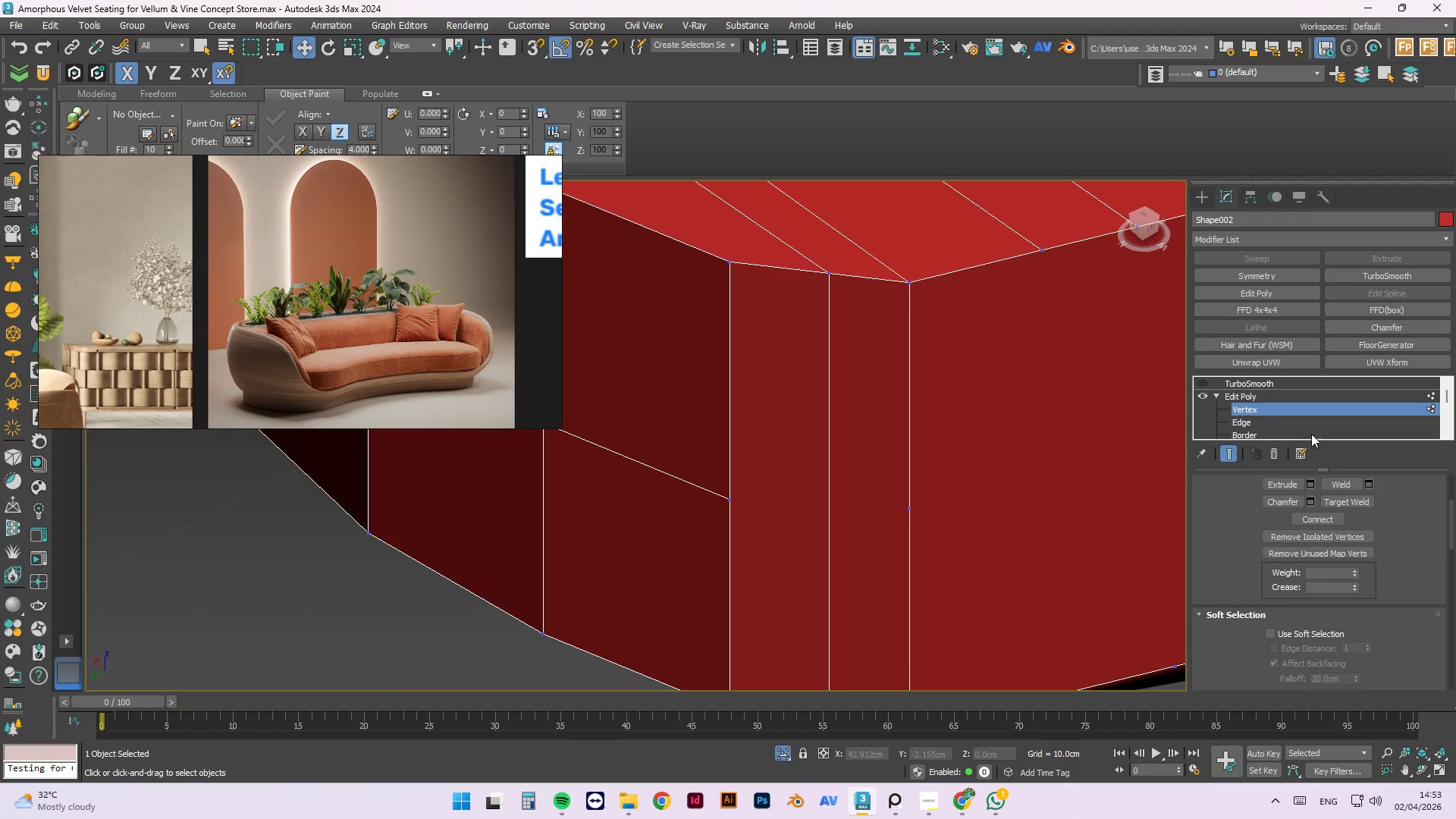 
left_click([1236, 421])
 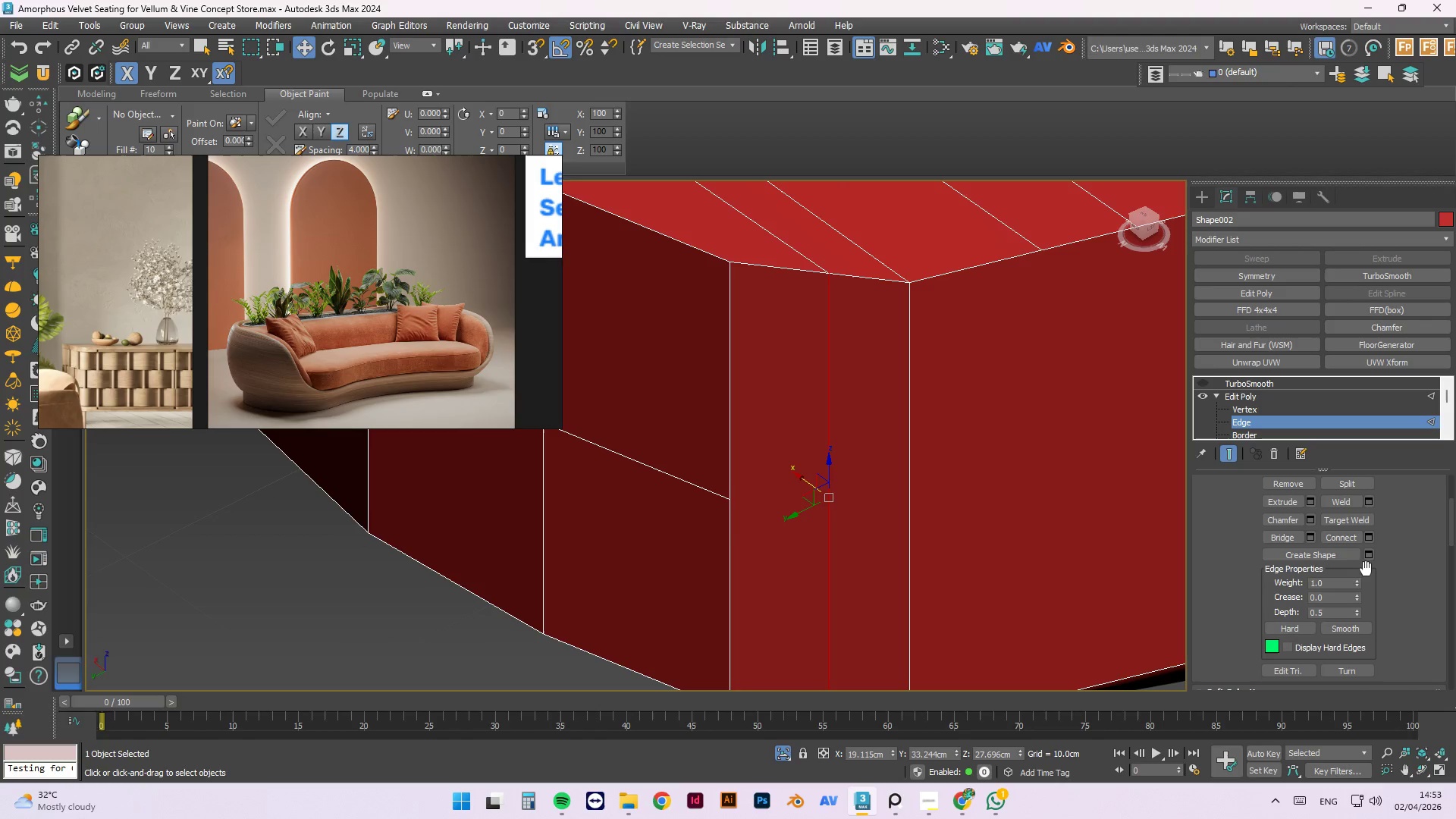 
scroll: coordinate [1387, 612], scroll_direction: up, amount: 3.0
 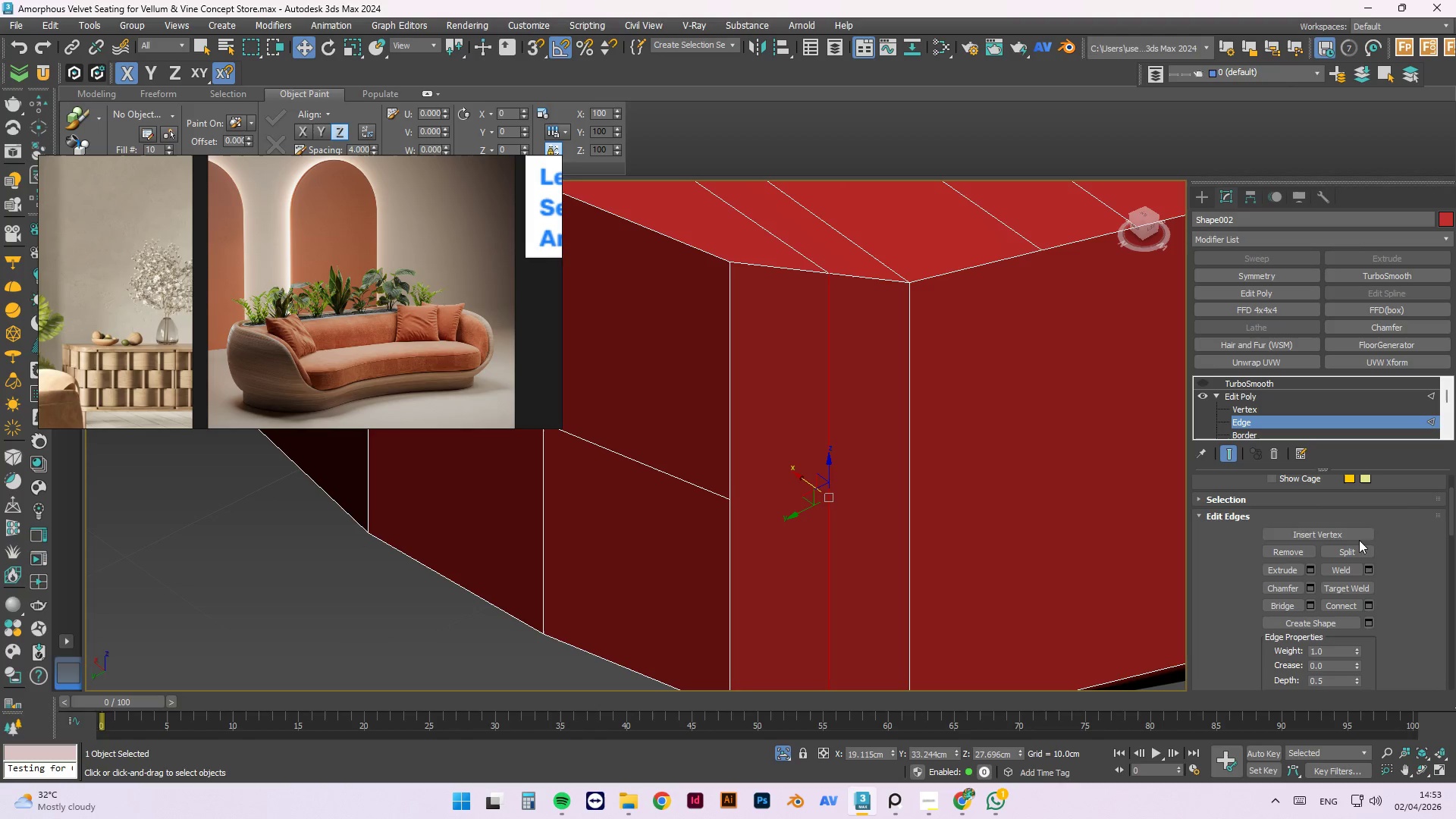 
left_click([1354, 532])
 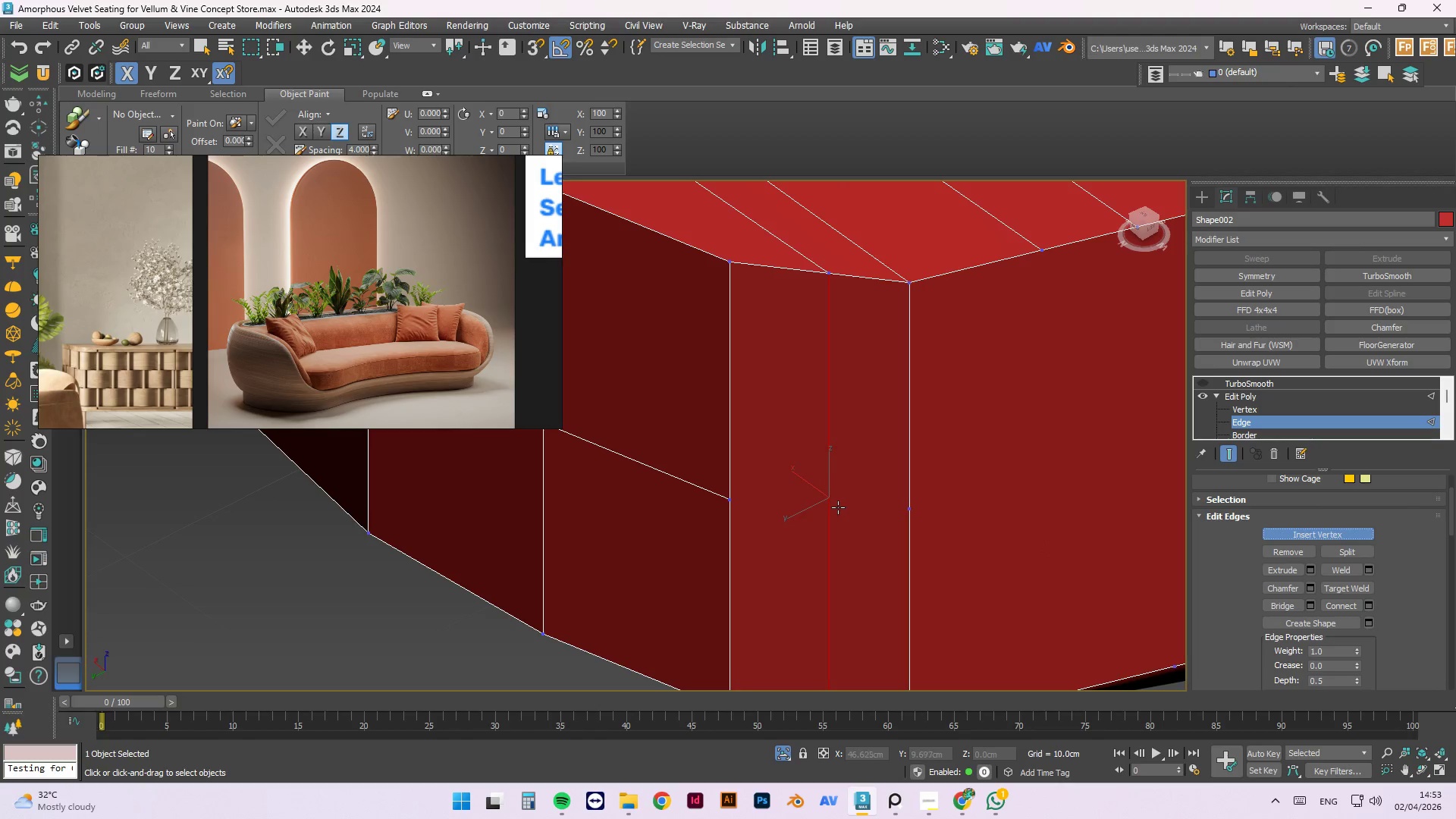 
left_click([832, 507])
 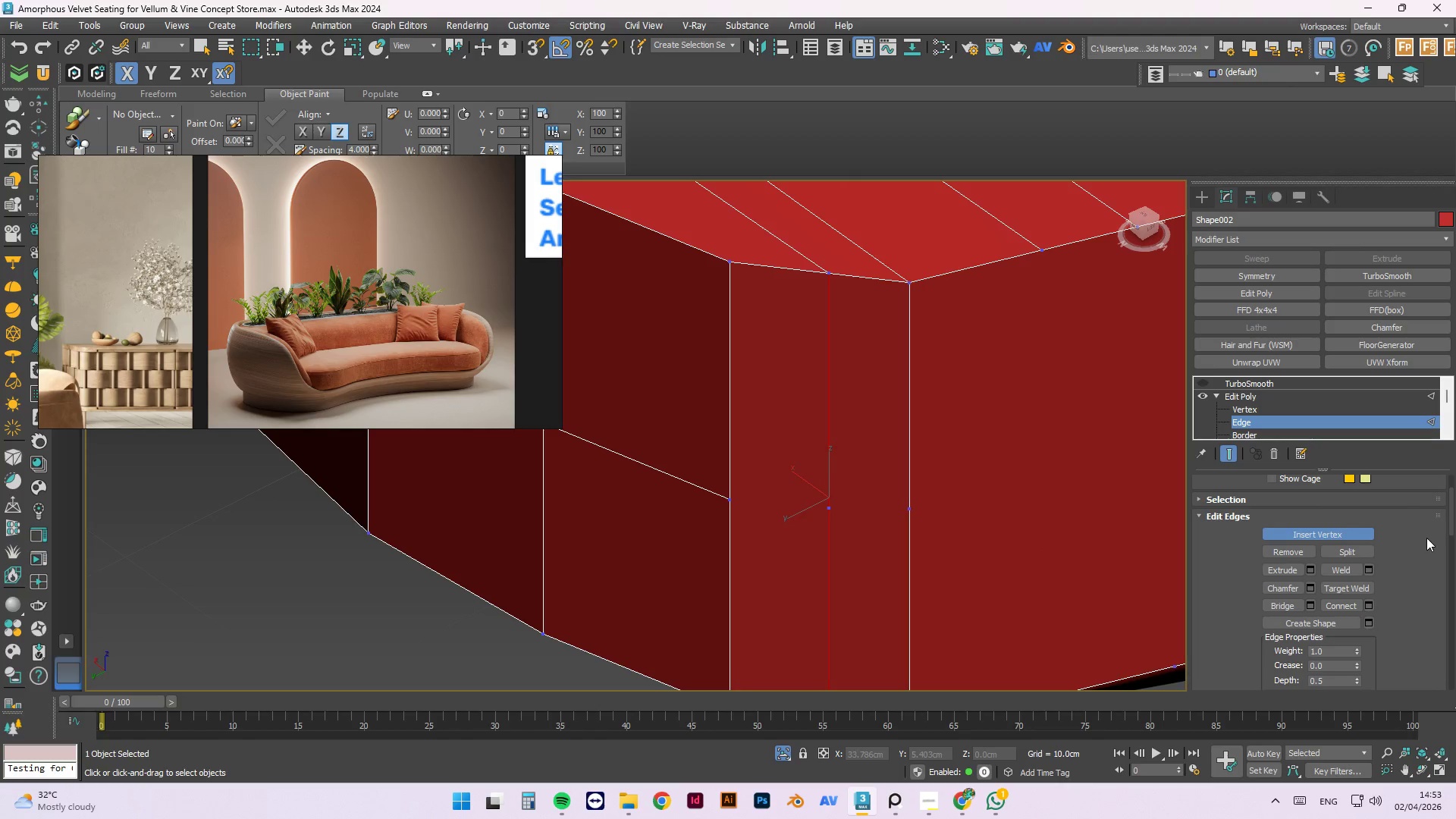 
double_click([1338, 532])
 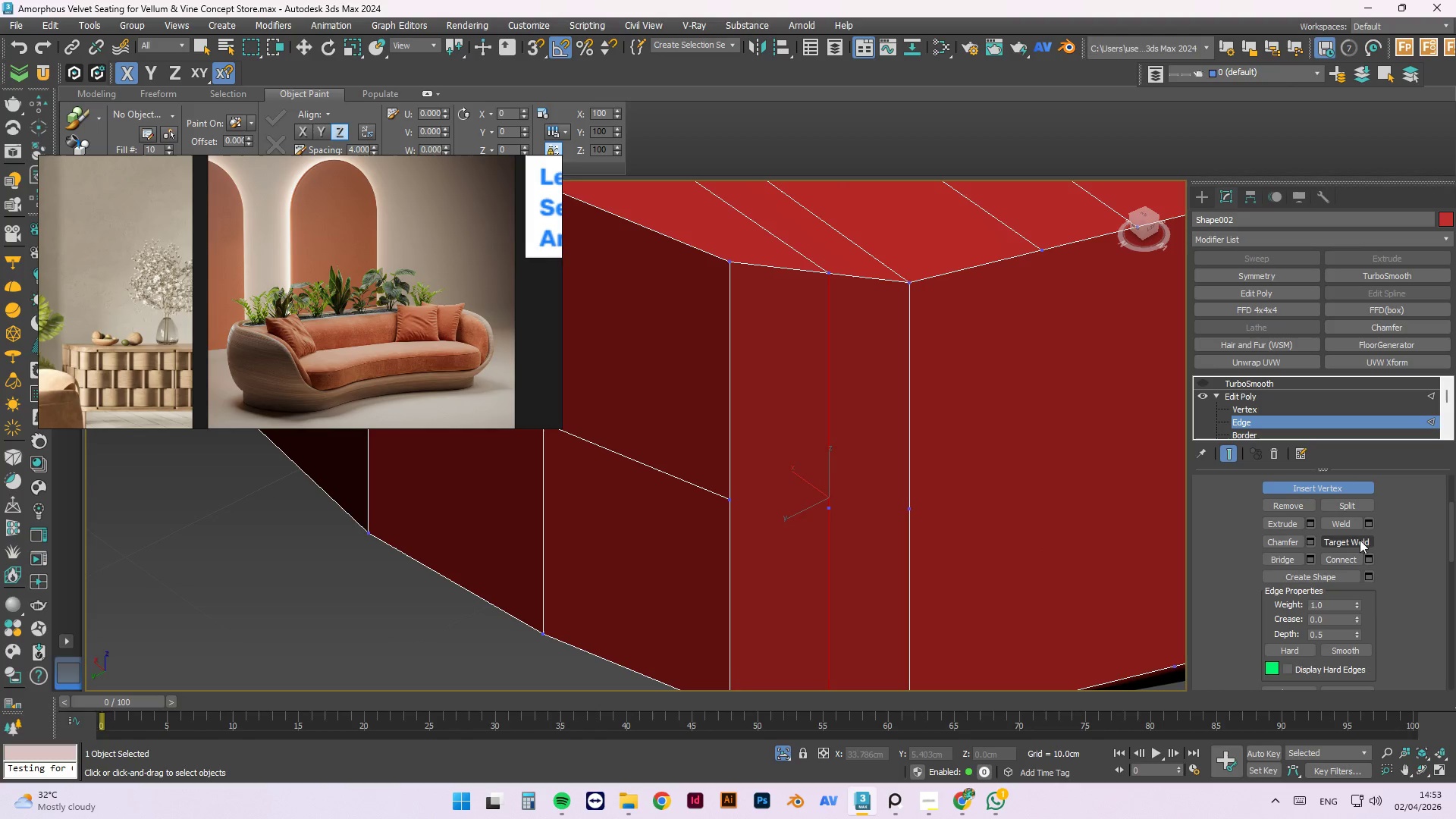 
left_click([1342, 485])
 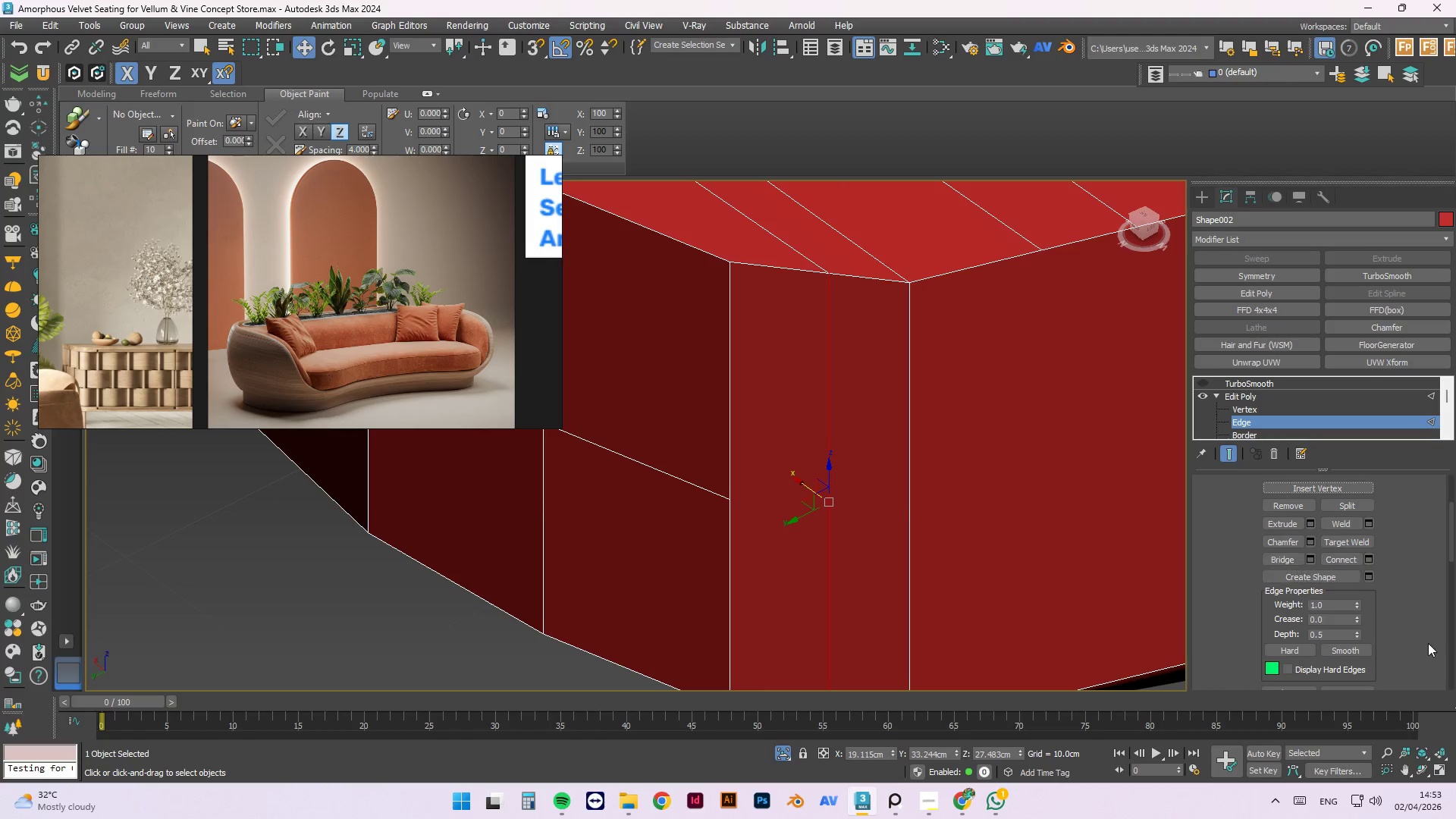 
scroll: coordinate [1411, 620], scroll_direction: up, amount: 3.0
 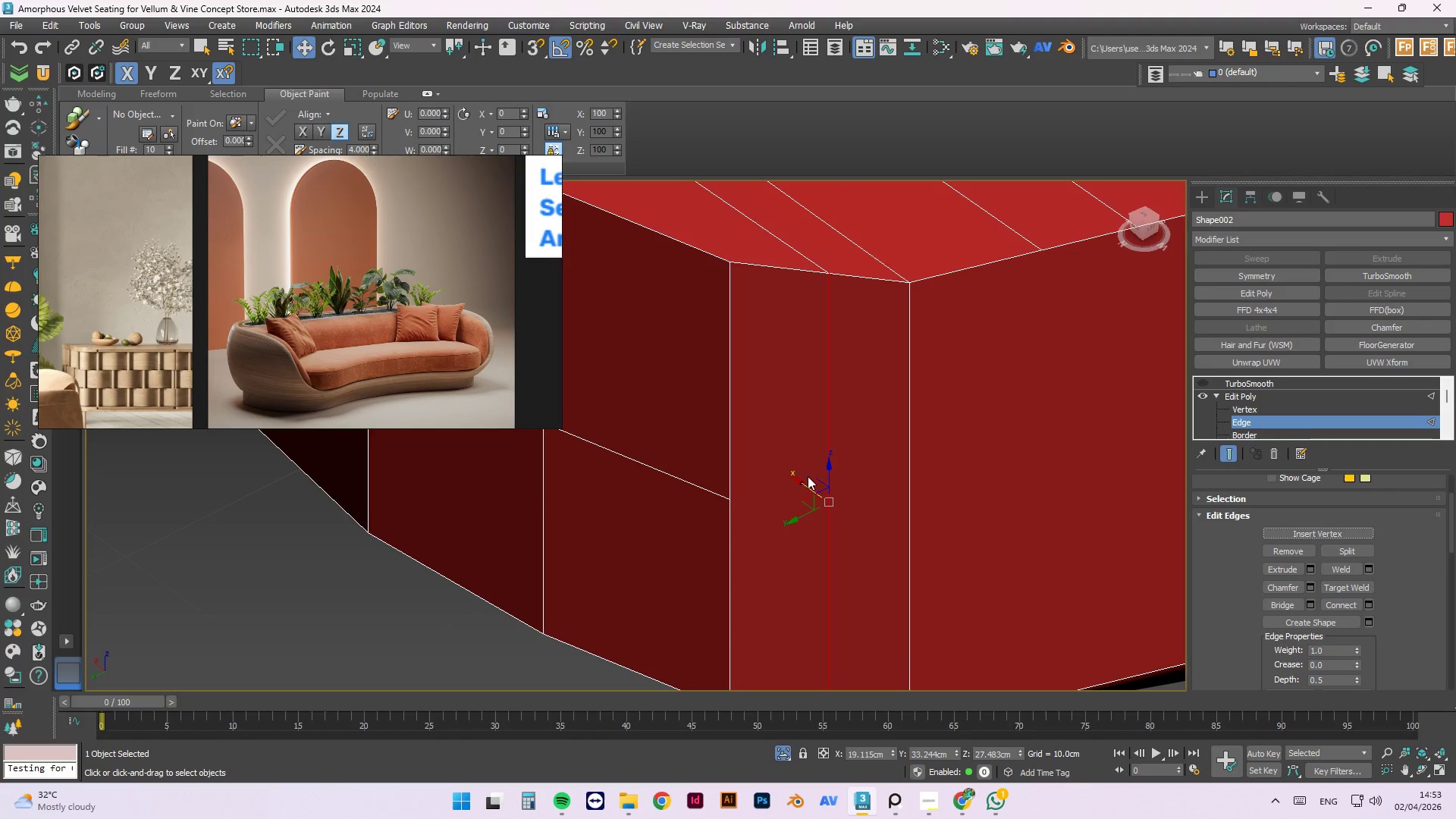 
left_click([765, 519])
 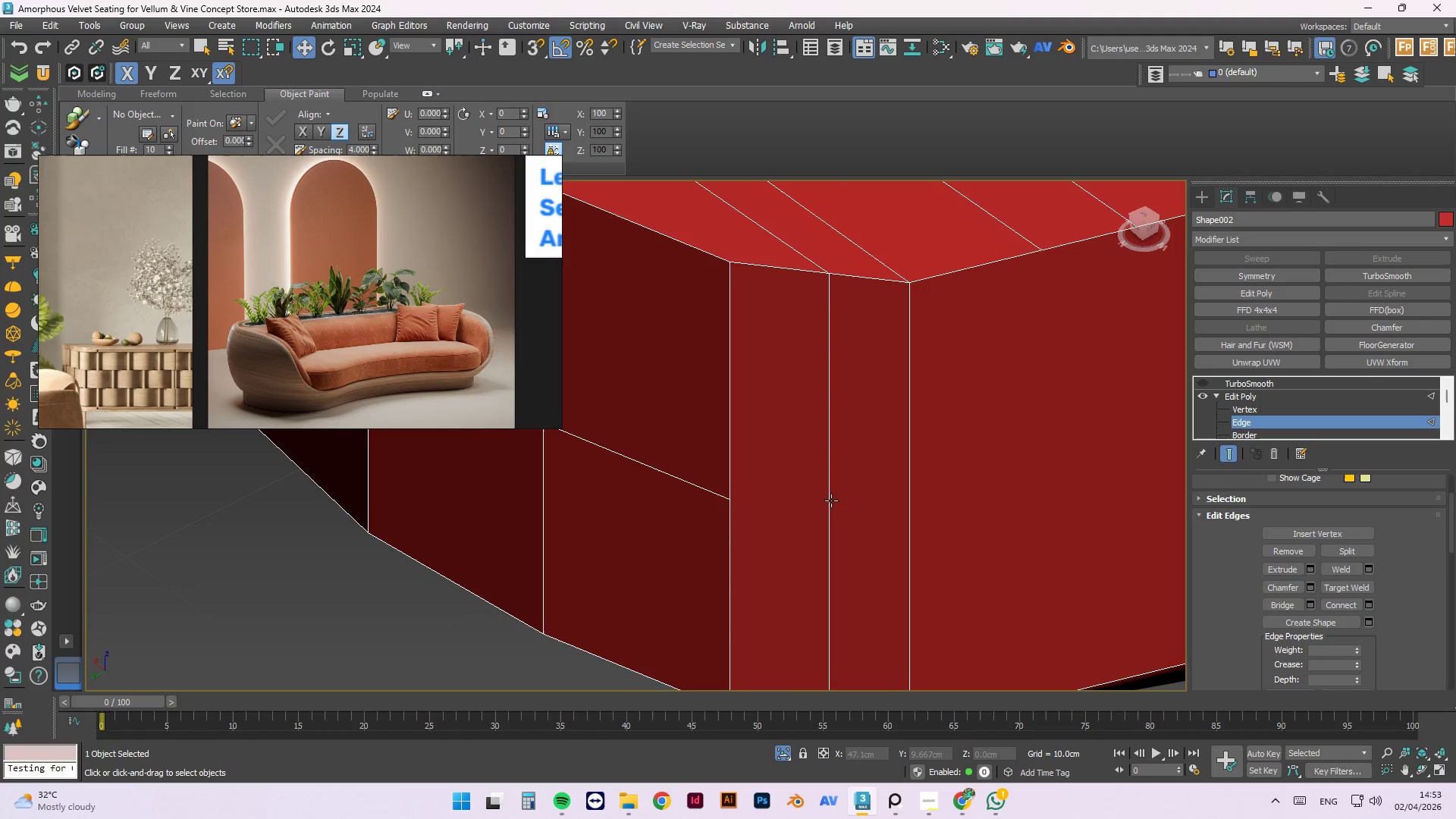 
key(1)
 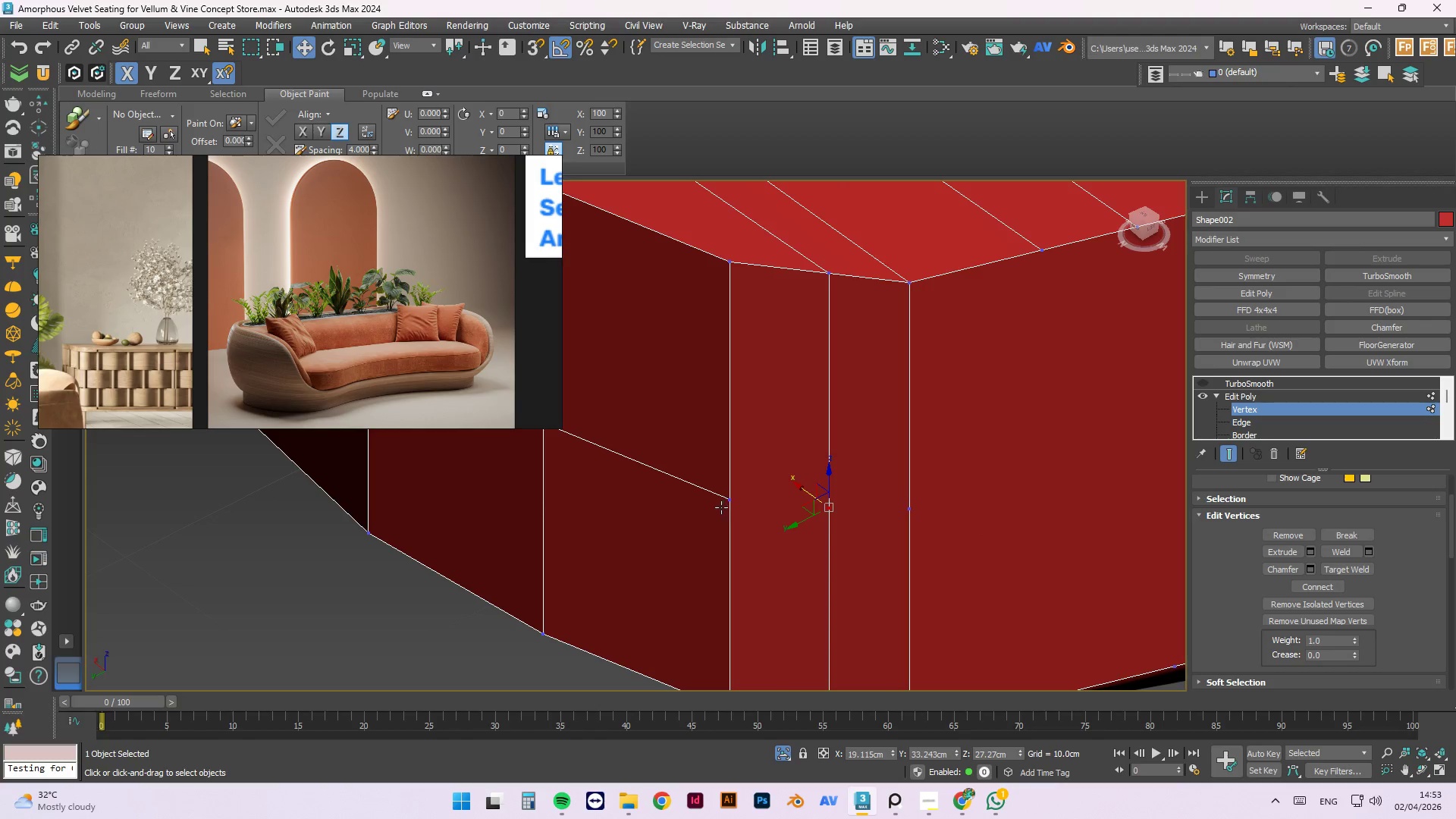 
hold_key(key=ControlLeft, duration=0.69)
left_click([726, 502])
 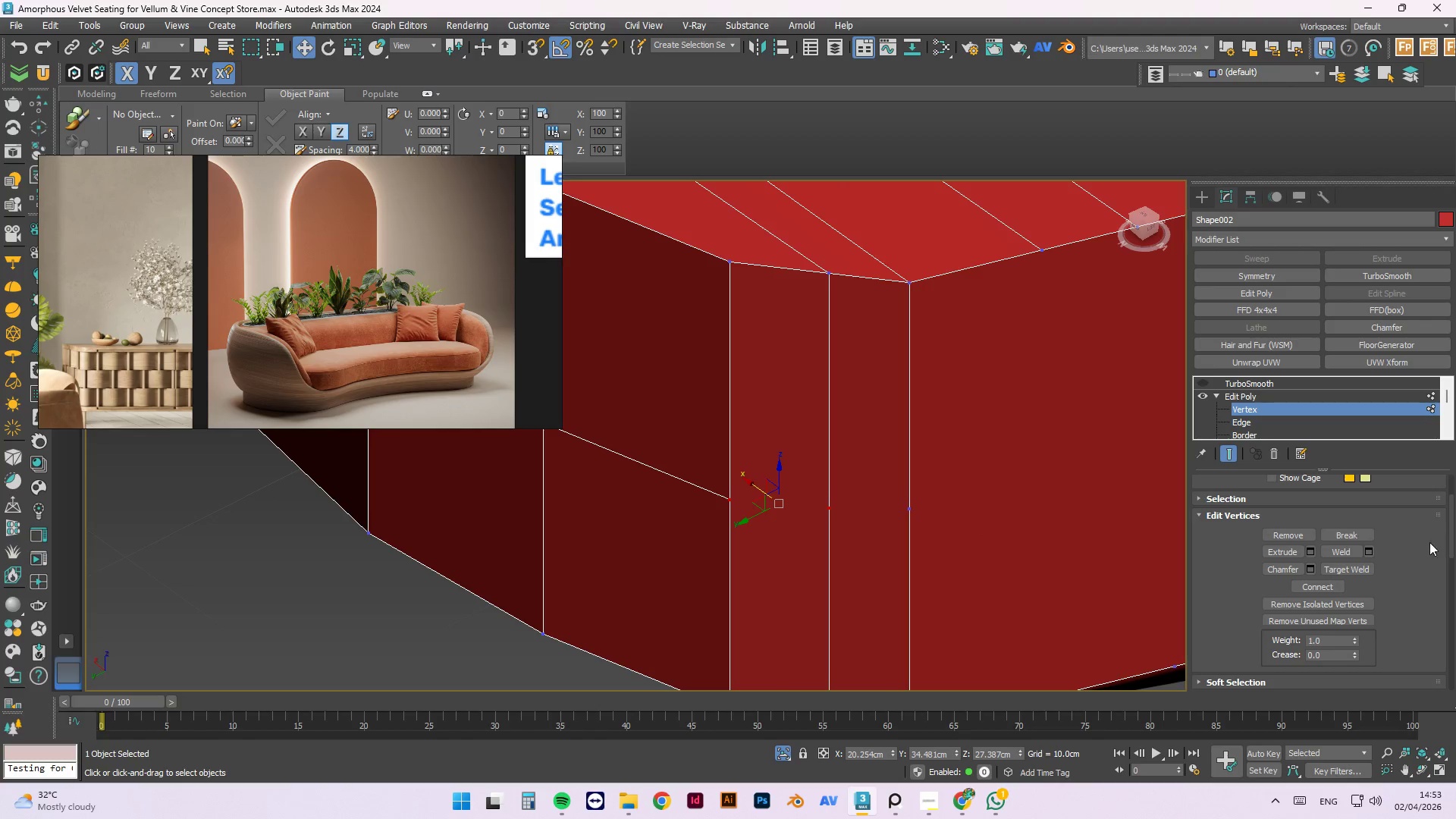 
left_click([1321, 585])
 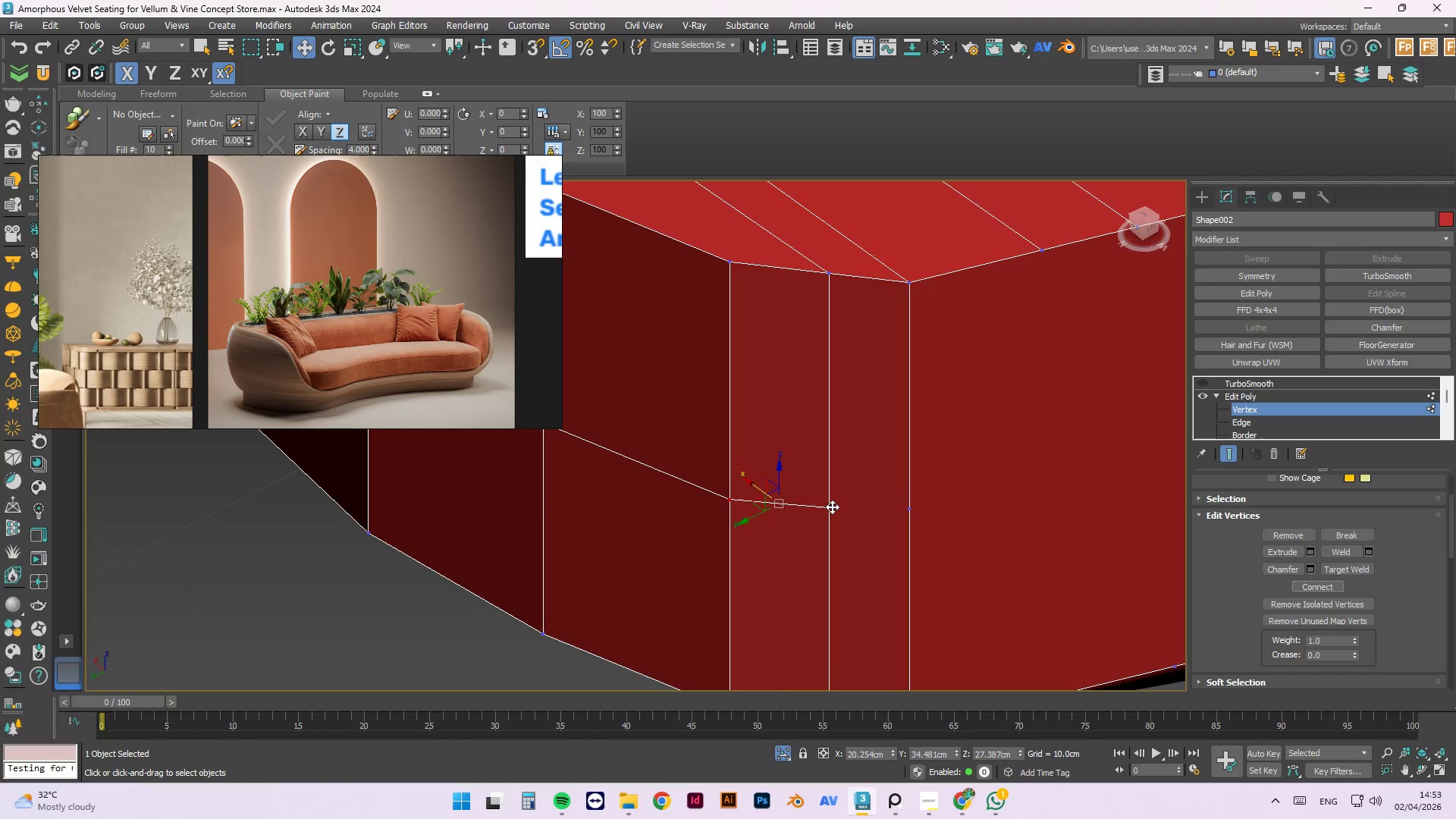 
left_click([831, 507])
 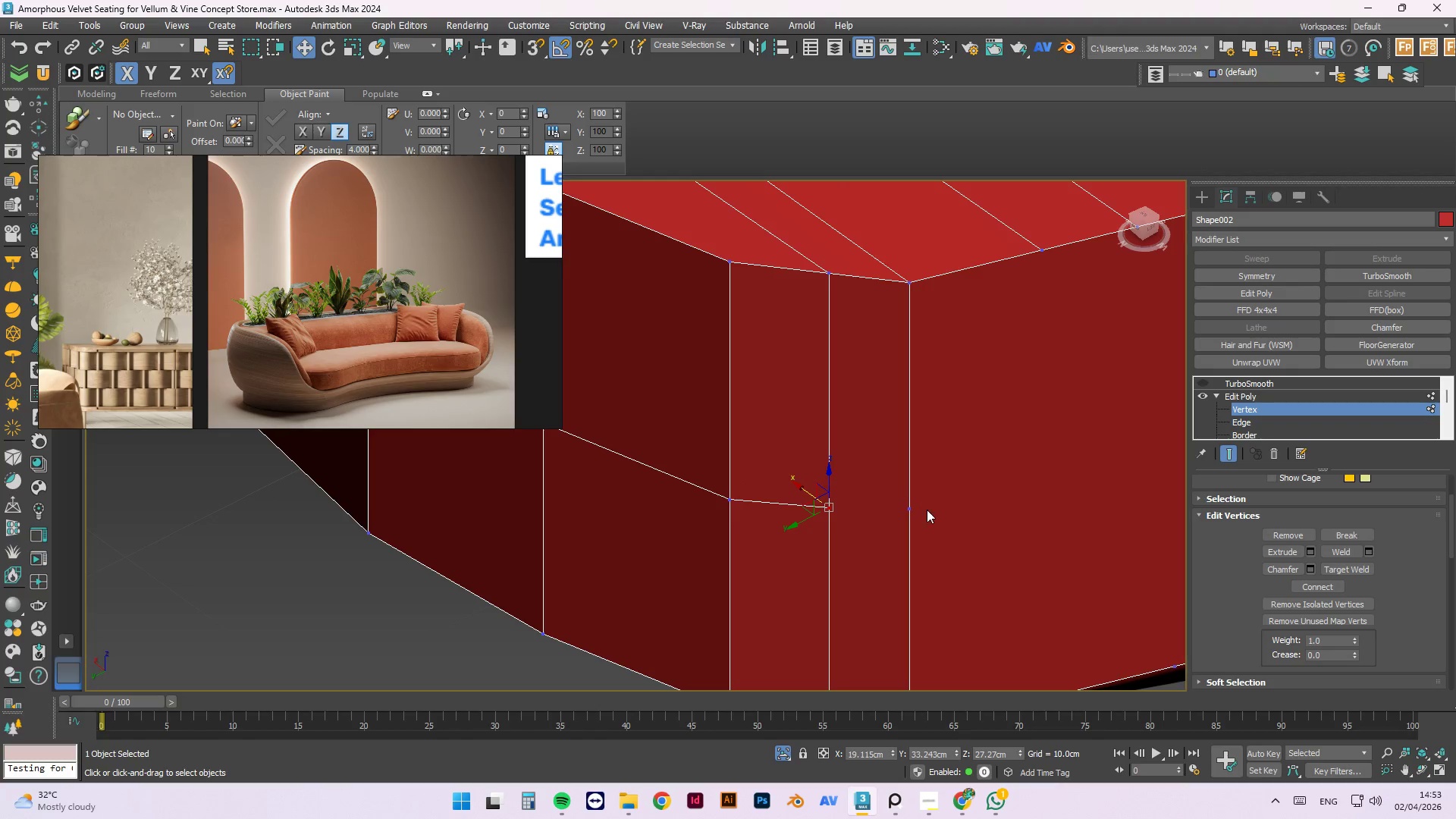 
hold_key(key=ControlLeft, duration=0.81)
left_click([907, 507])
 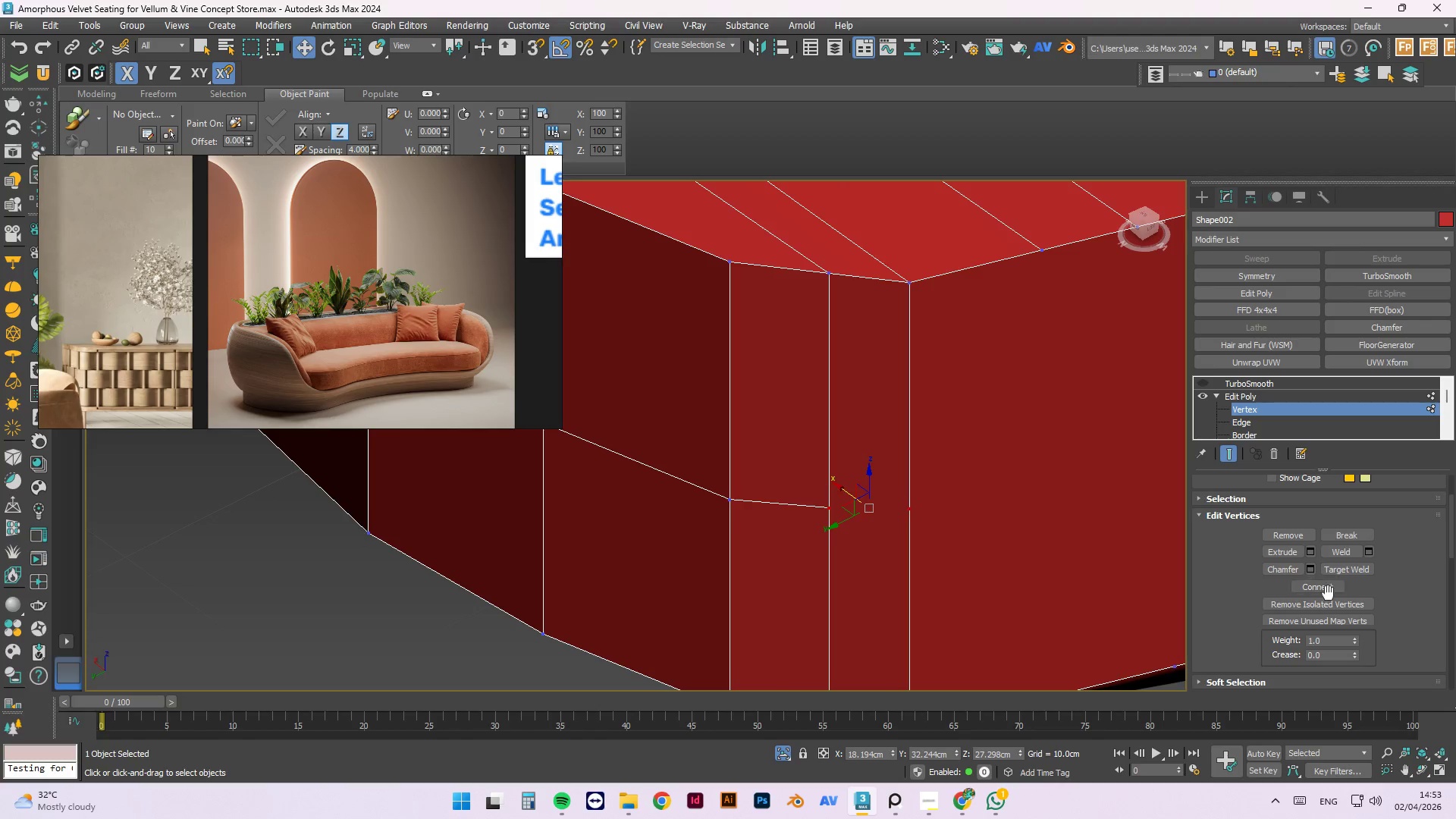 
left_click([1324, 589])
 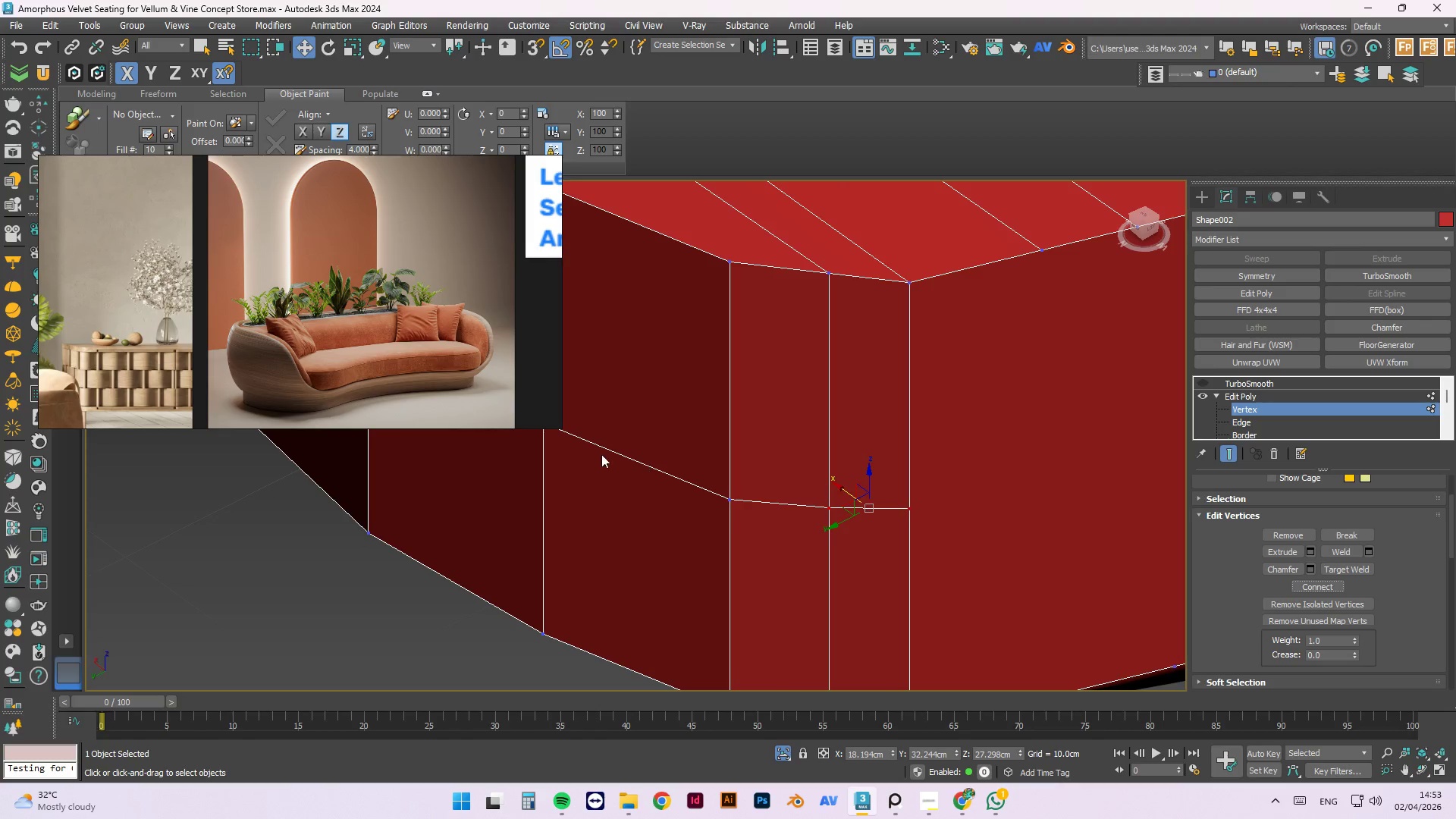 
scroll: coordinate [613, 452], scroll_direction: down, amount: 2.0
 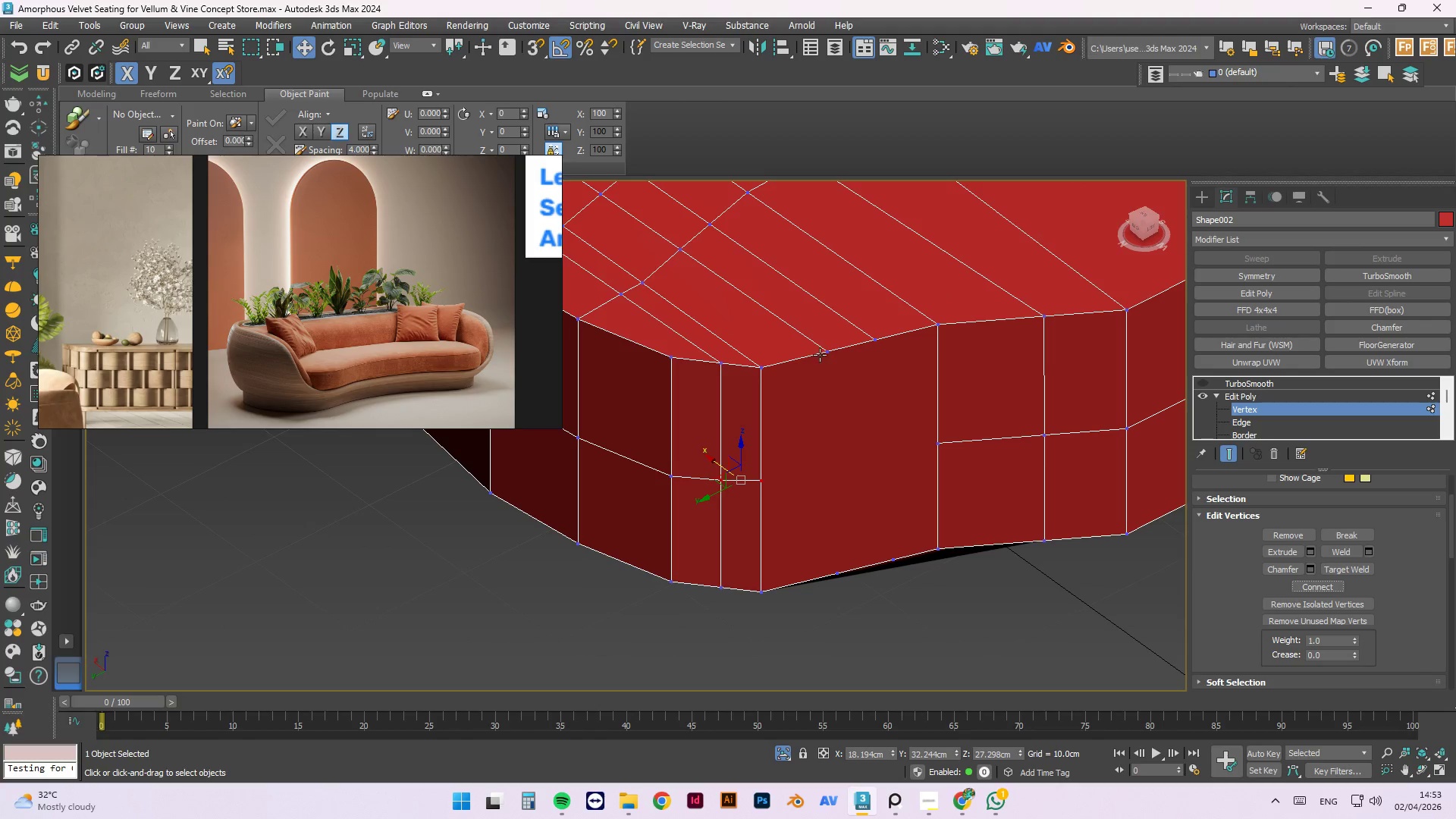 
left_click([827, 351])
 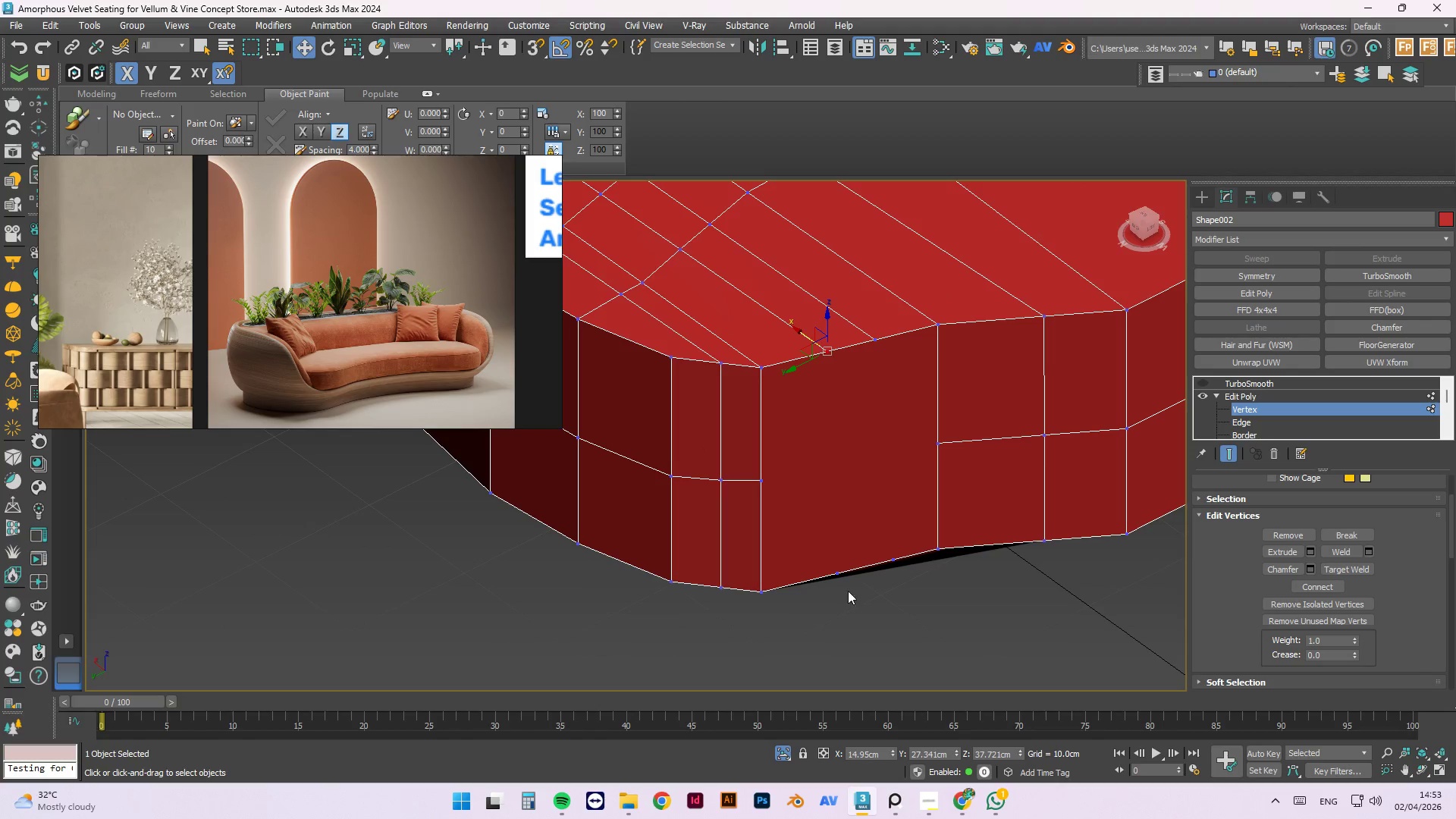 
hold_key(key=ControlLeft, duration=0.67)
left_click([836, 575])
 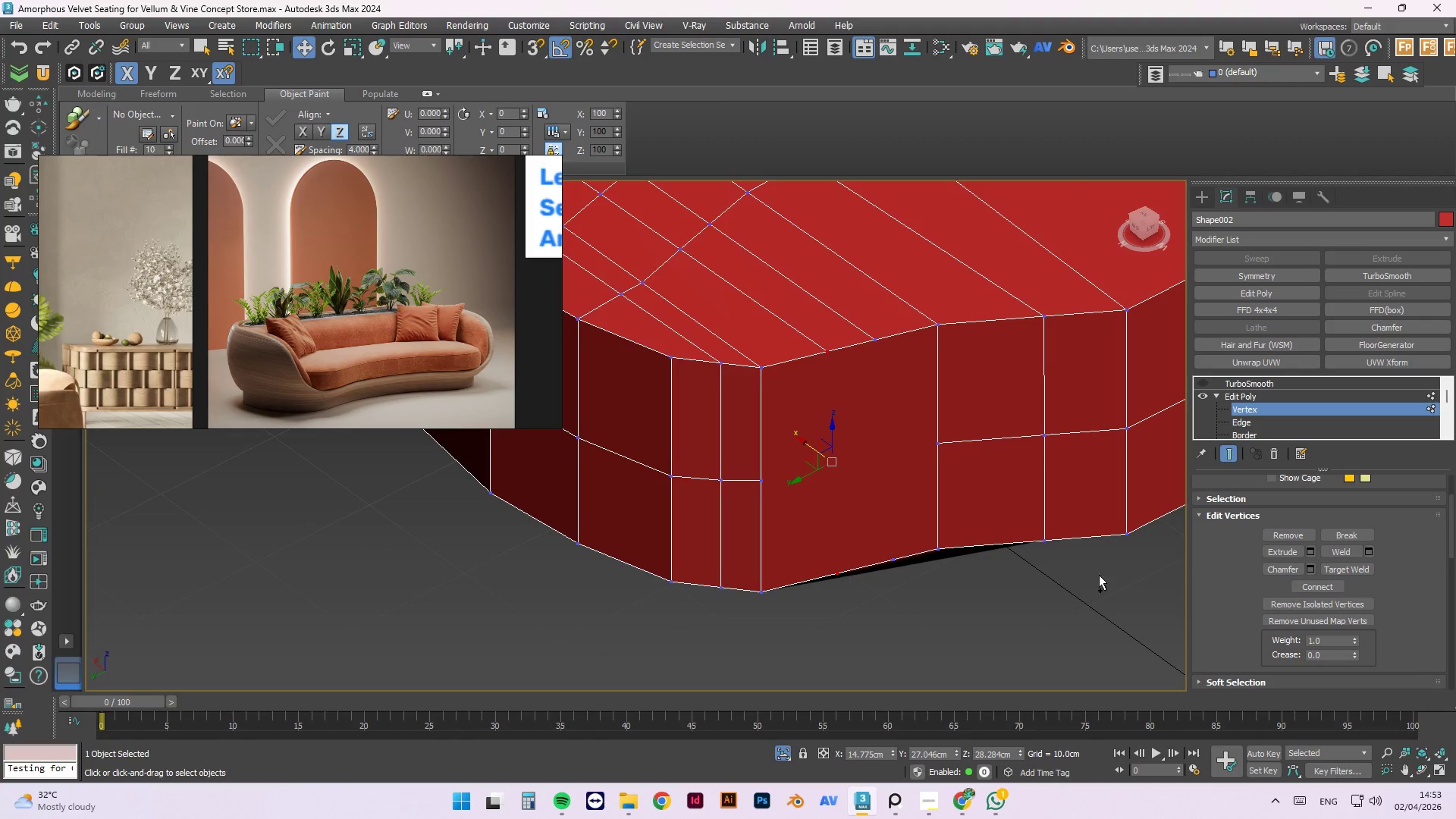 
hold_key(key=ControlLeft, duration=2.12)
left_click([1307, 583])
 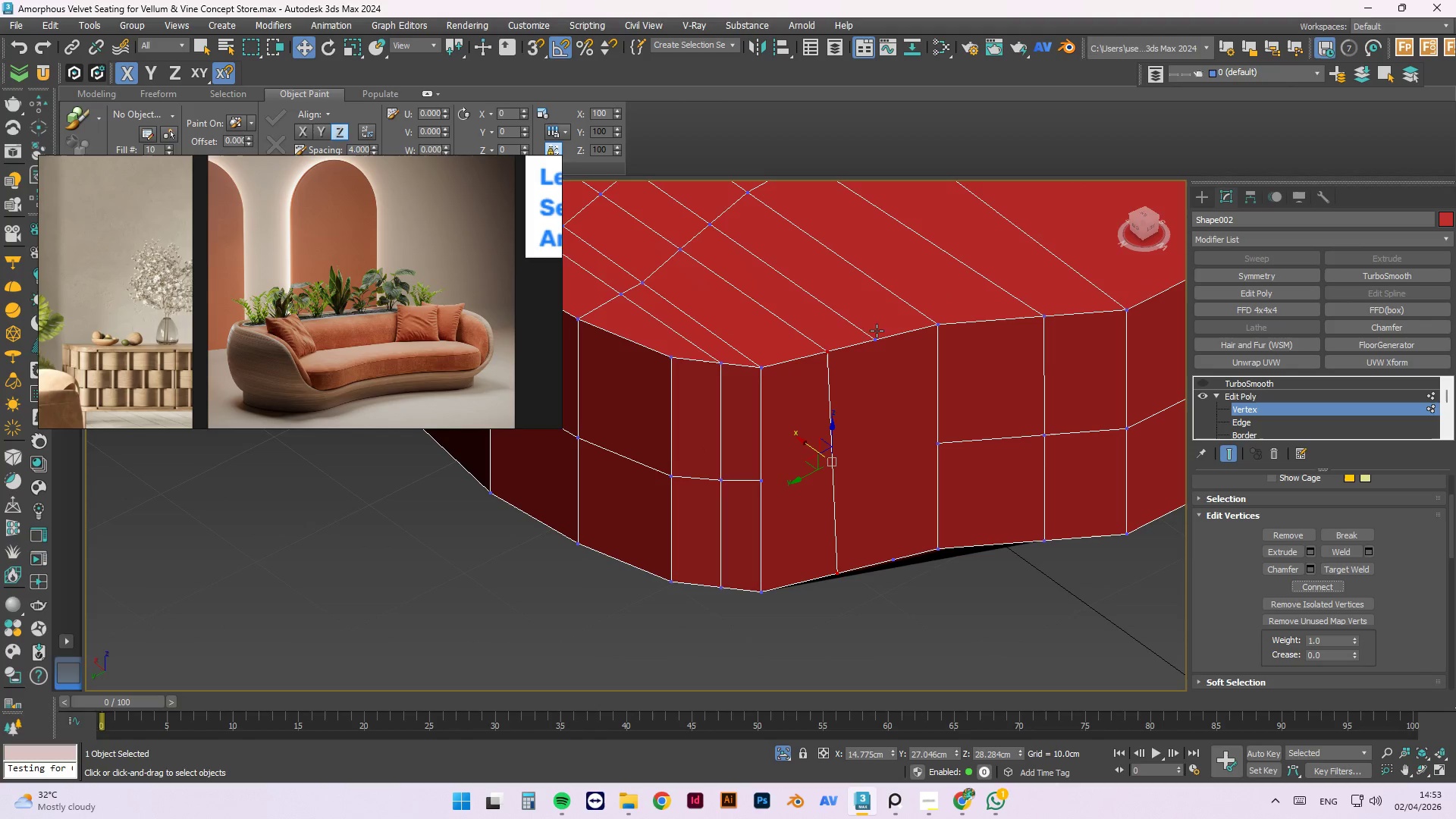 
left_click([874, 339])
 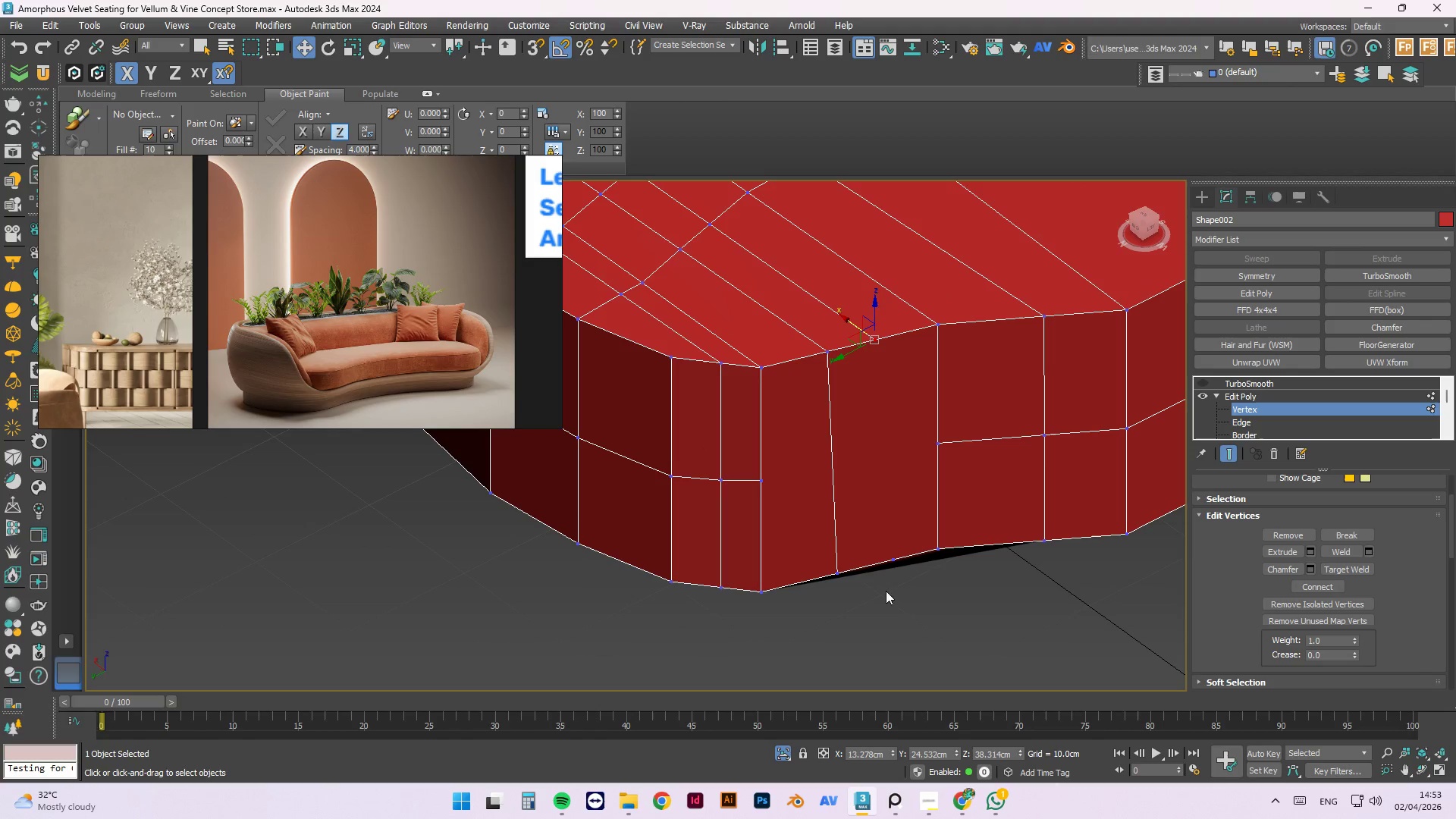 
hold_key(key=ControlLeft, duration=1.19)
left_click([889, 559])
 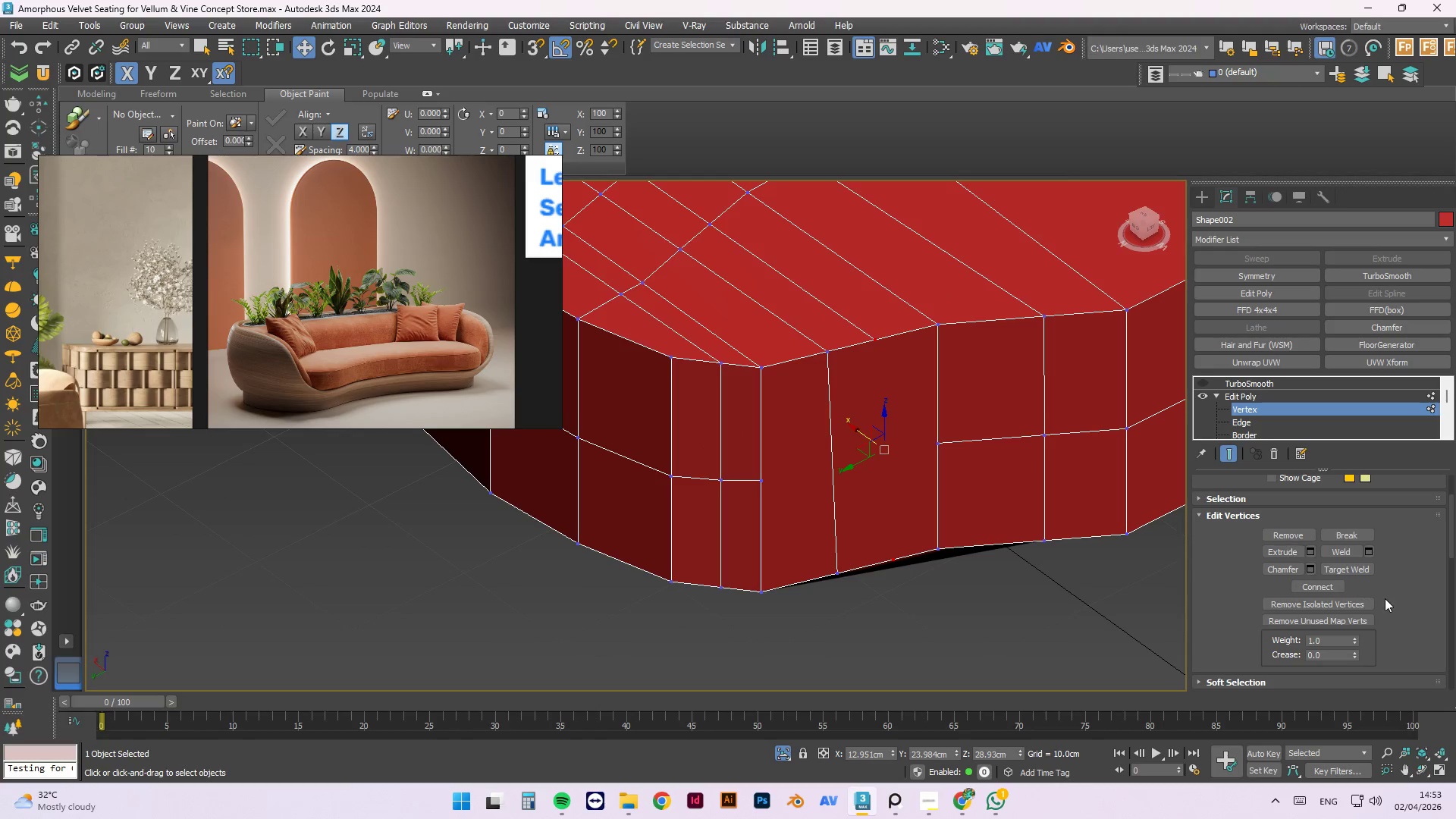 
left_click([1336, 582])
 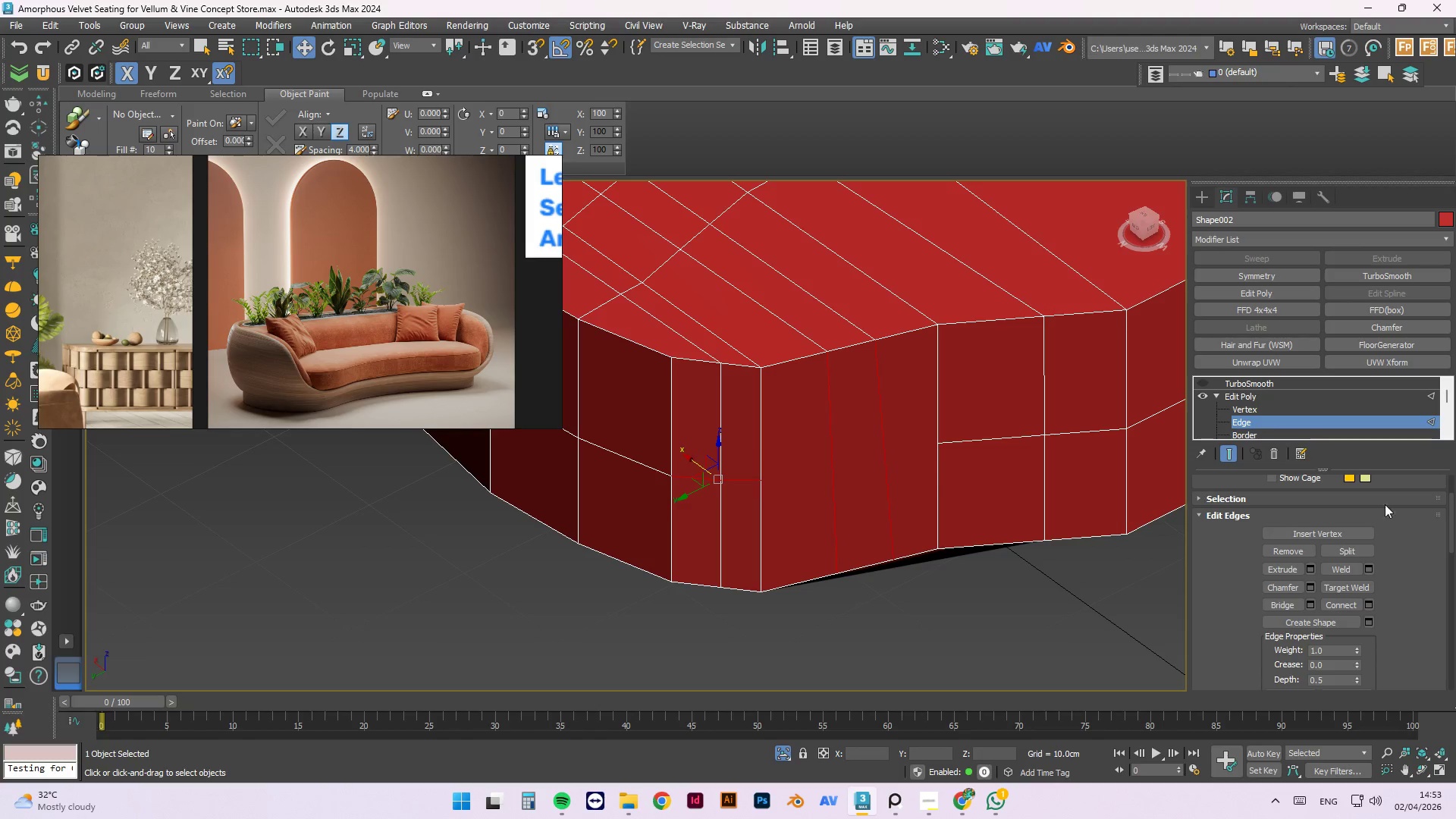 
wait(5.02)
 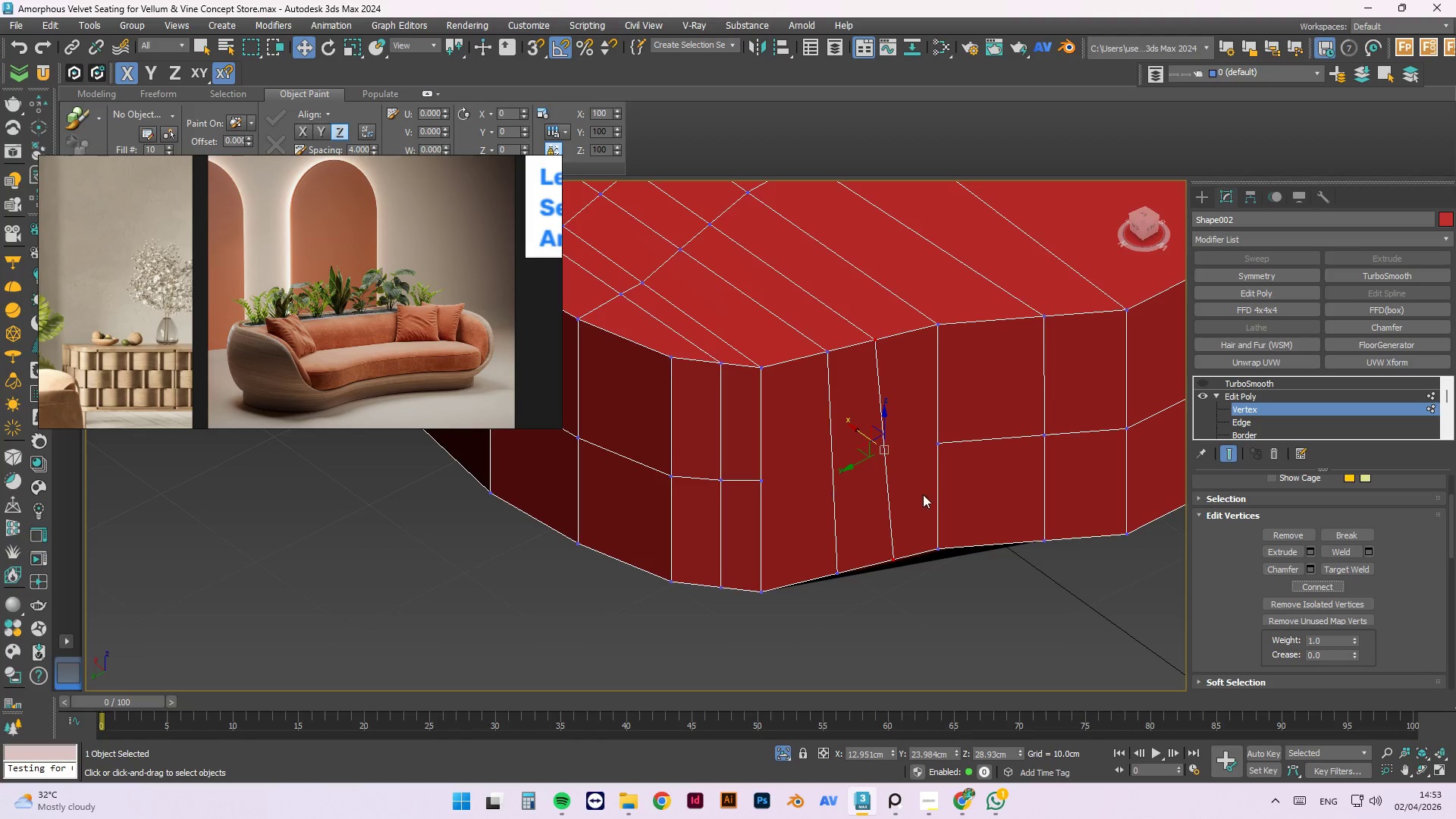 
scroll: coordinate [1365, 614], scroll_direction: down, amount: 7.0
 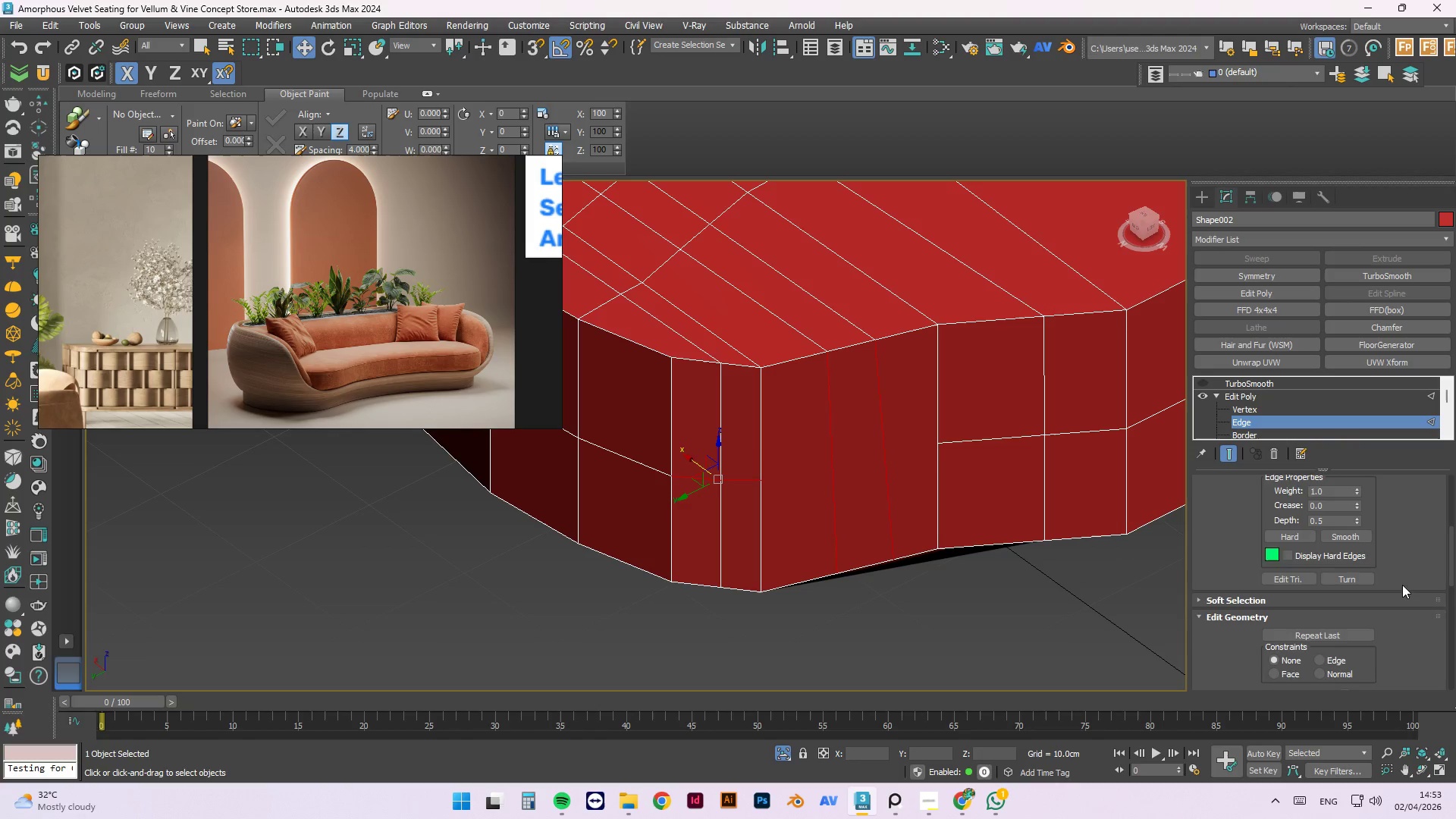 
scroll: coordinate [1400, 611], scroll_direction: up, amount: 7.0
 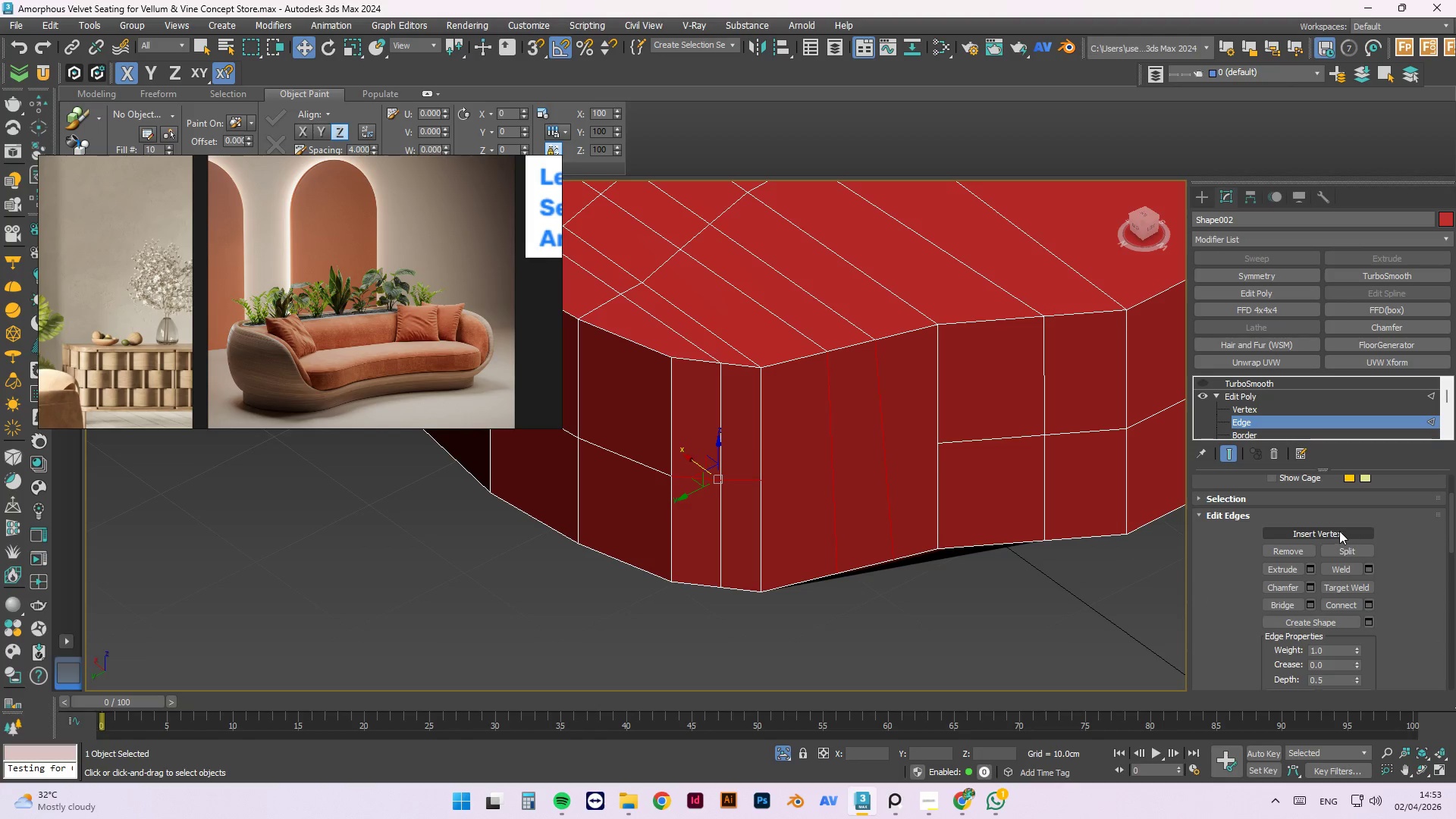 
left_click([1339, 531])
 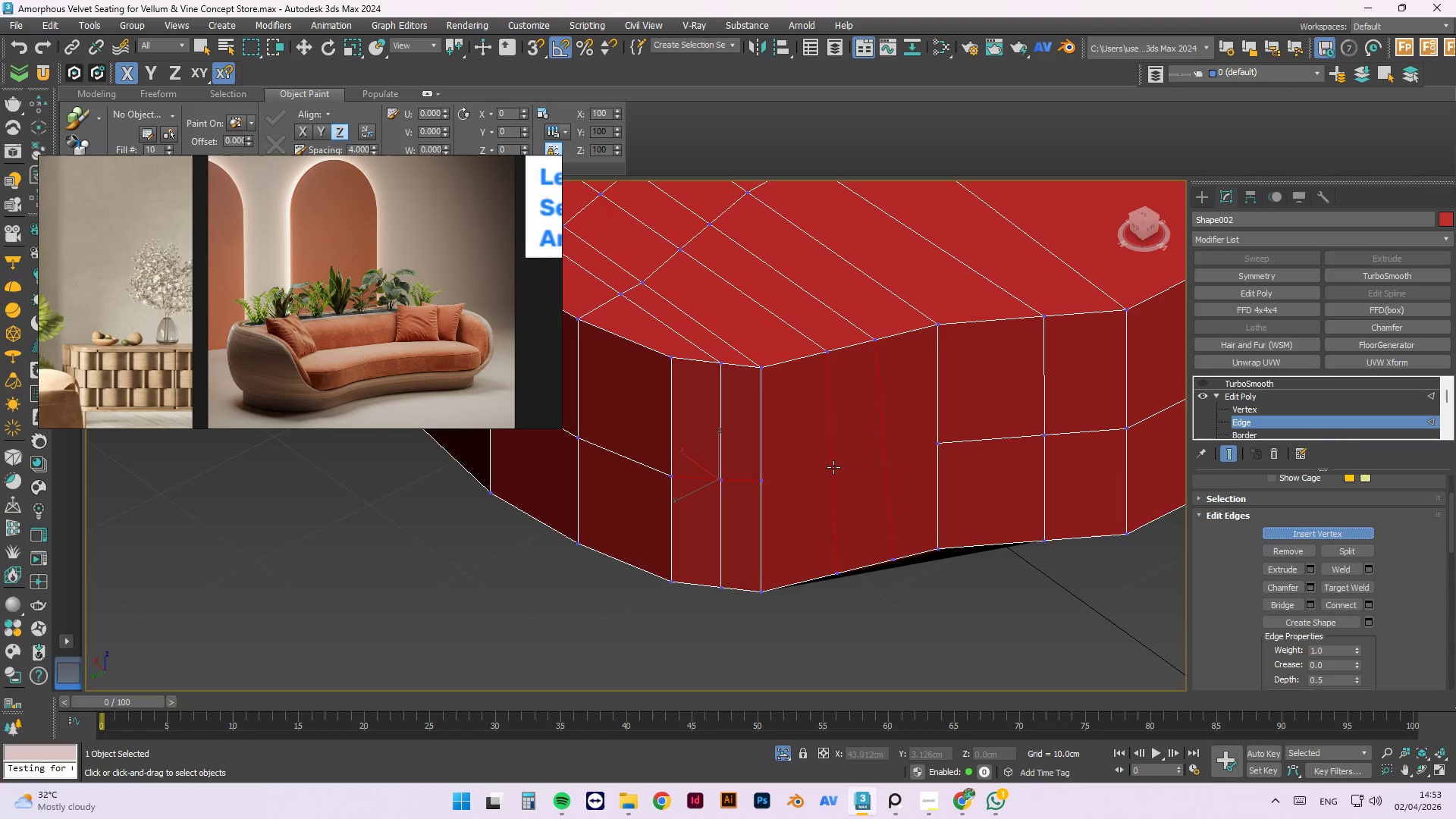 
left_click([828, 467])
 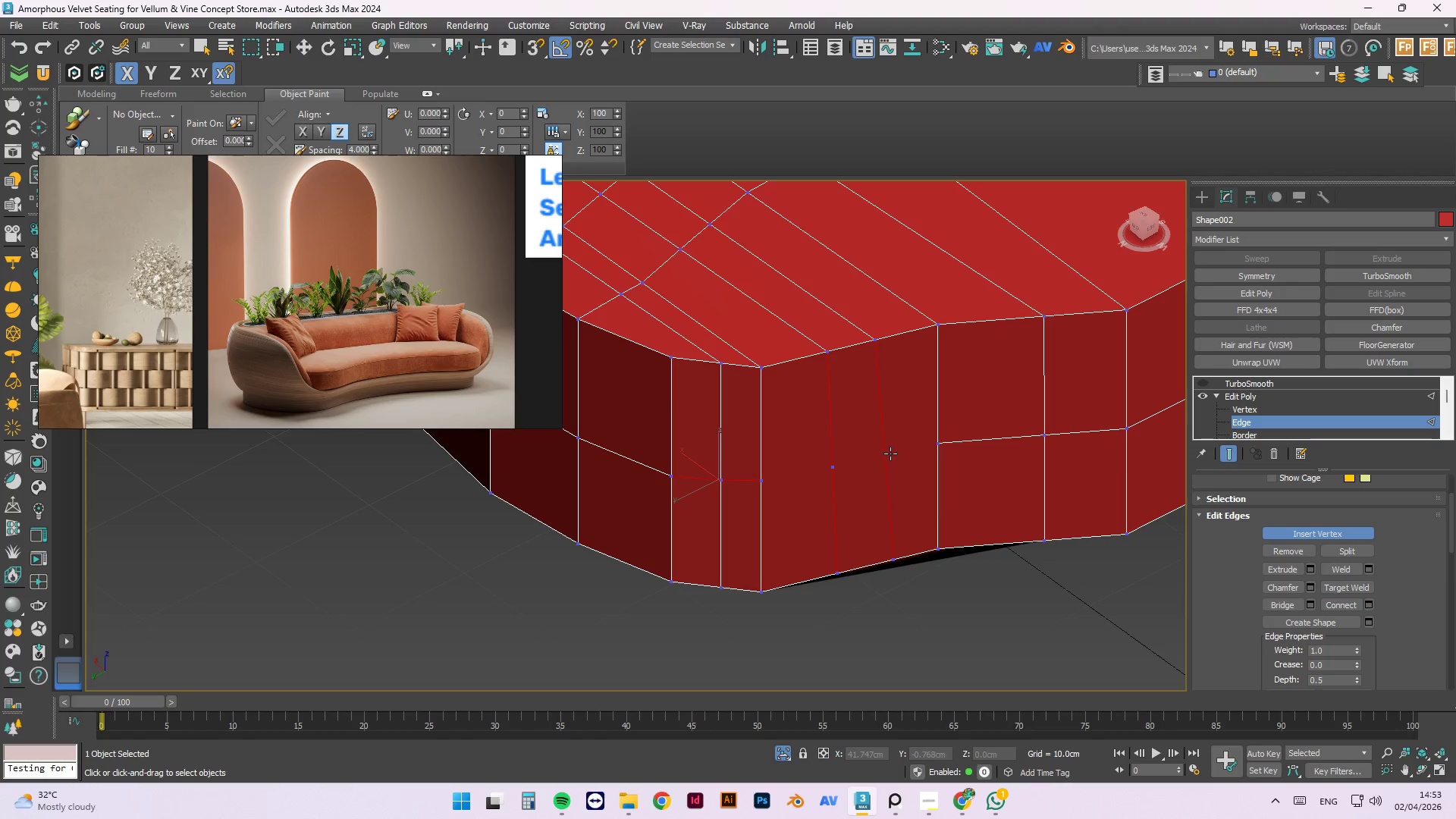 
left_click([886, 453])
 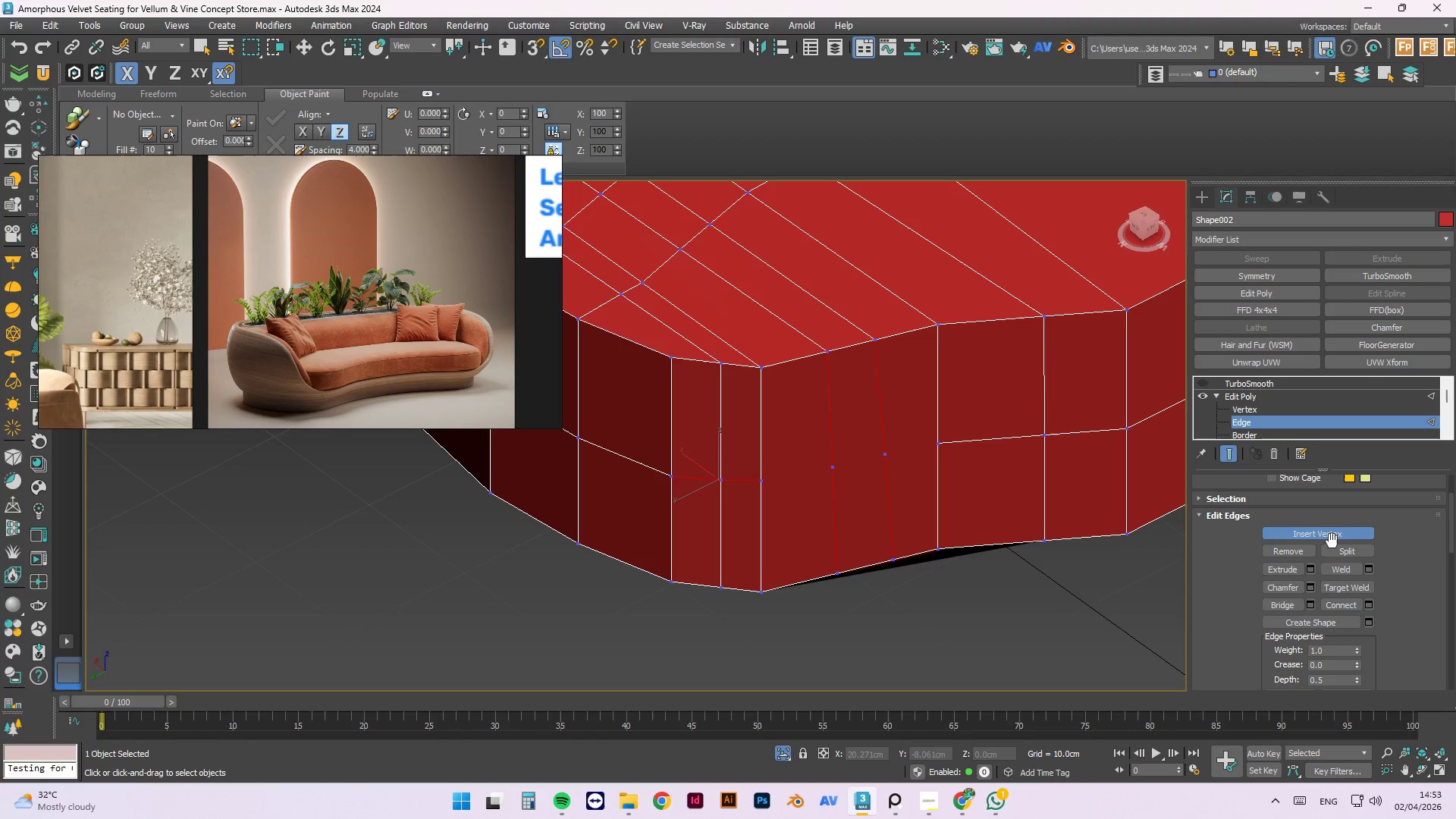 
left_click([1329, 535])
 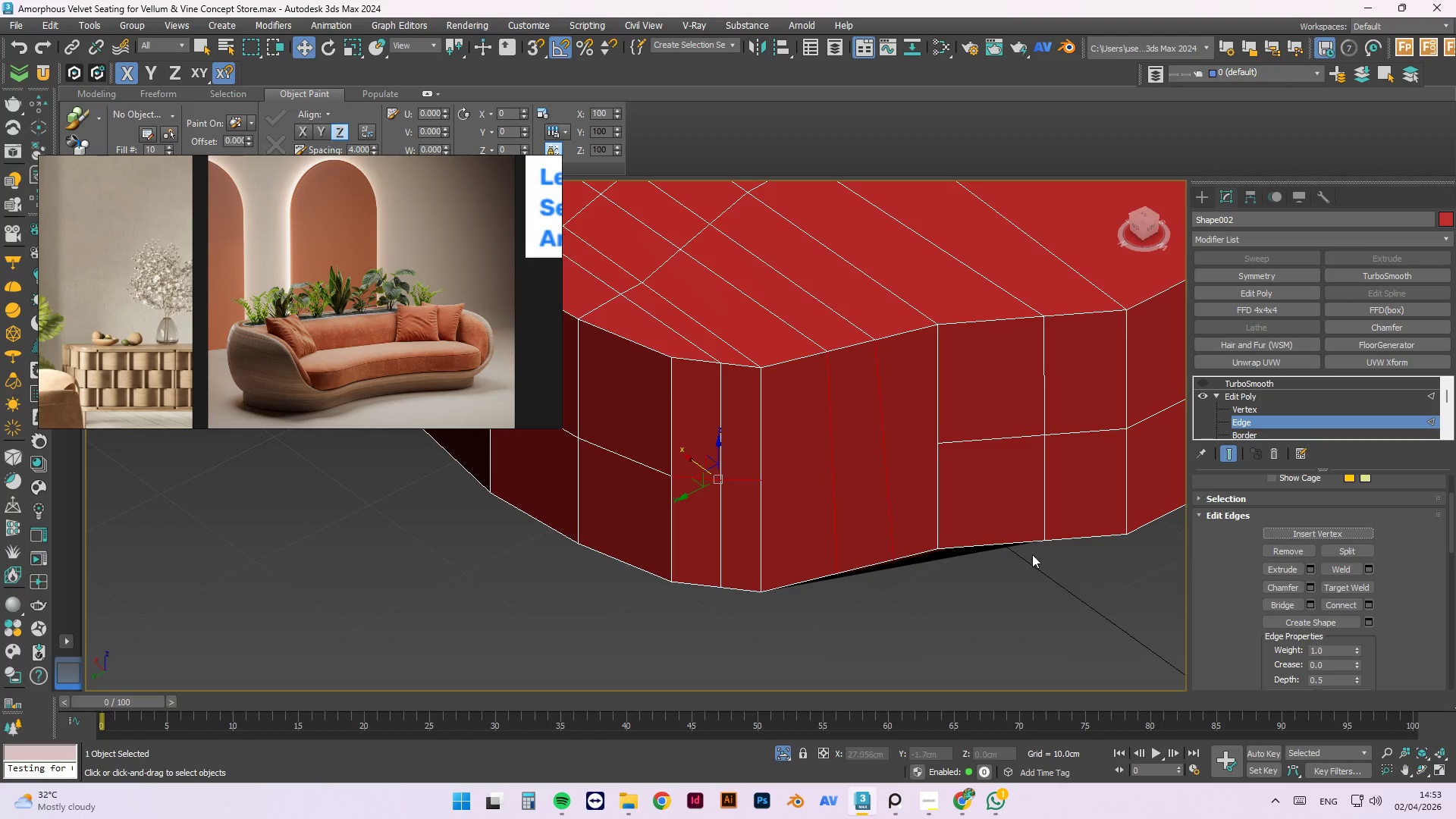 
left_click([981, 613])
 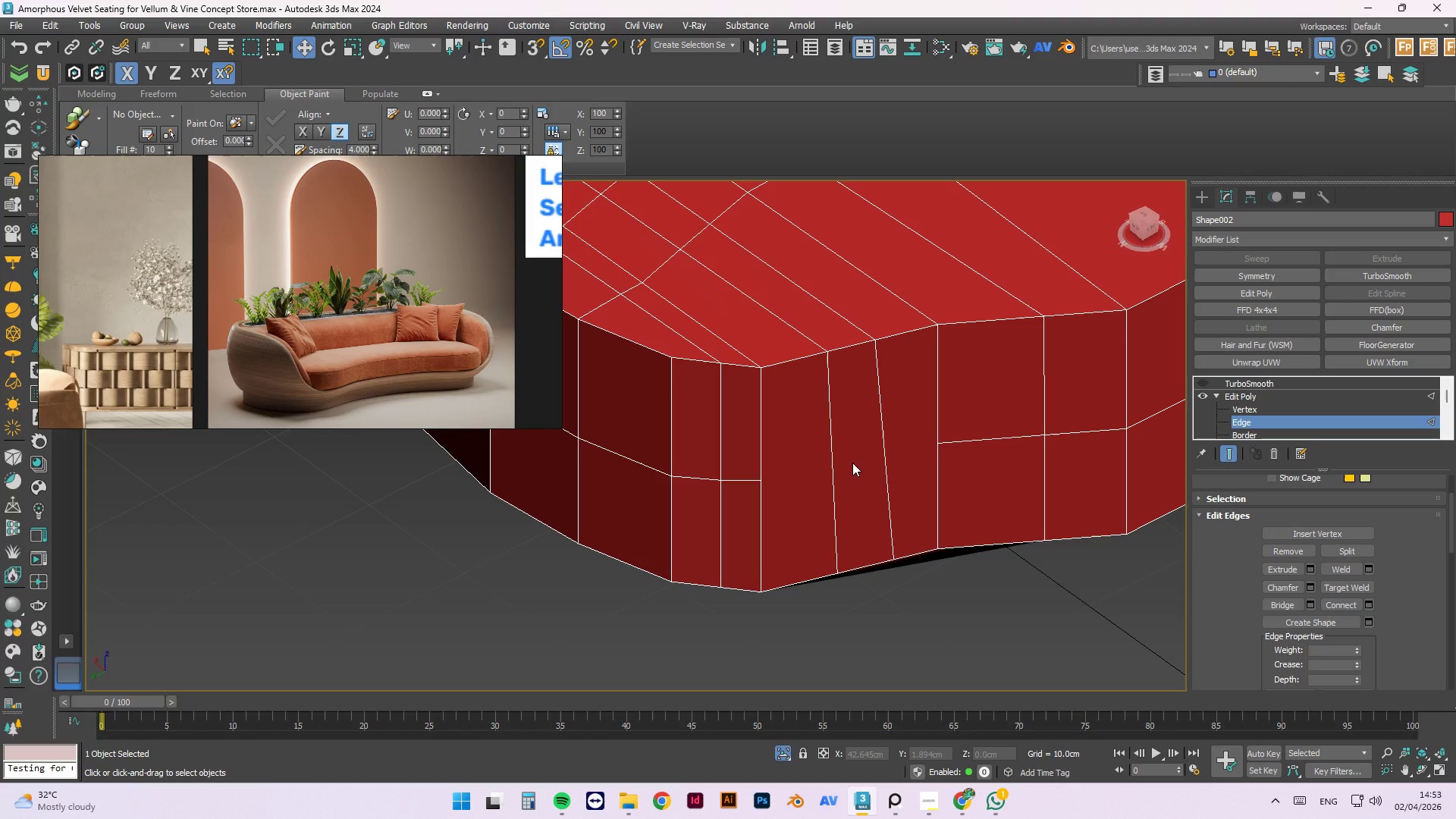 
key(1)
 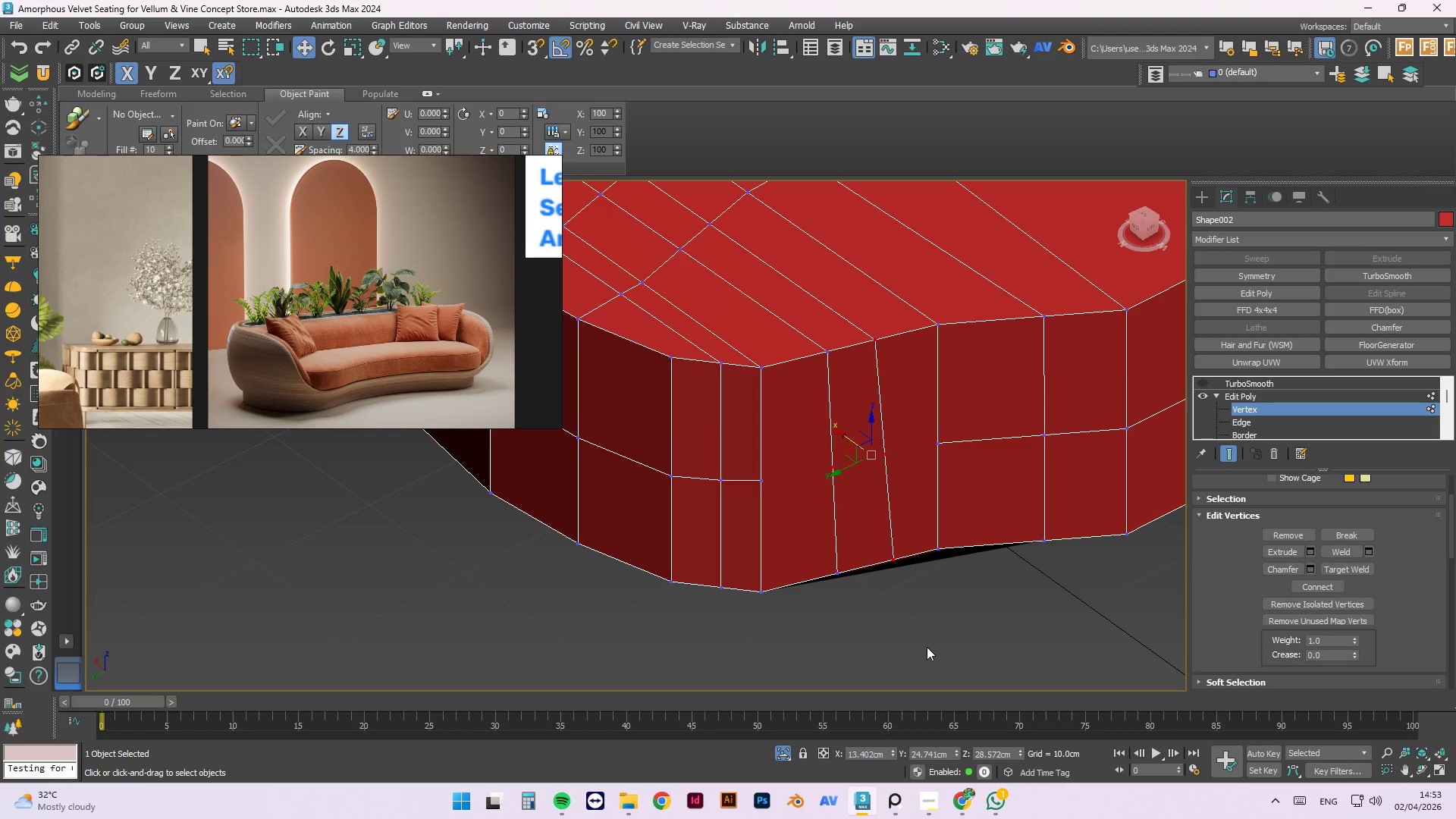 
left_click([927, 647])
 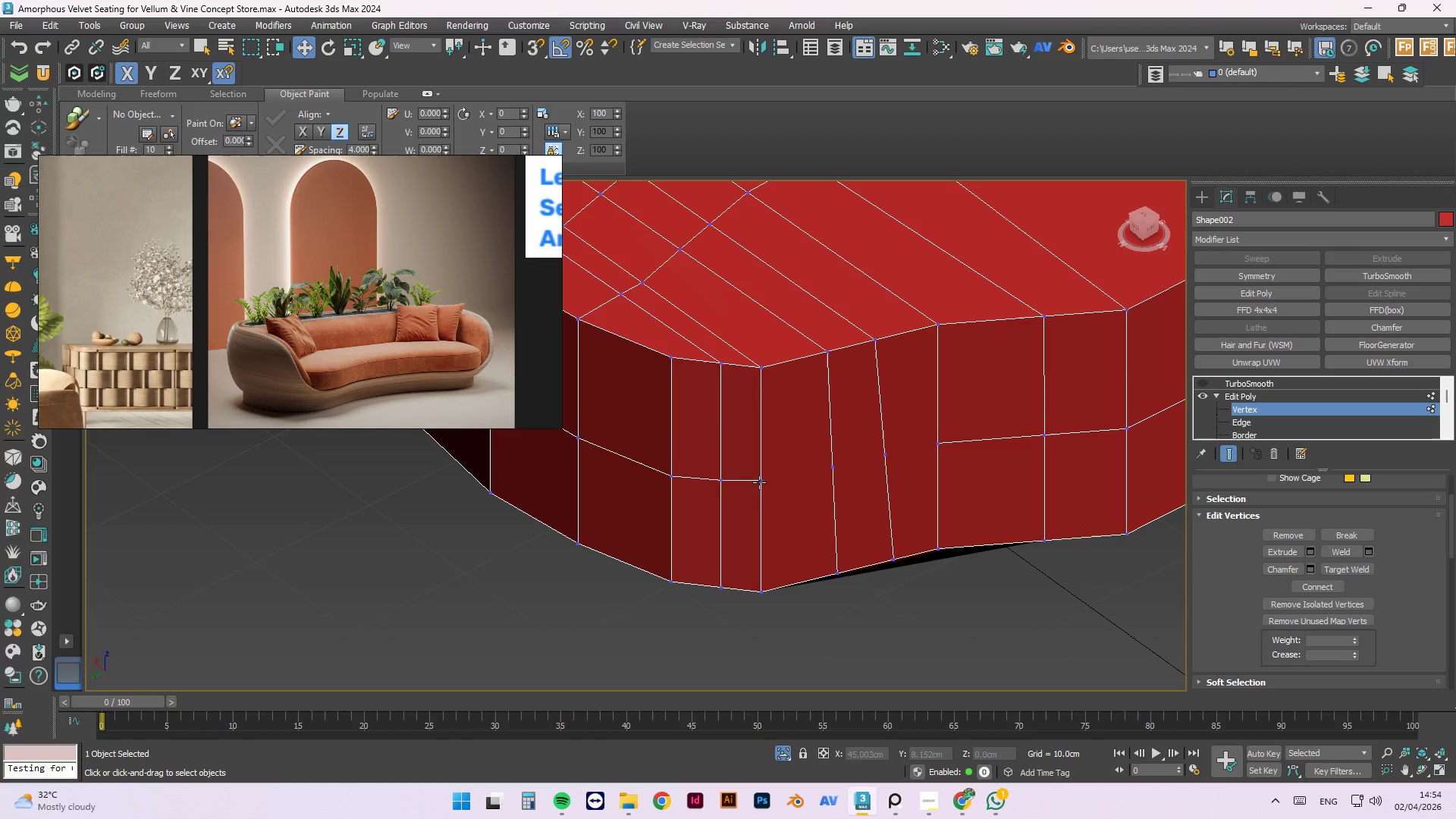 
left_click([758, 482])
 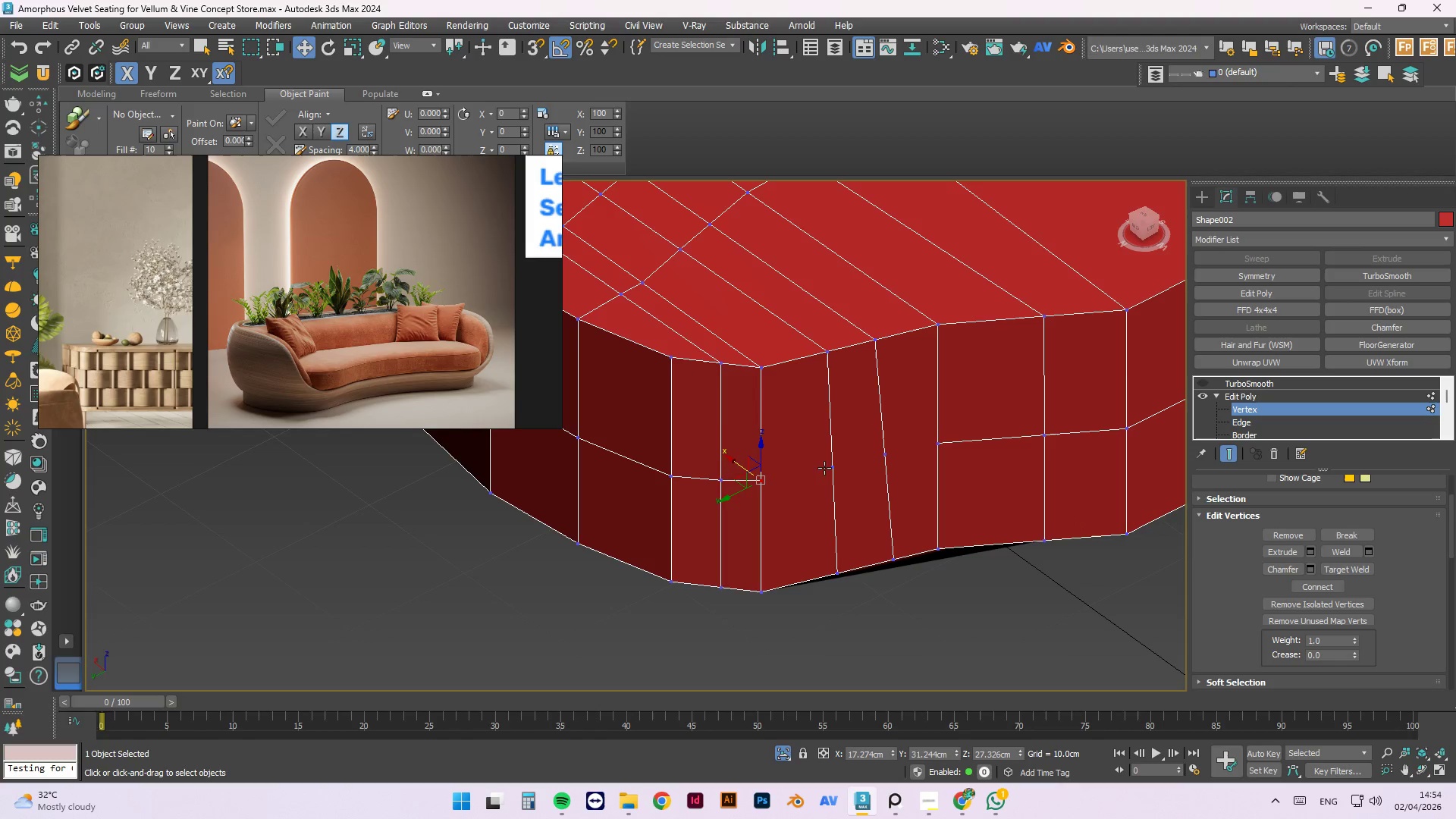 
hold_key(key=ControlLeft, duration=1.19)
left_click([830, 466])
 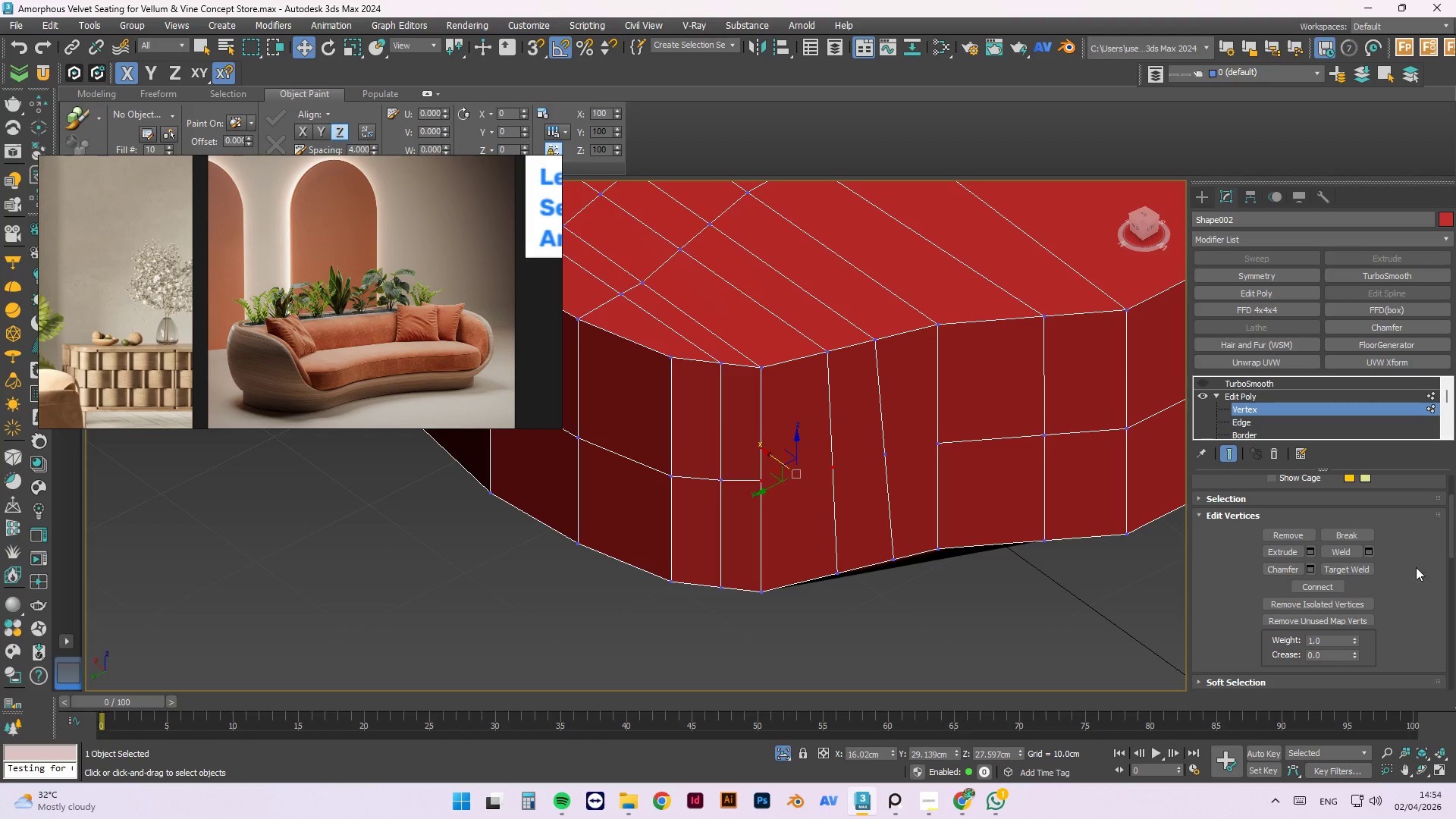 
left_click([1332, 584])
 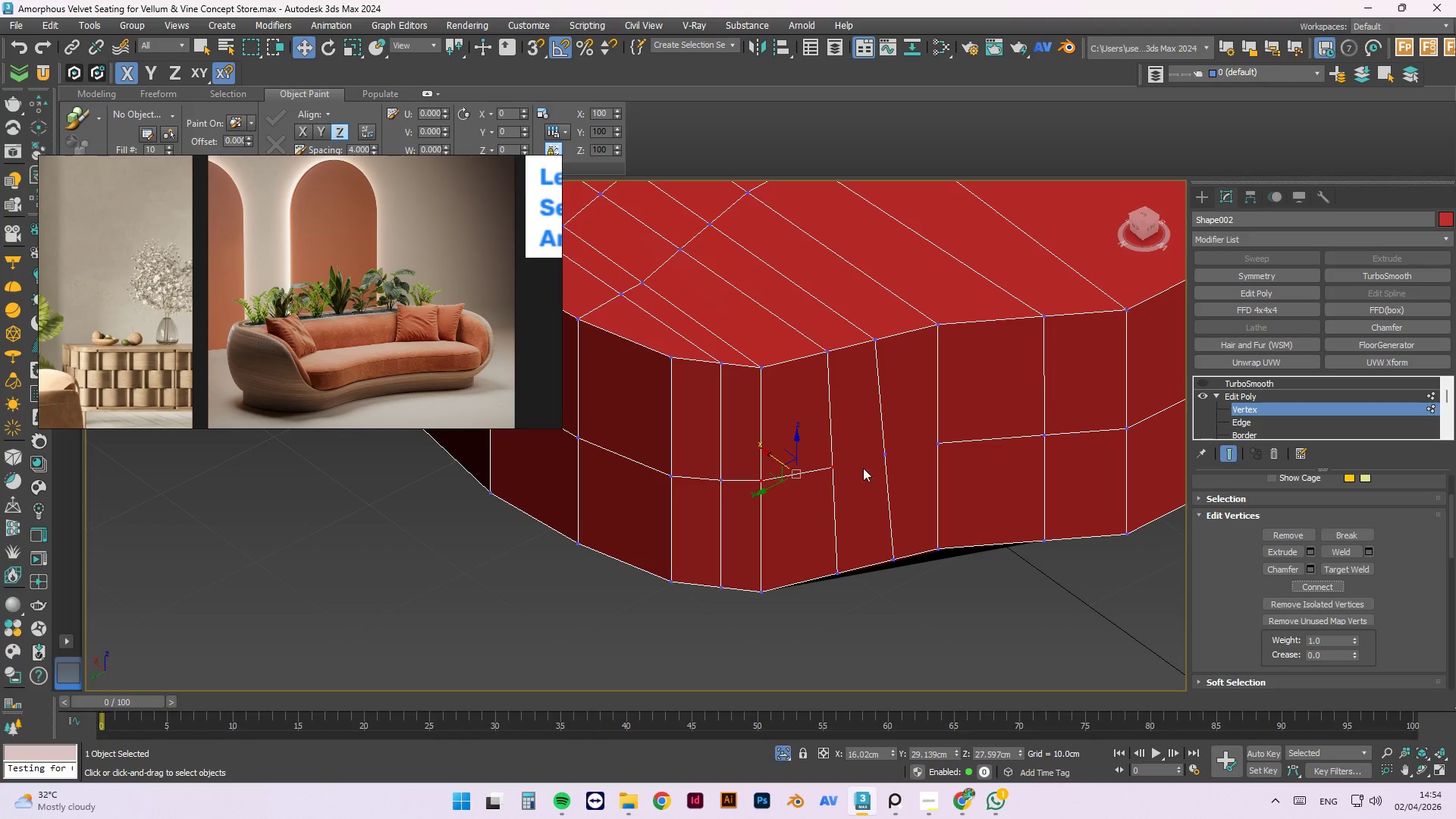 
hold_key(key=ControlLeft, duration=0.67)
left_click([885, 454])
 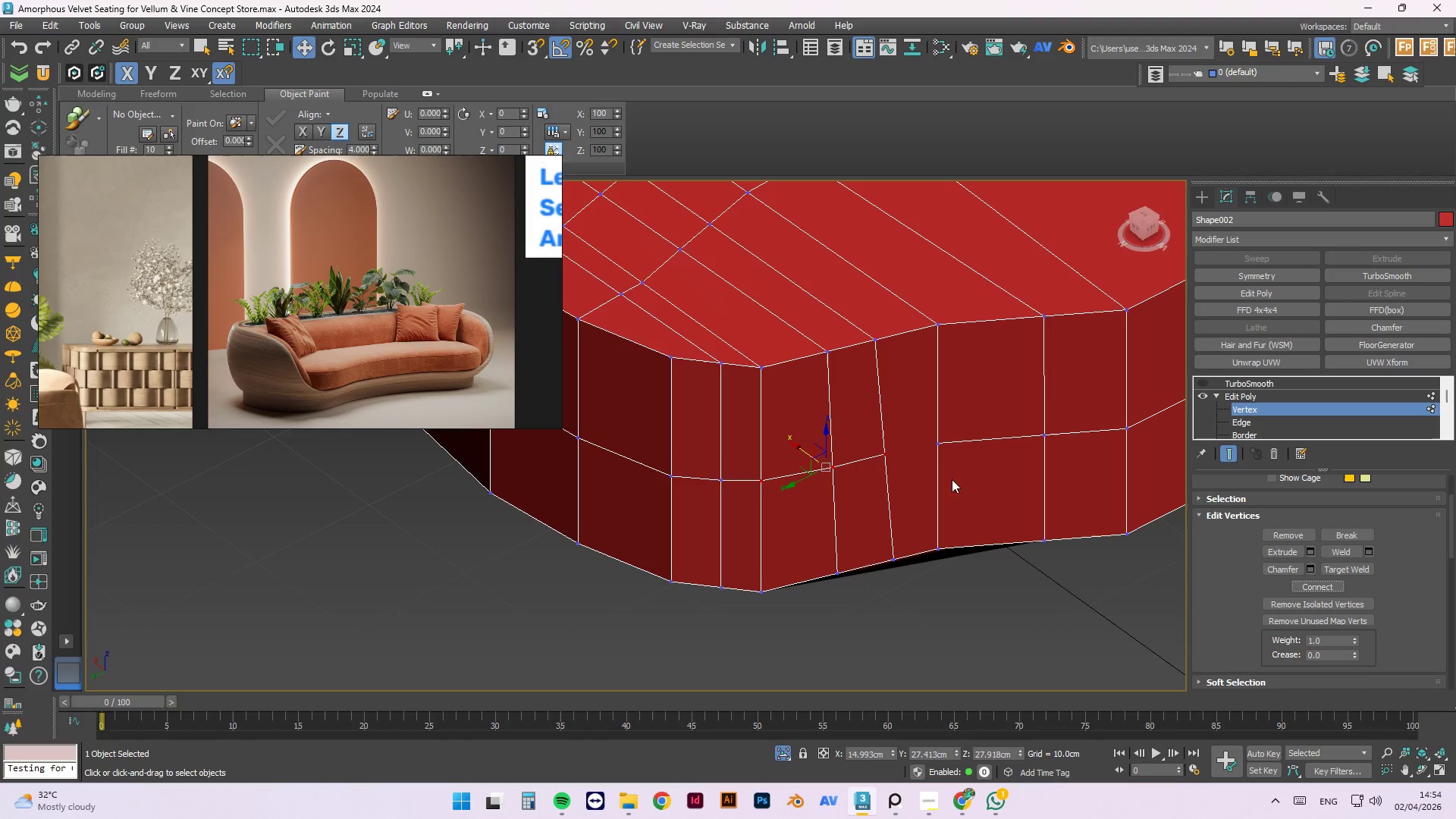 
hold_key(key=ControlLeft, duration=0.69)
left_click([938, 444])
 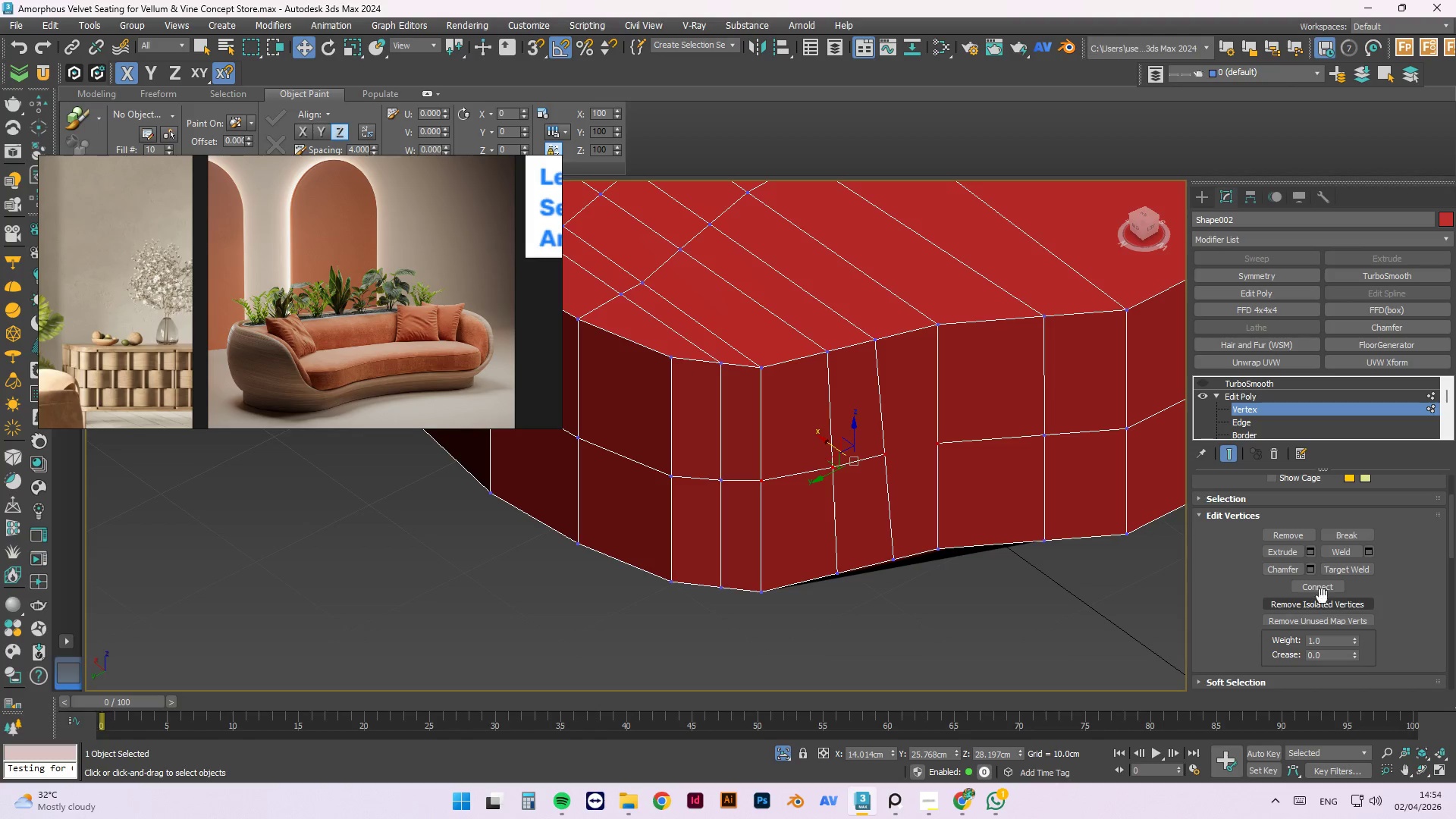 
left_click([1320, 587])
 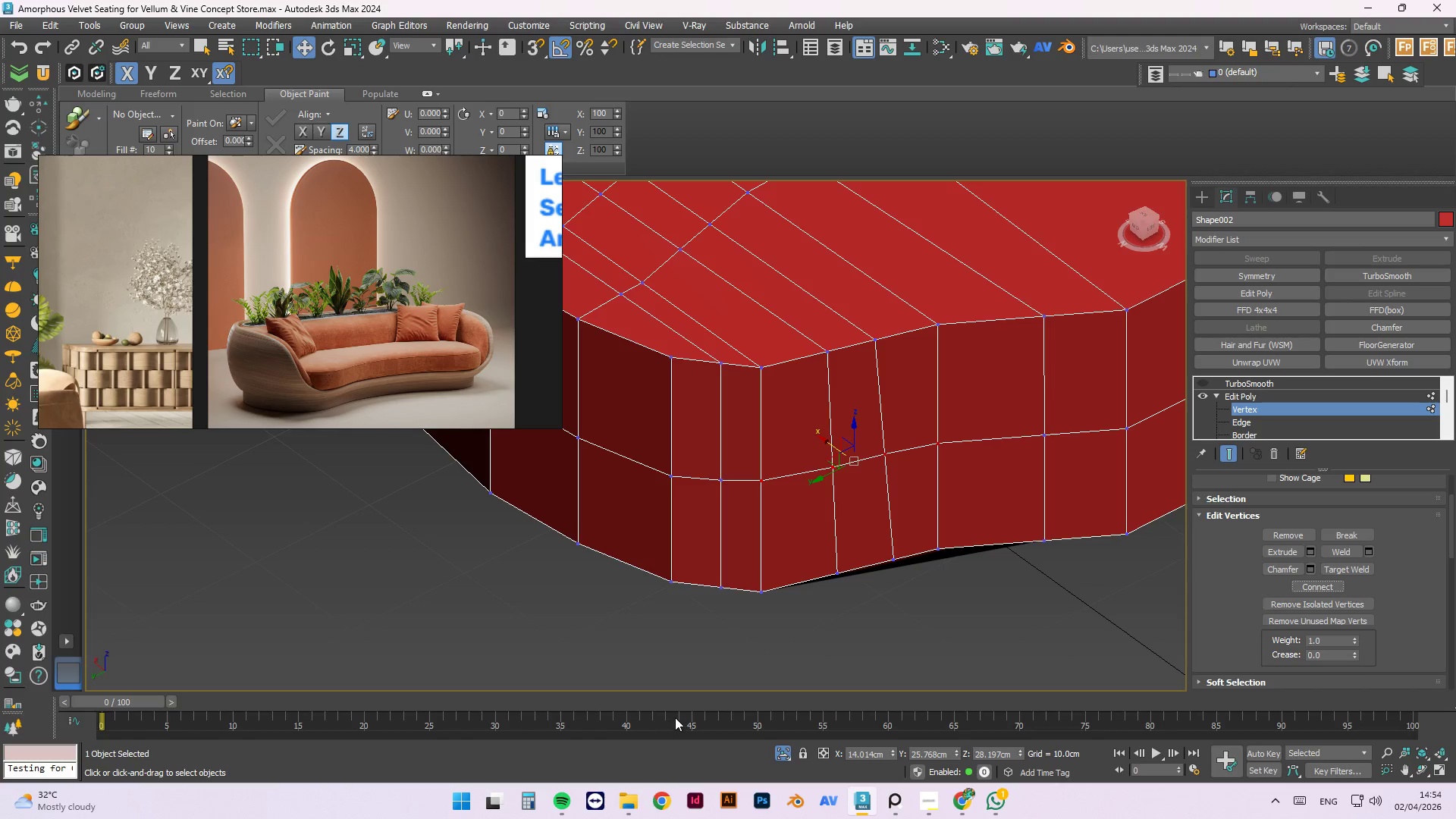 
key(Escape)
 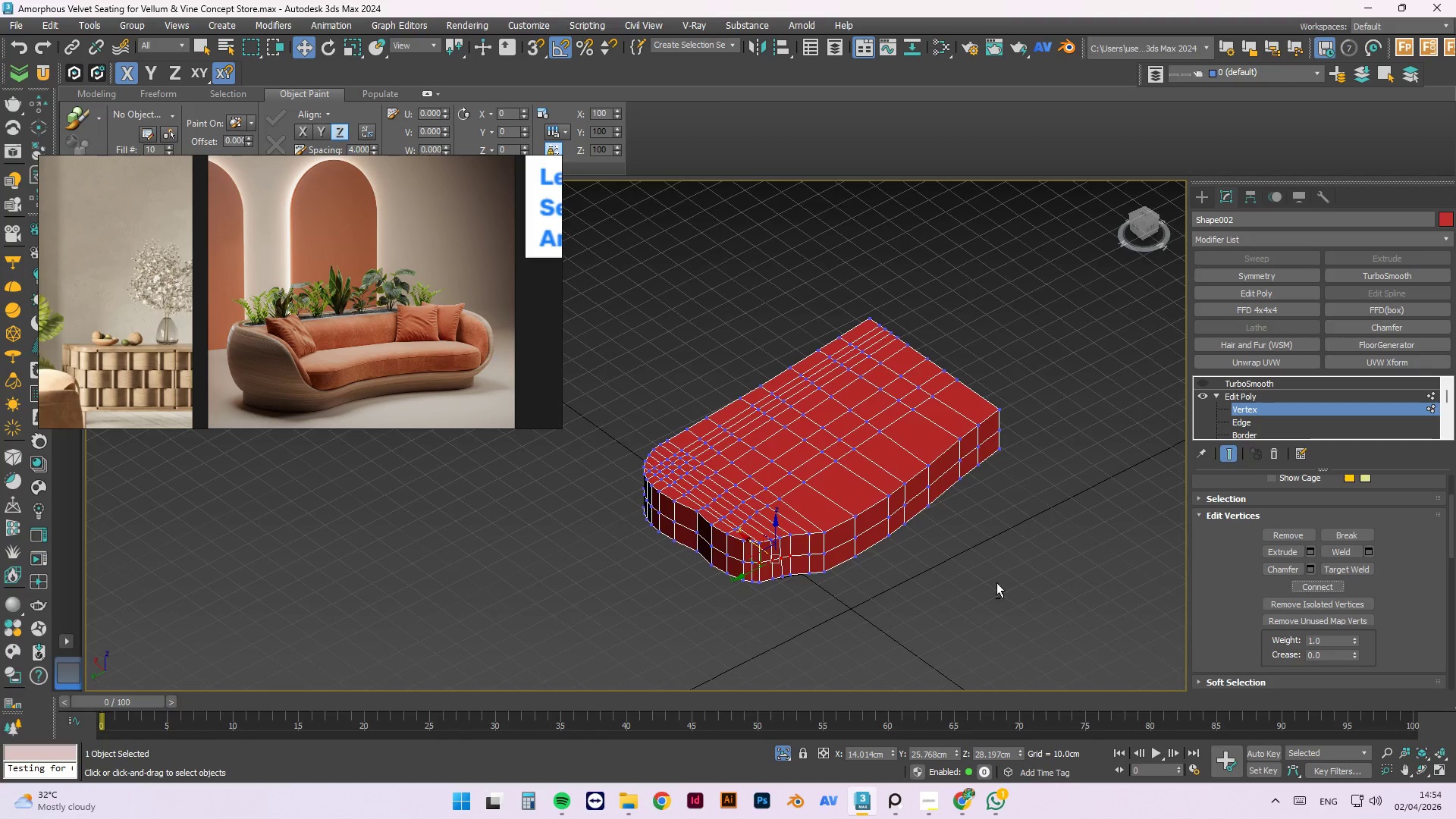 
hold_key(key=AltLeft, duration=0.69)
 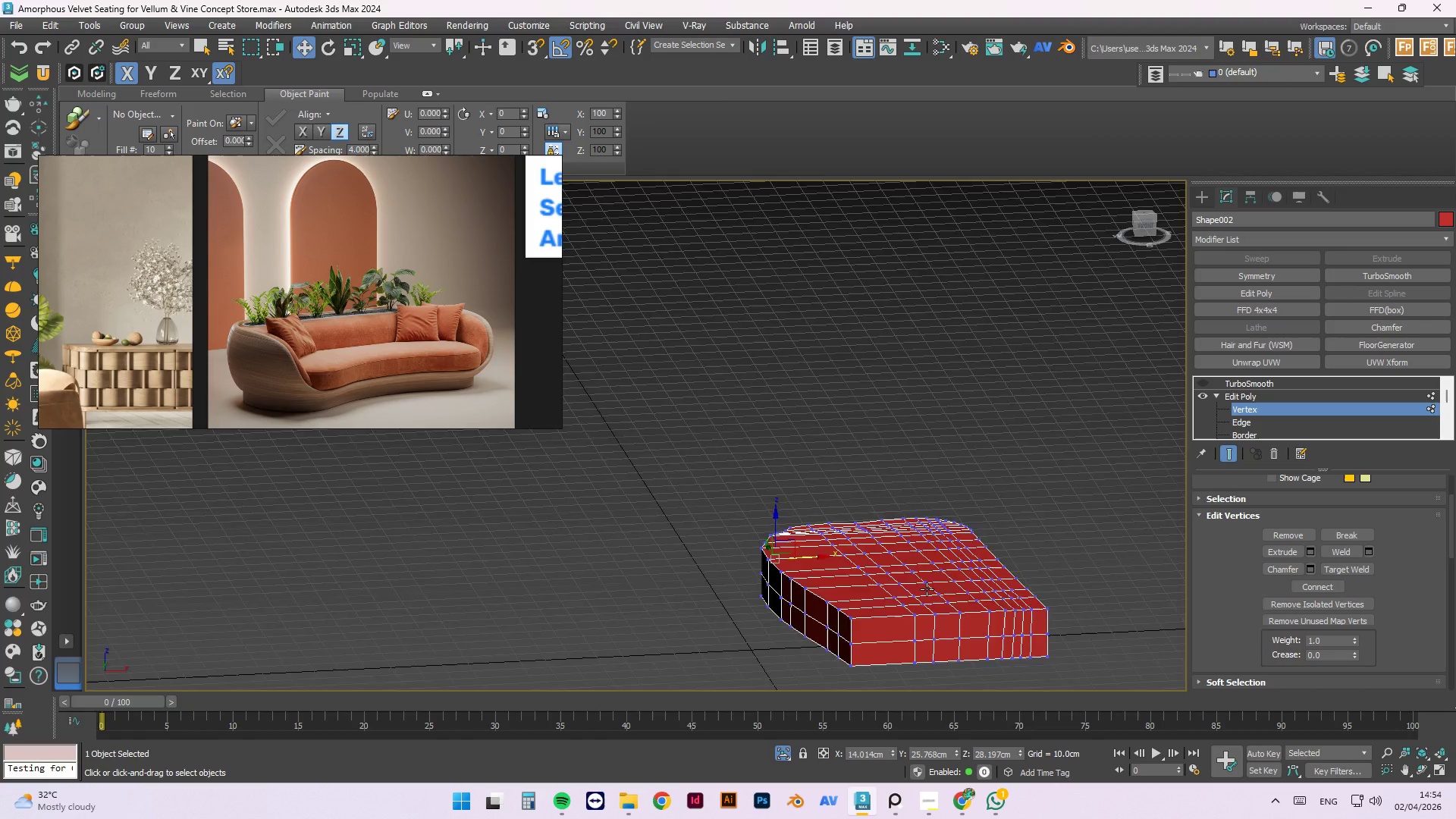 
scroll: coordinate [813, 543], scroll_direction: down, amount: 5.0
 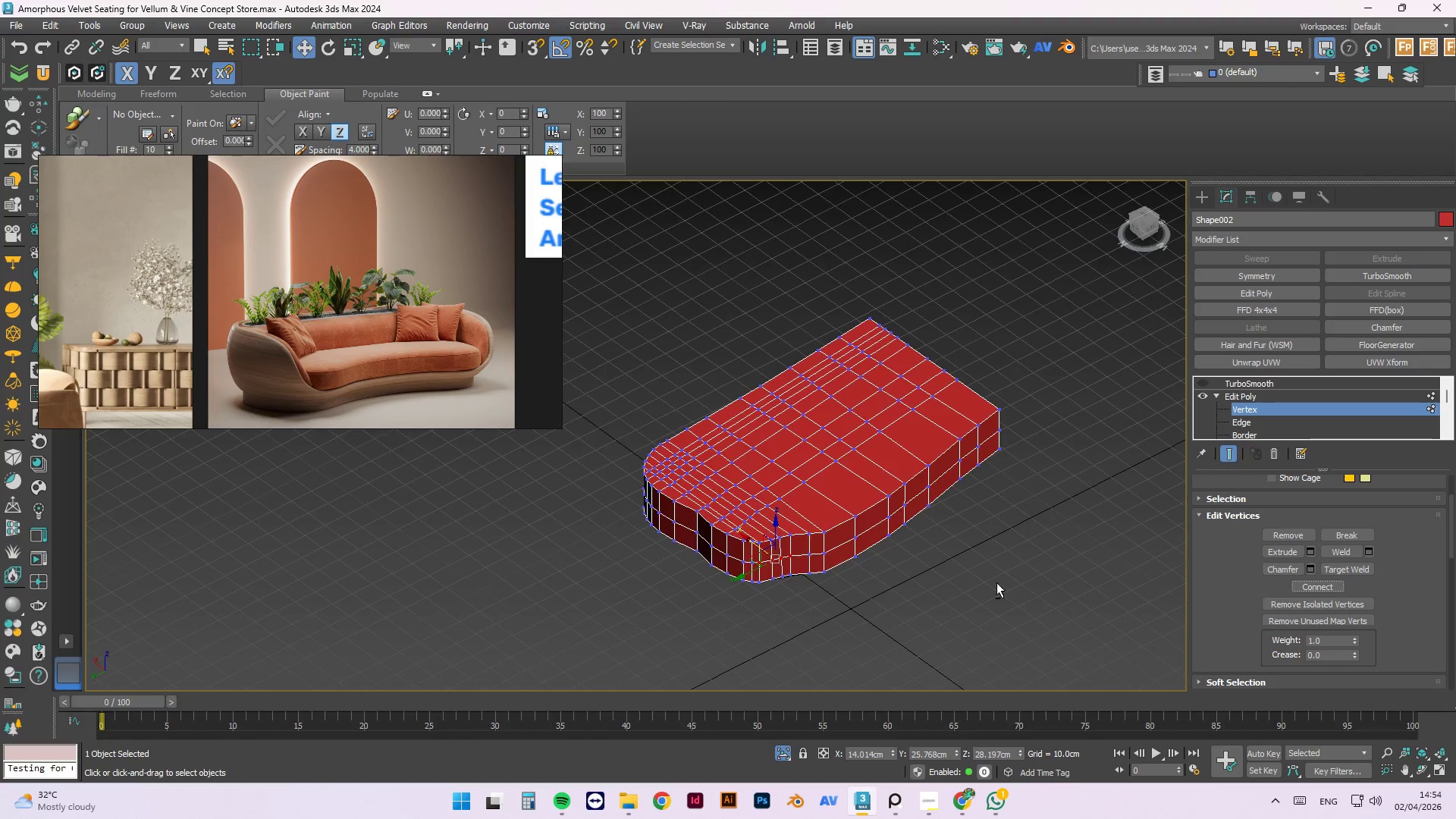 
scroll: coordinate [924, 592], scroll_direction: up, amount: 2.0
 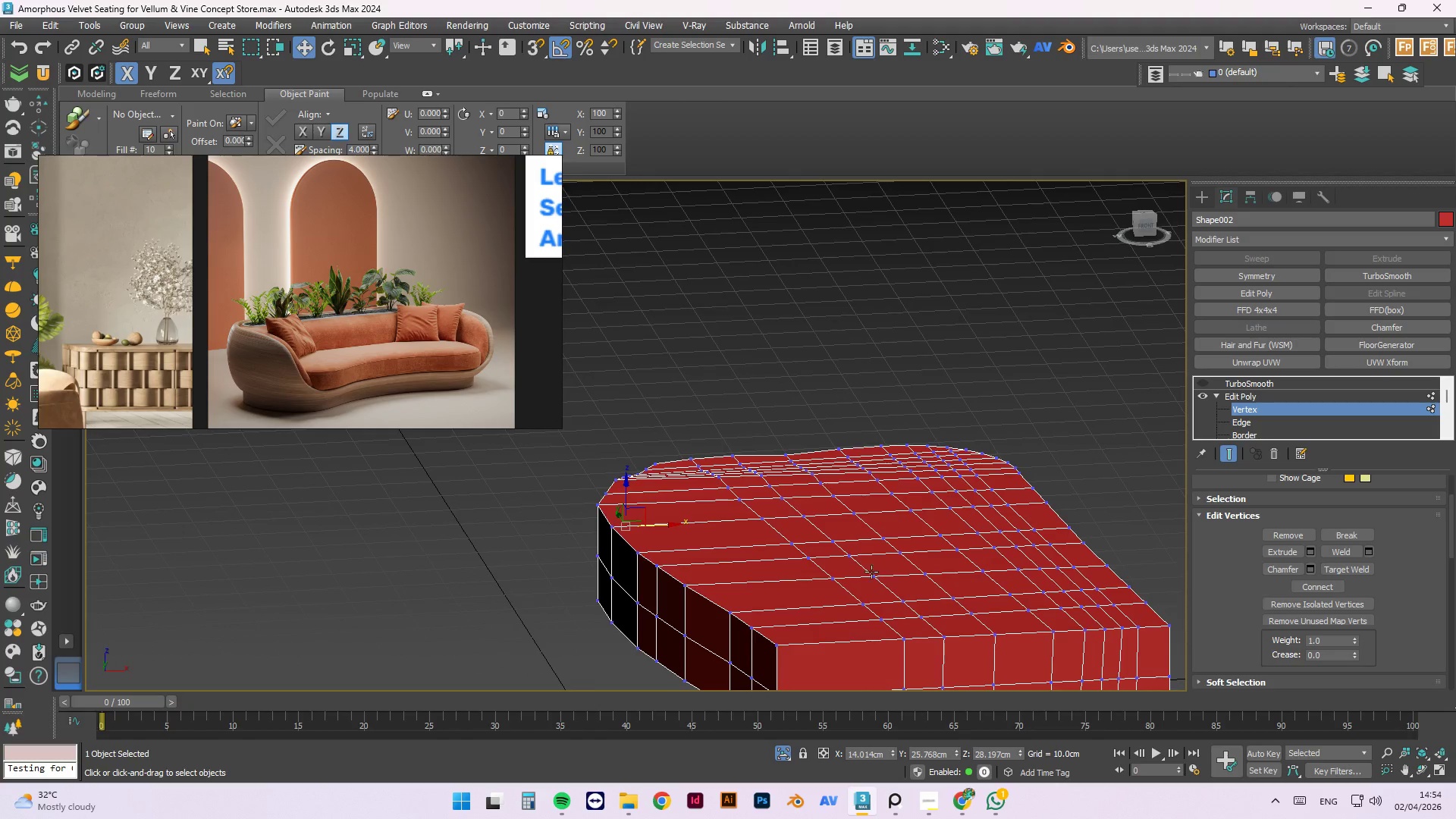 
hold_key(key=AltLeft, duration=1.5)
 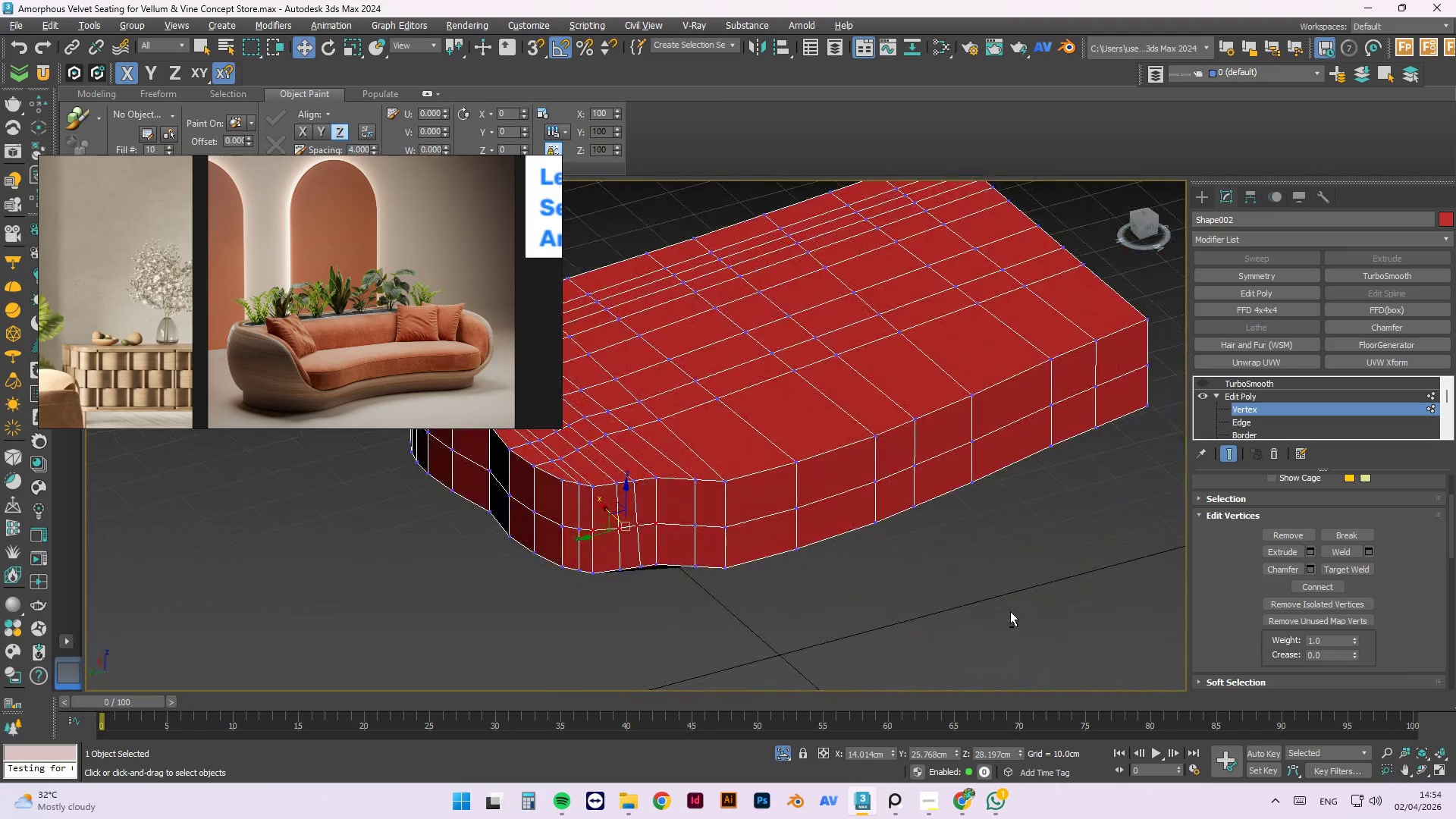 
hold_key(key=AltLeft, duration=1.52)
 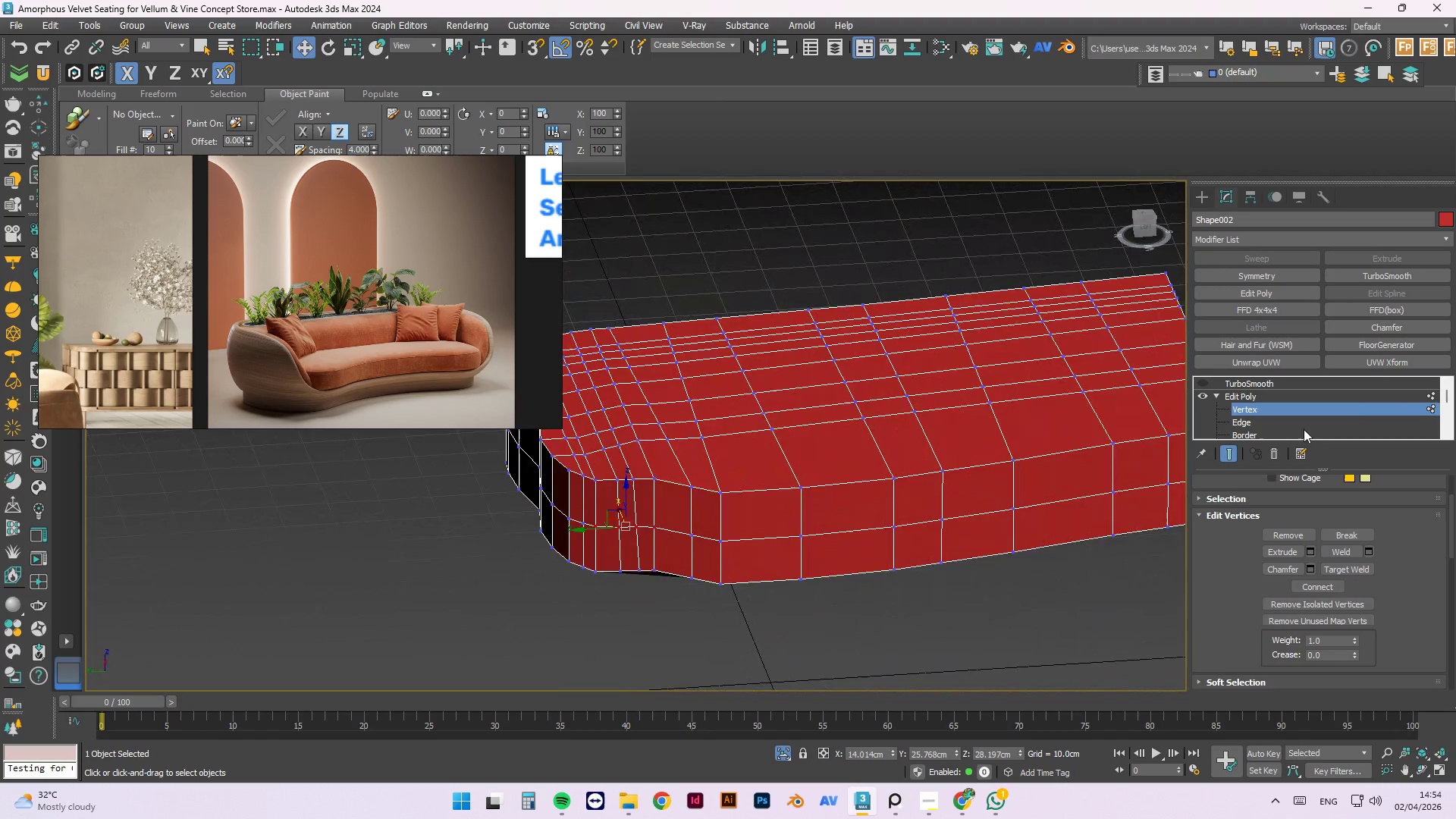 
key(Alt+AltLeft)
 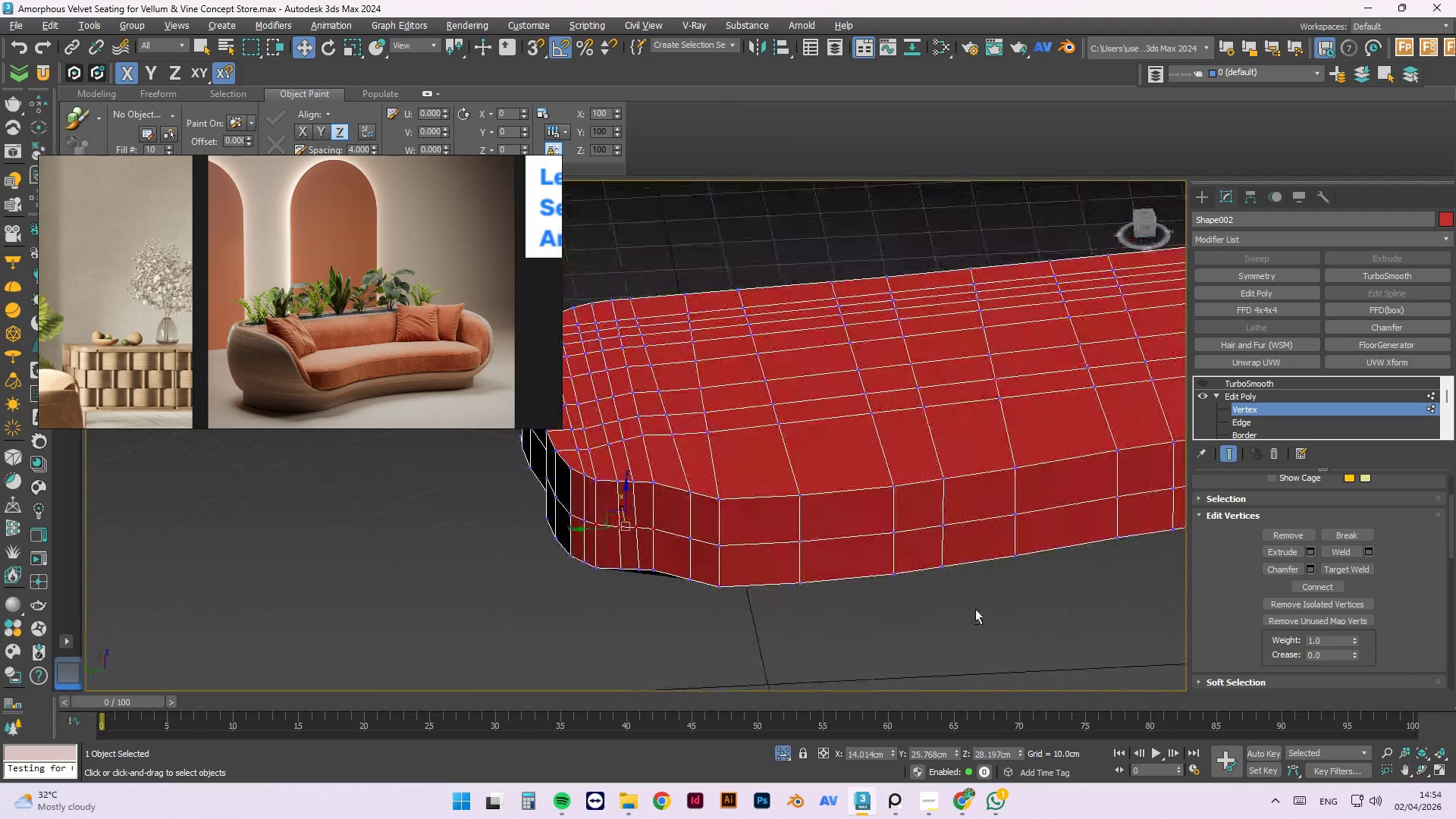 
key(Alt+AltLeft)
 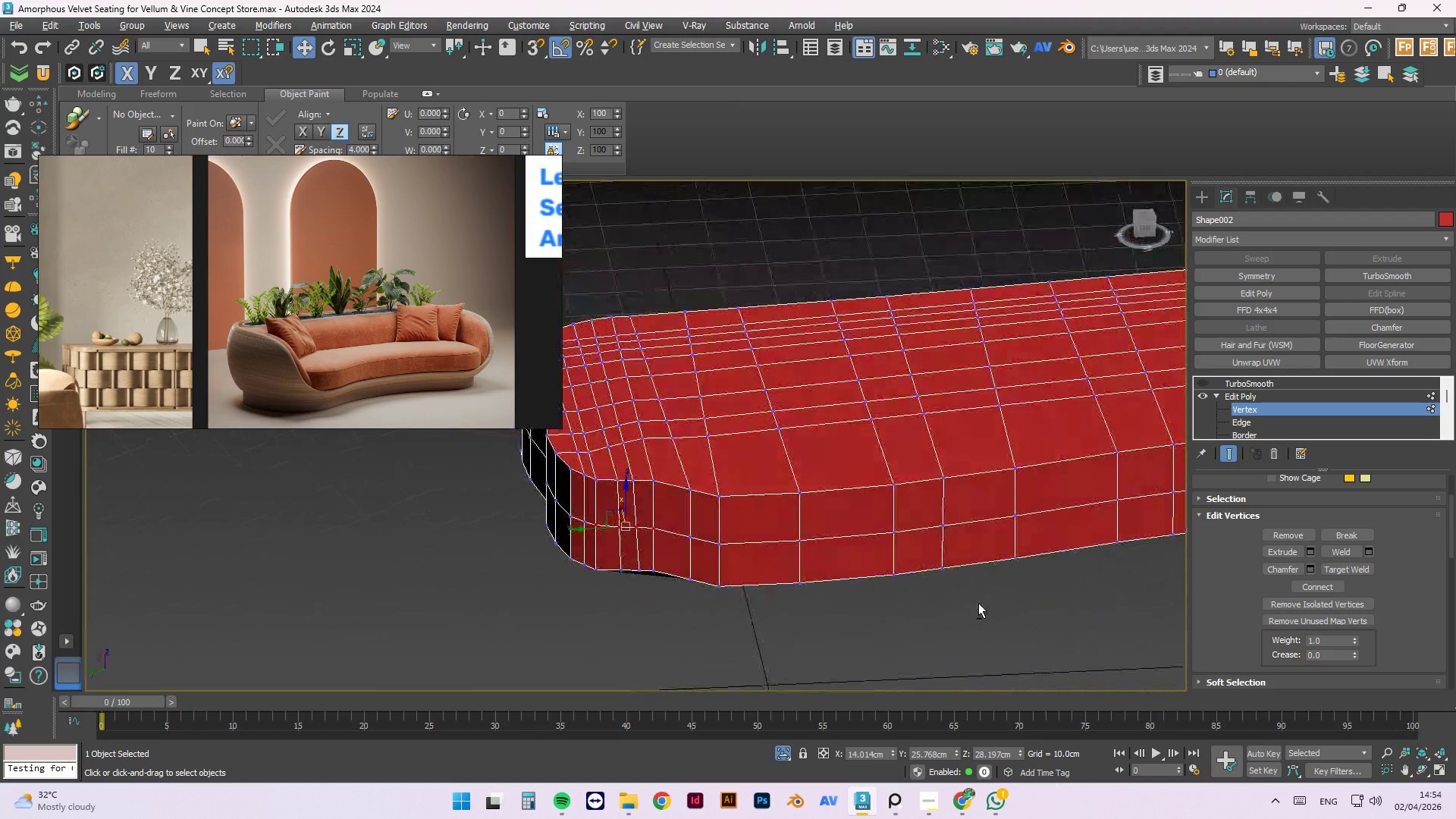 
key(Alt+AltLeft)
 